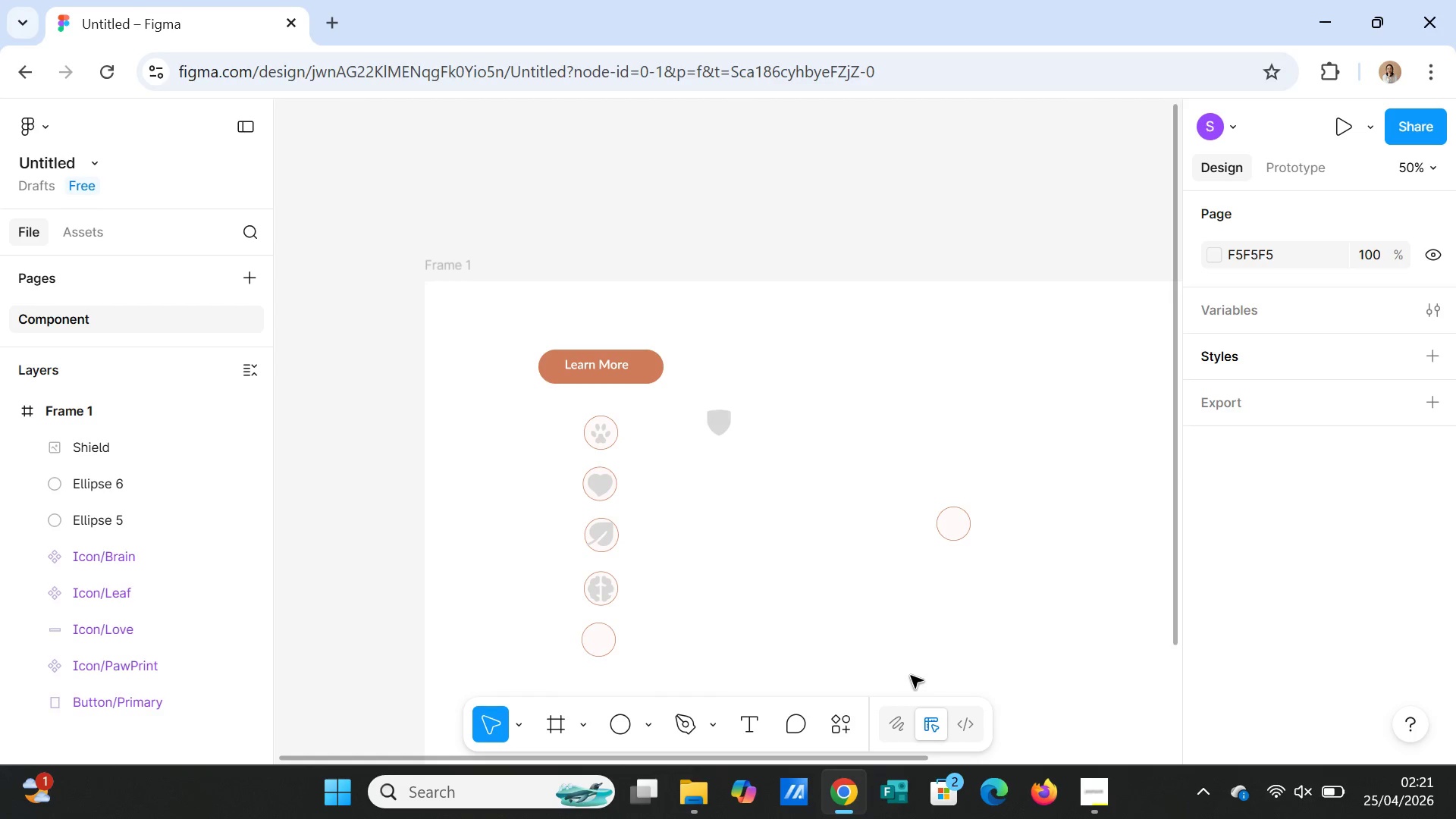 
left_click([845, 714])
 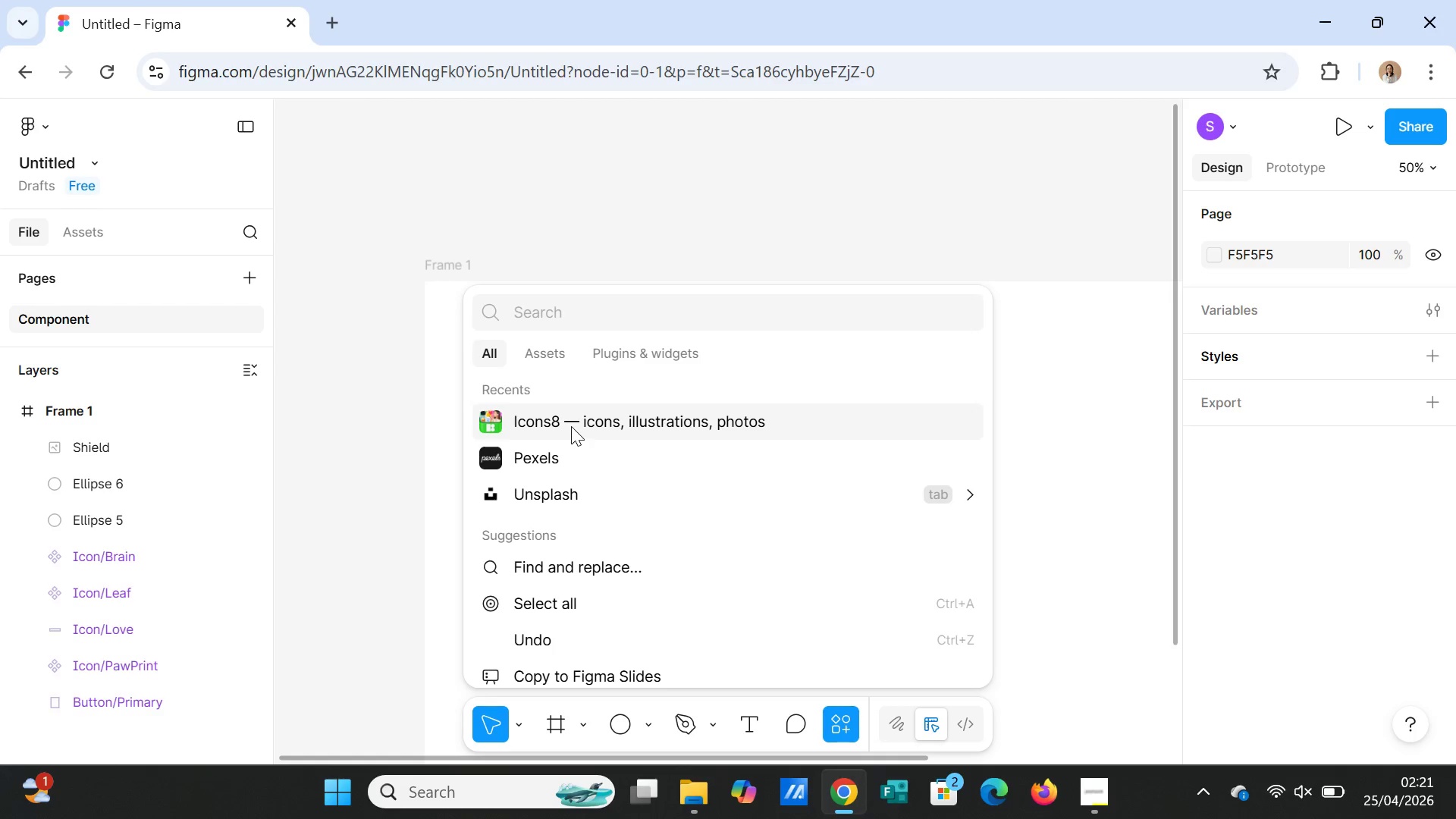 
left_click([571, 426])
 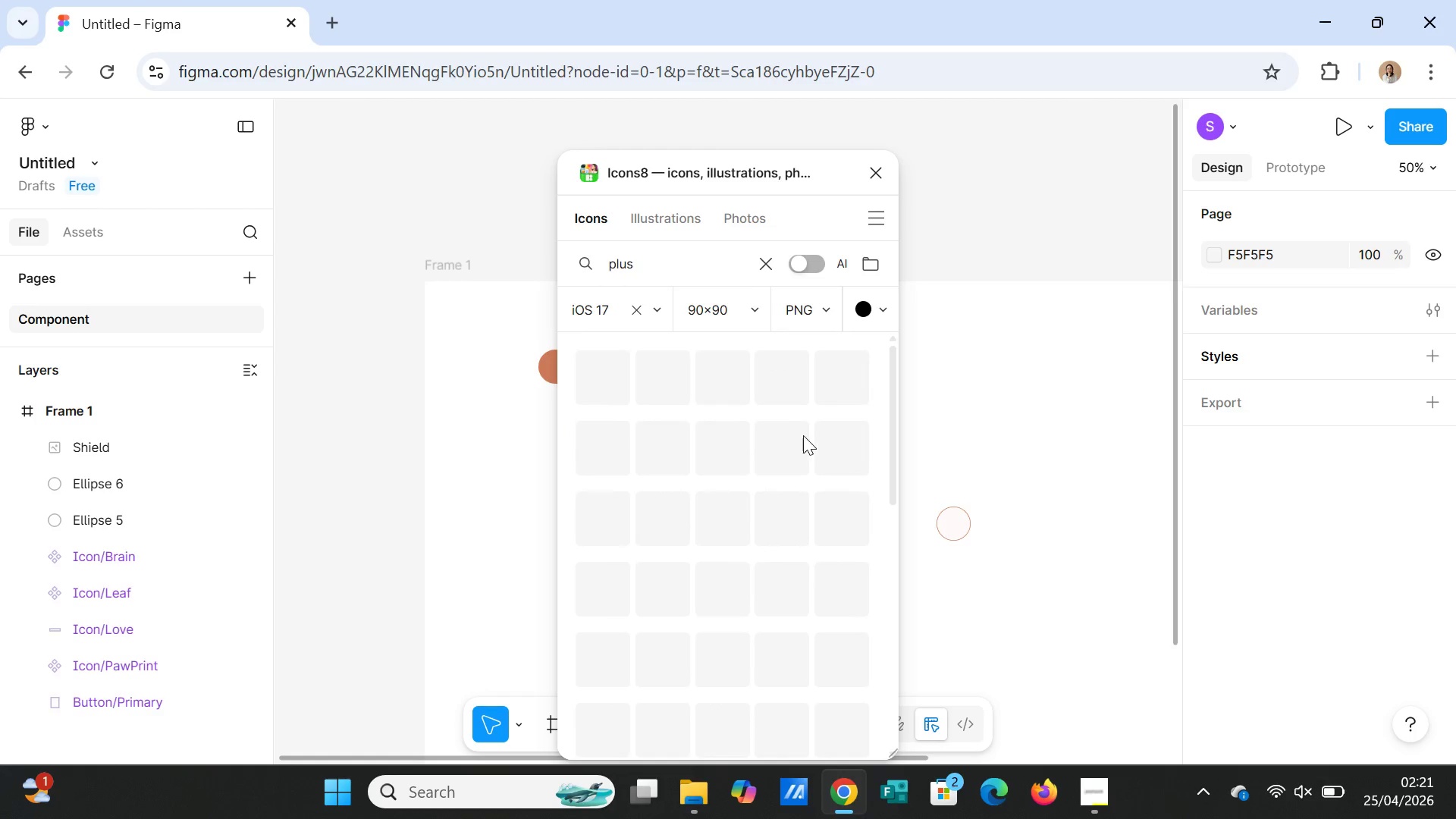 
wait(5.75)
 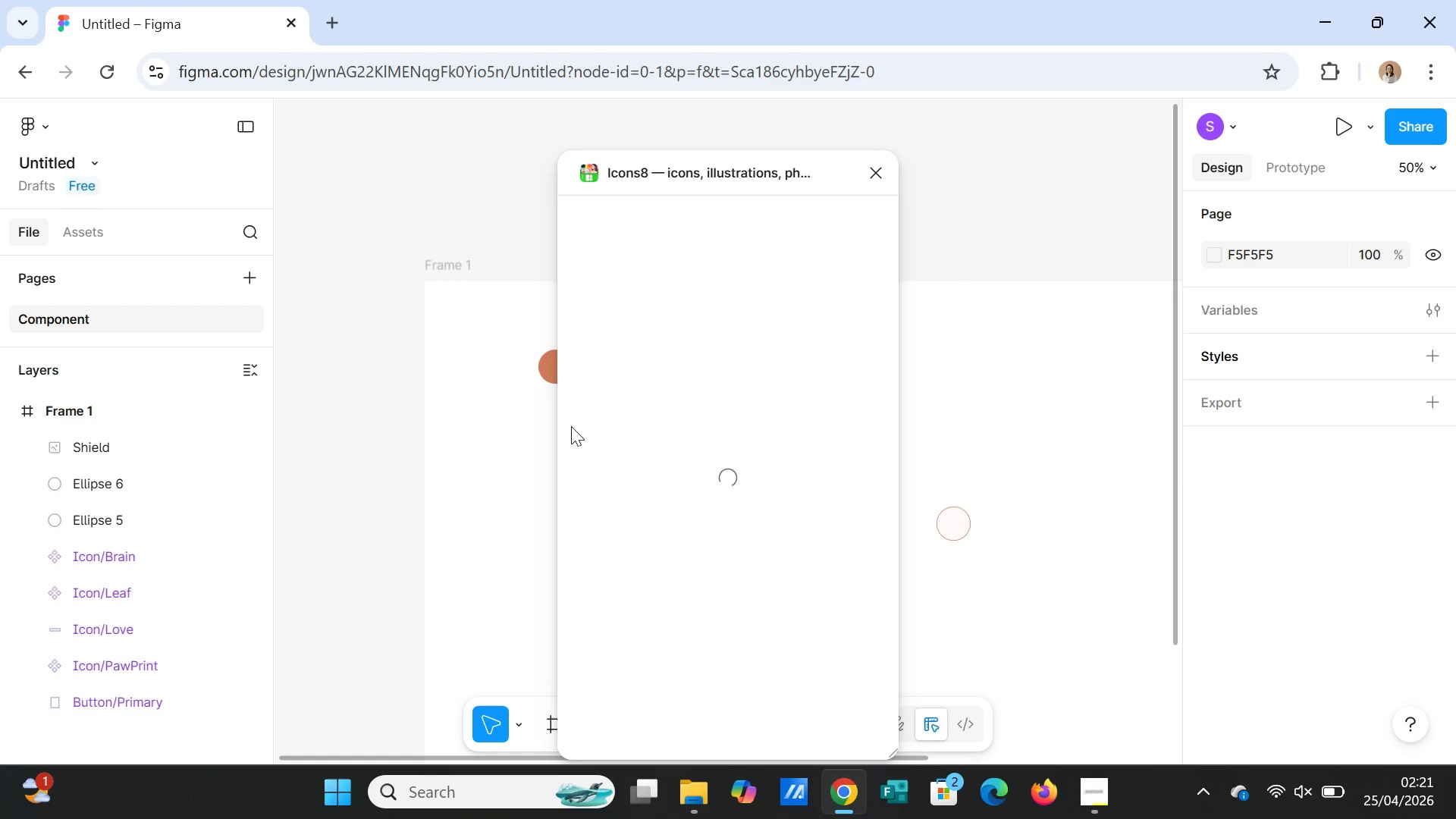 
left_click([793, 378])
 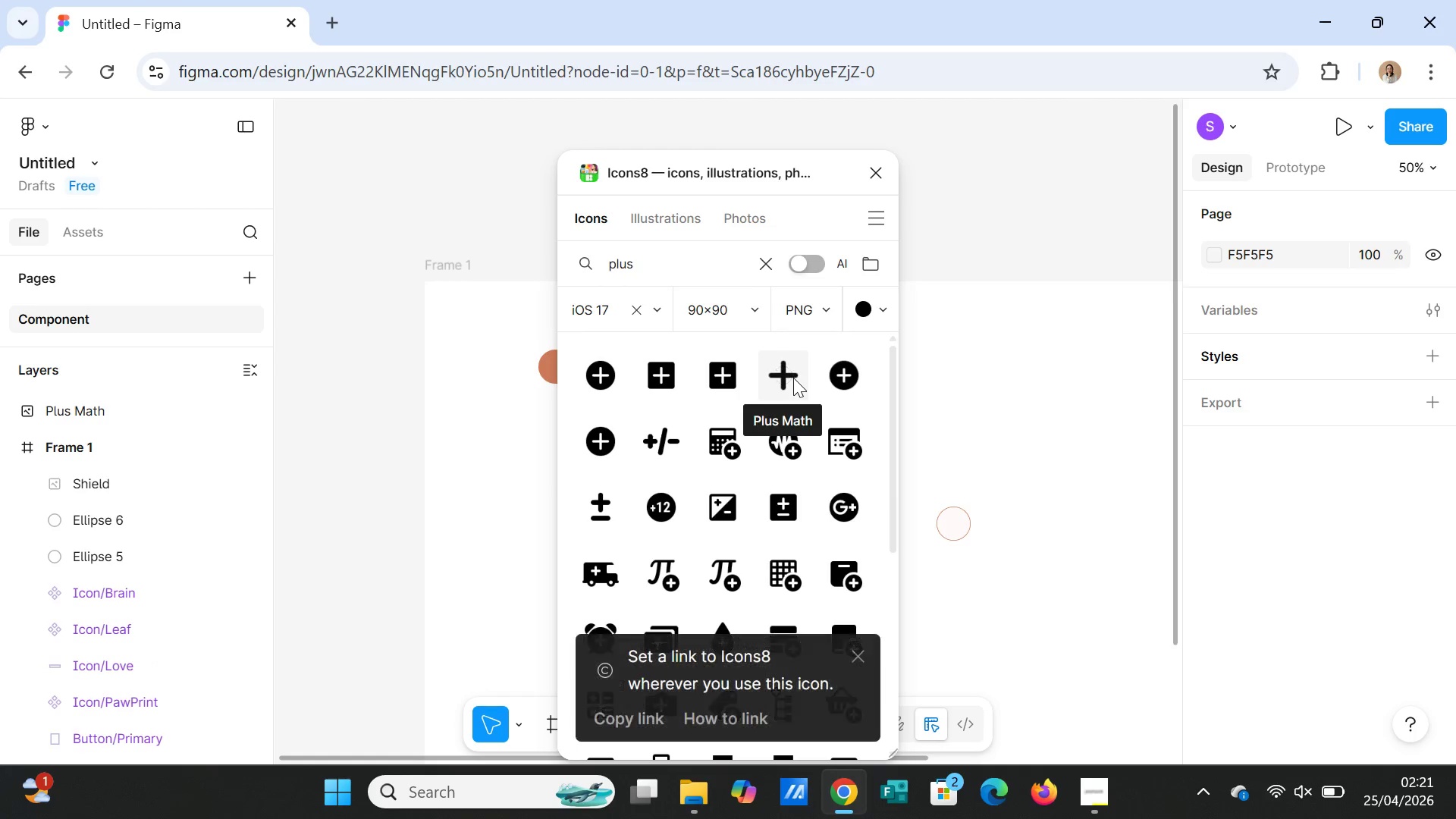 
left_click([970, 442])
 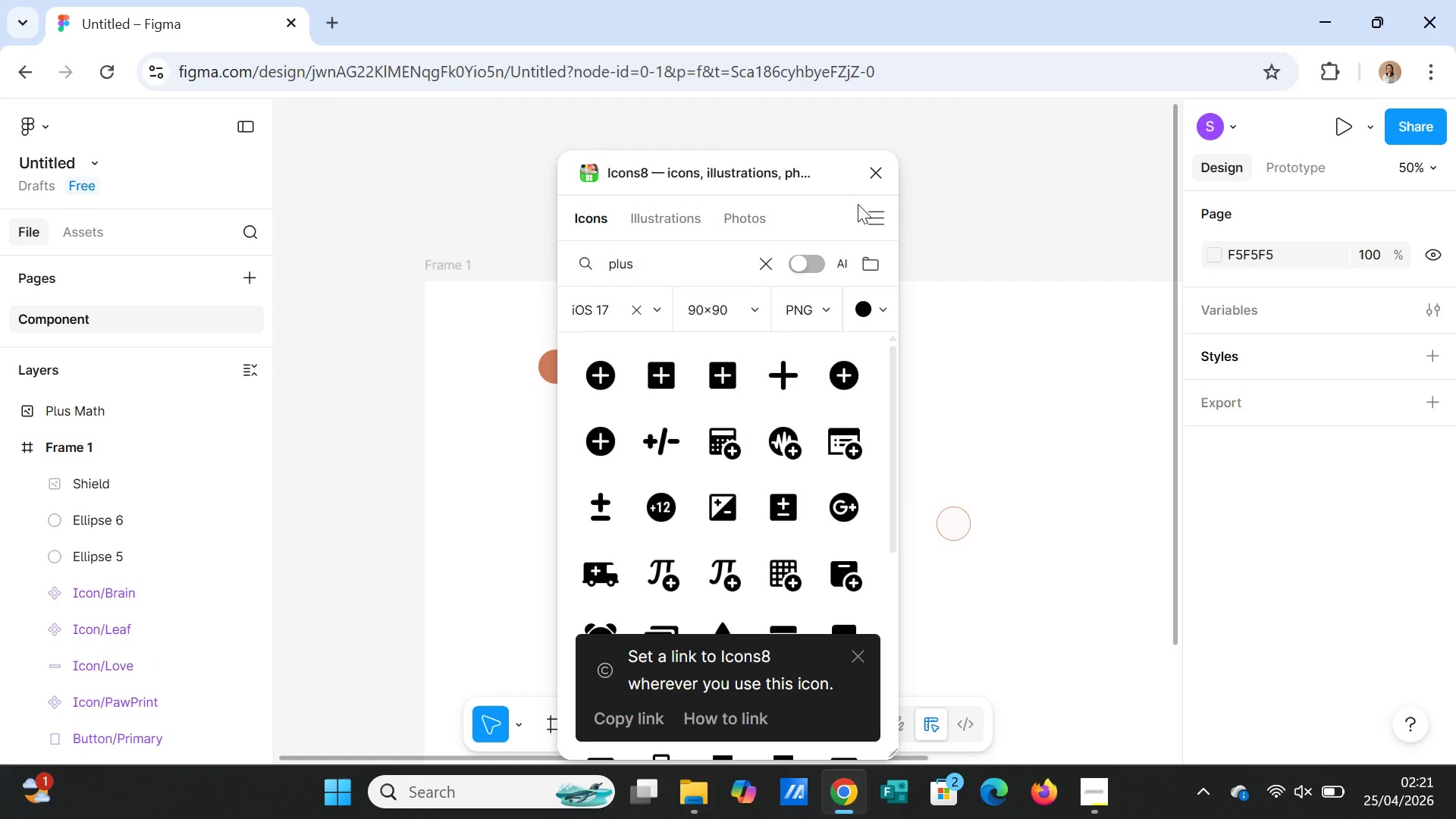 
left_click([874, 175])
 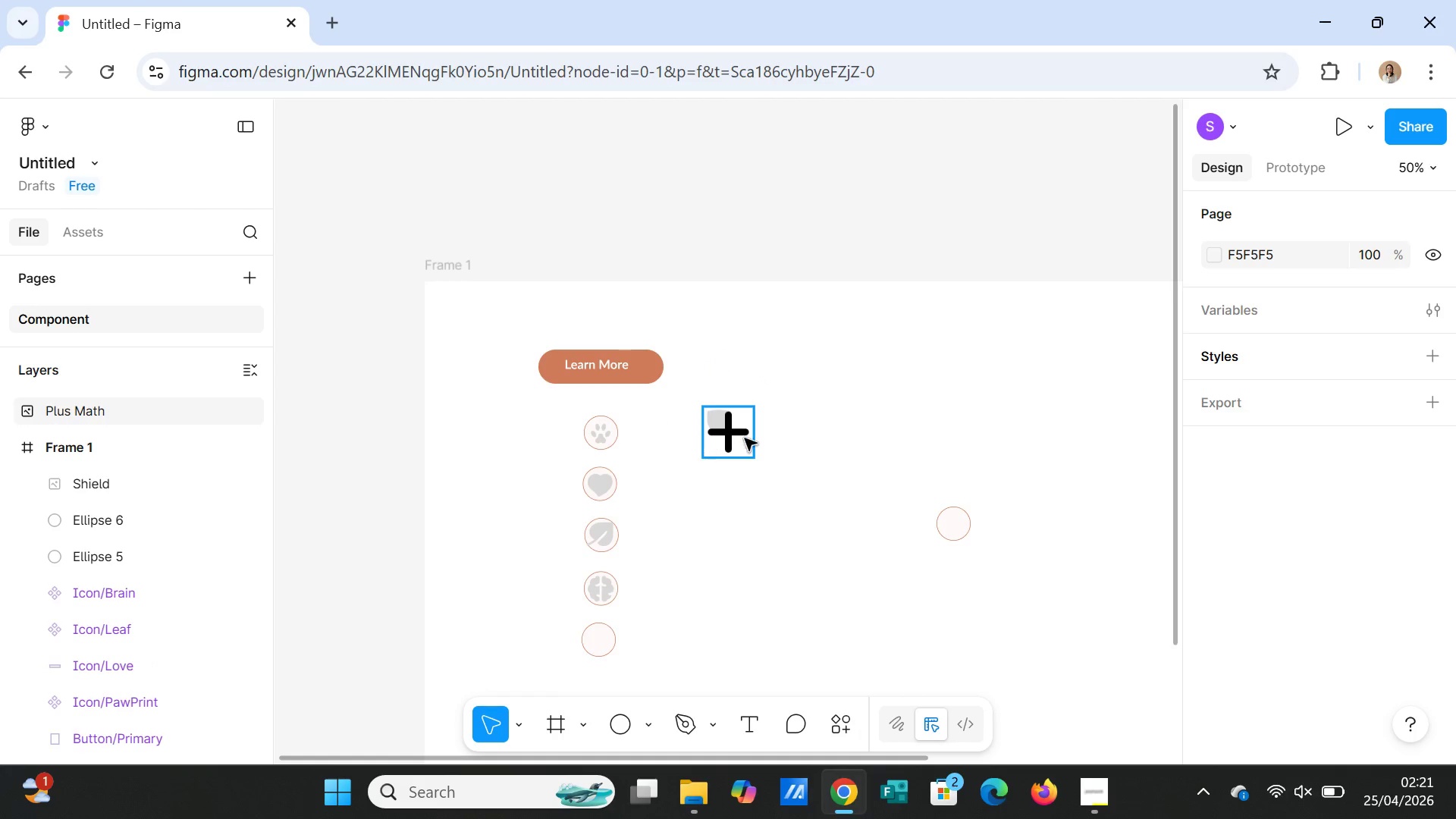 
left_click([745, 438])
 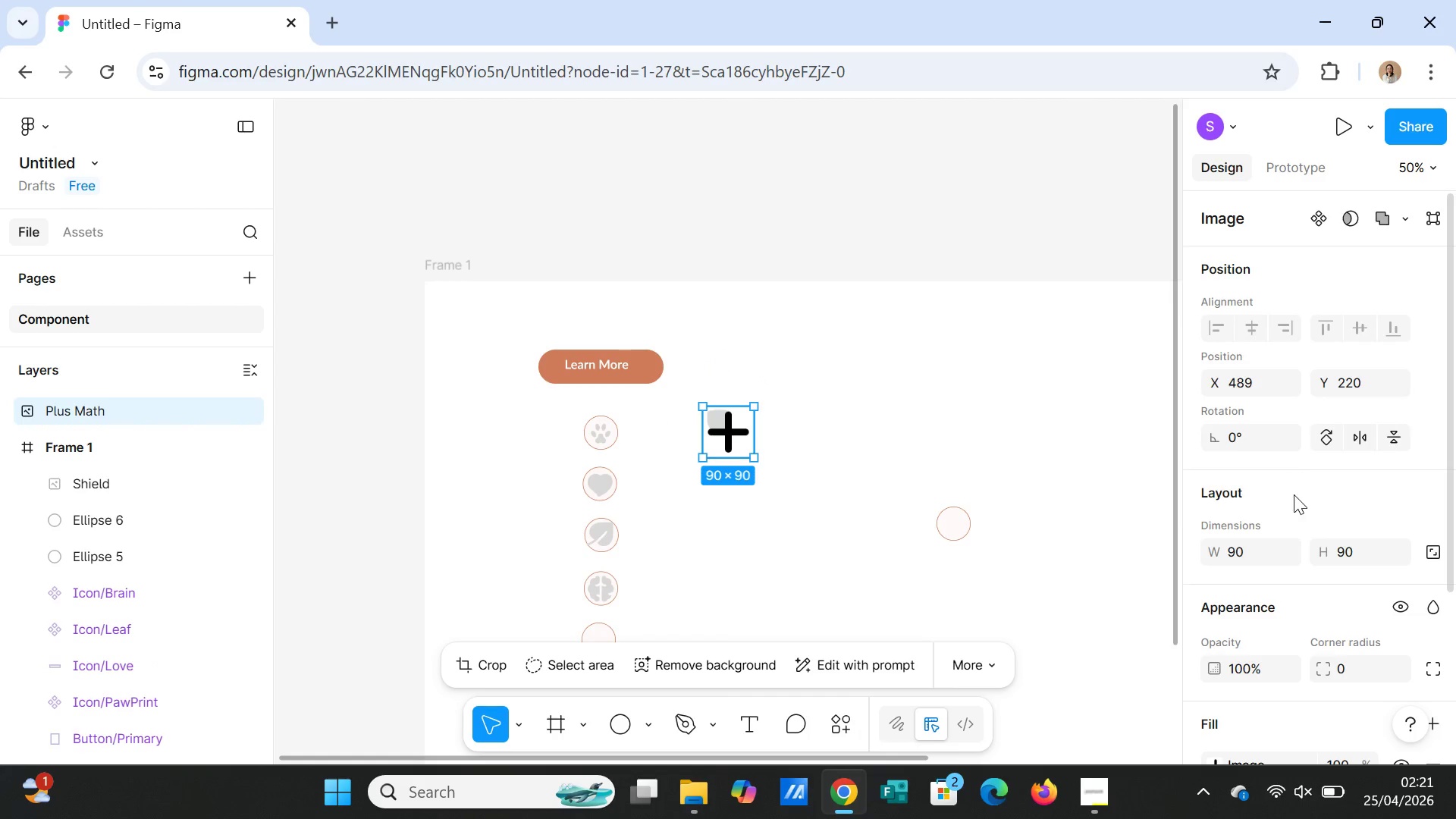 
scroll: coordinate [1295, 519], scroll_direction: down, amount: 1.0
 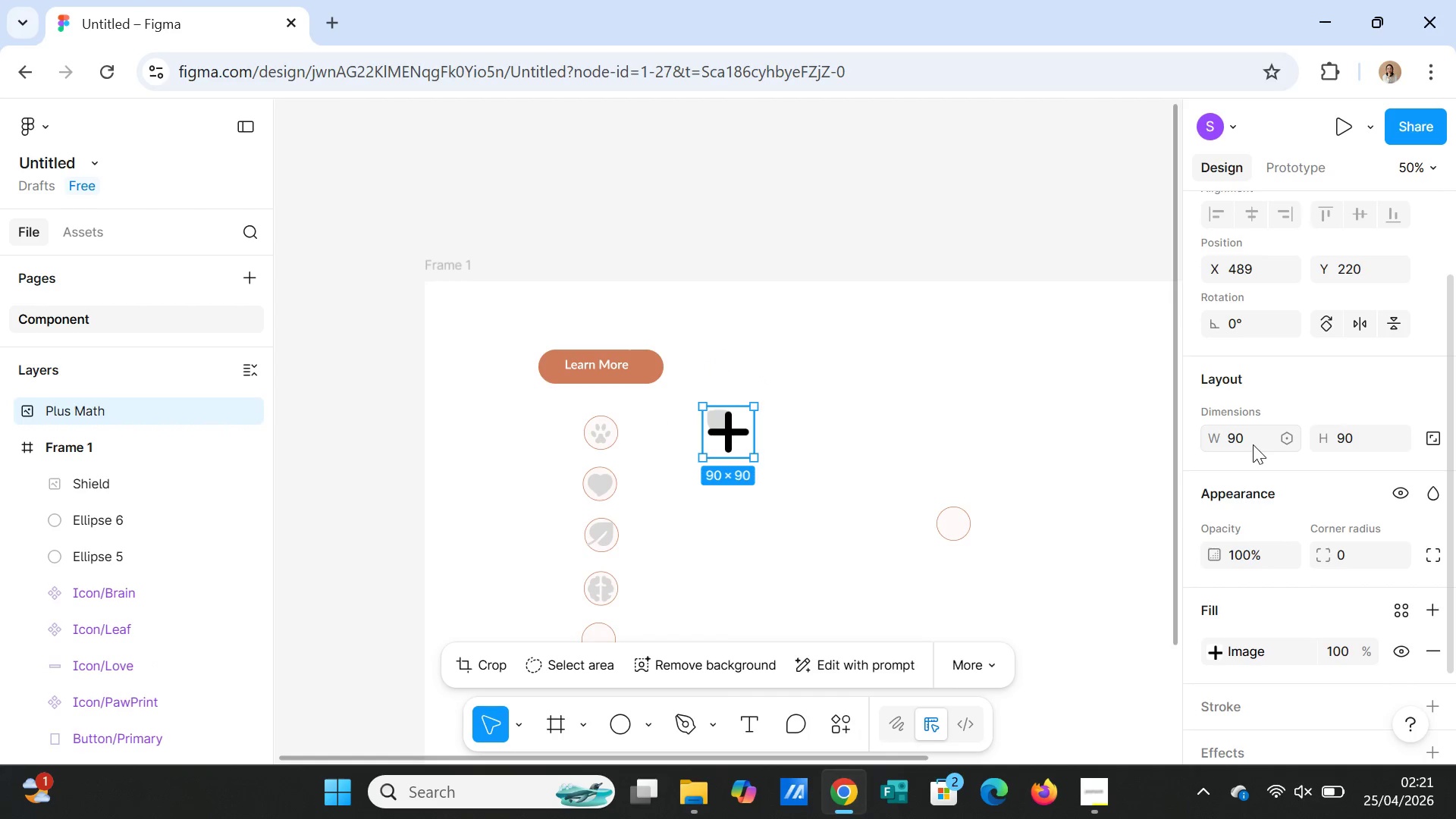 
left_click([1252, 443])
 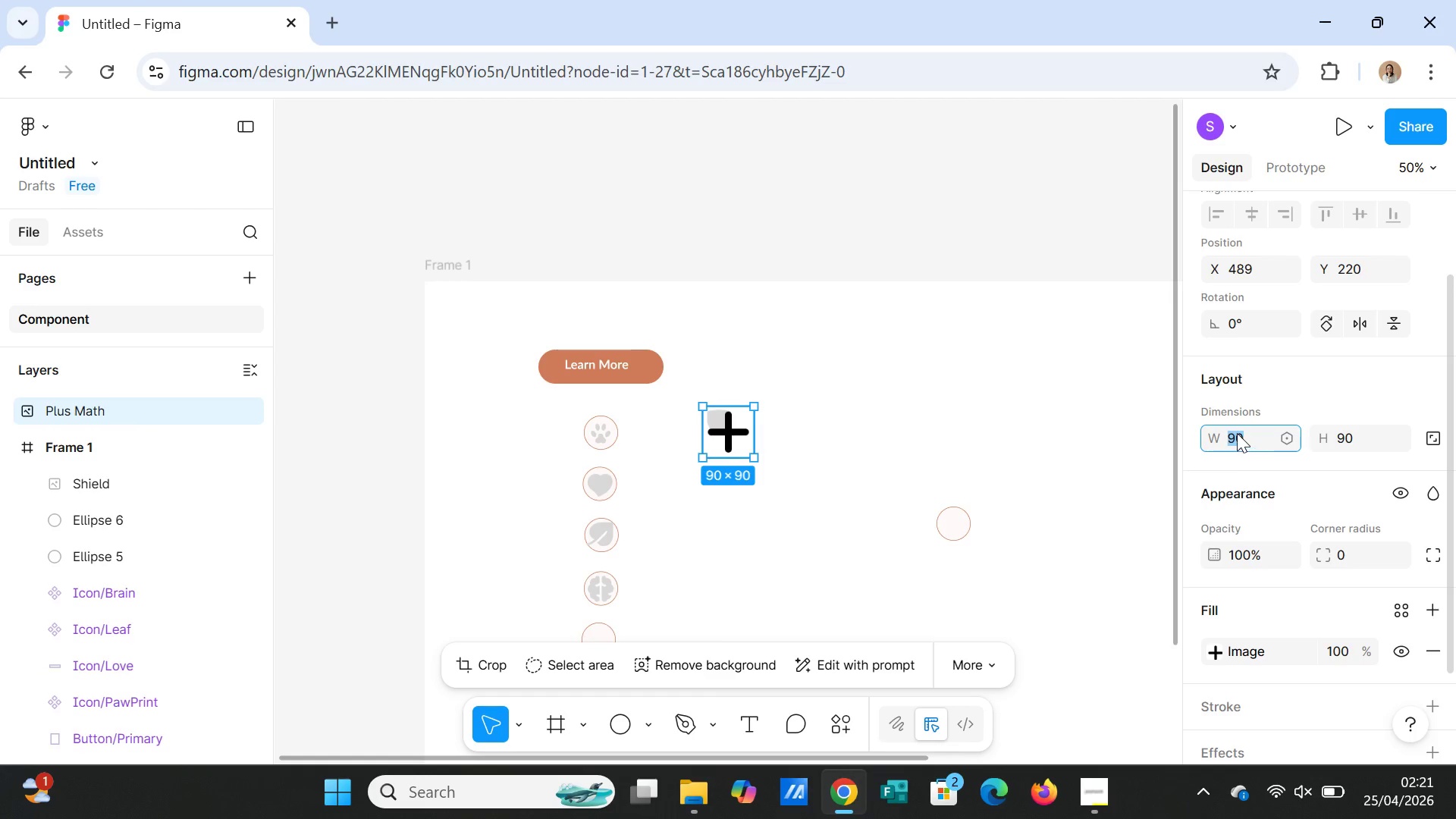 
type(40)
 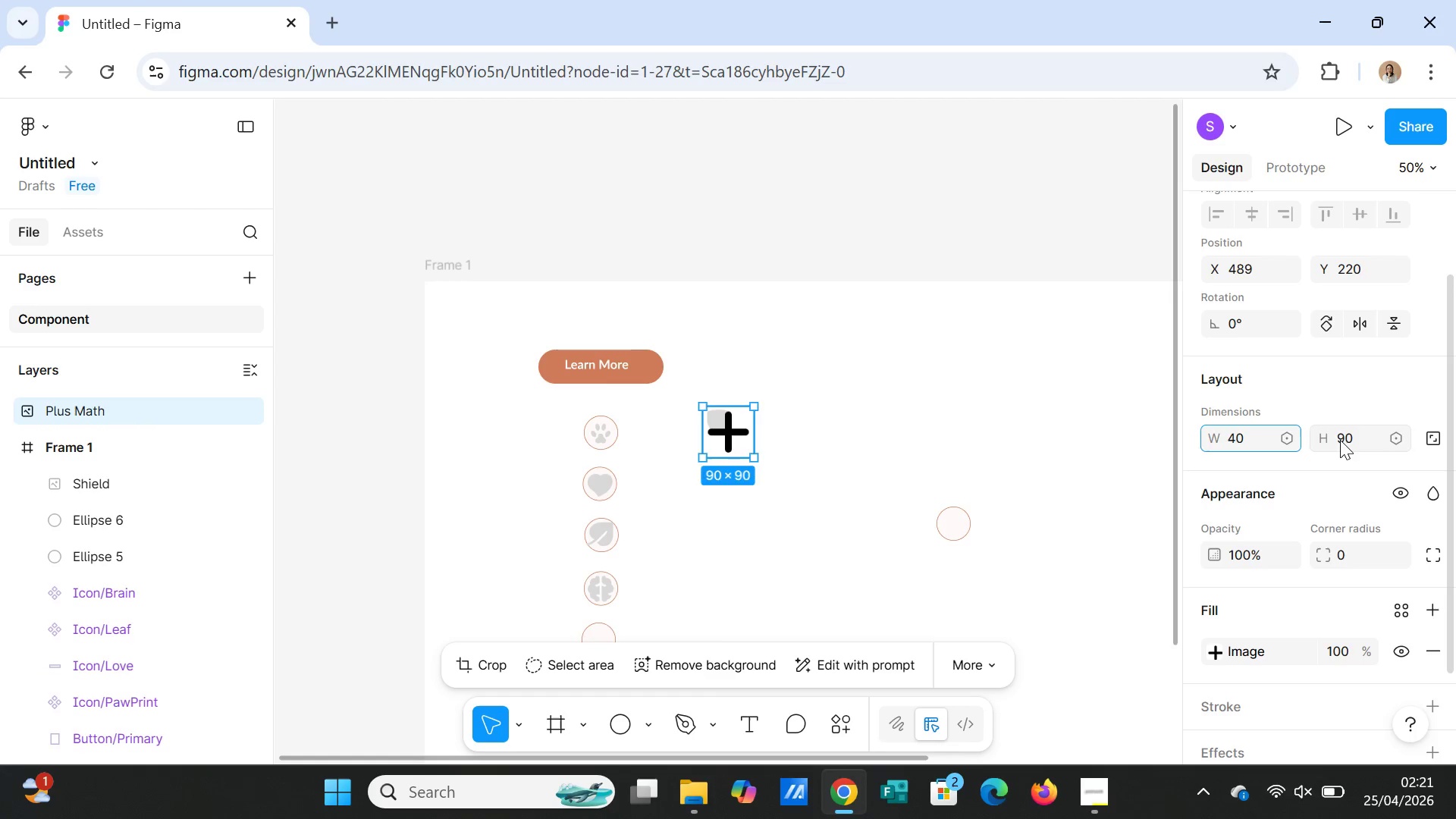 
left_click([1340, 440])
 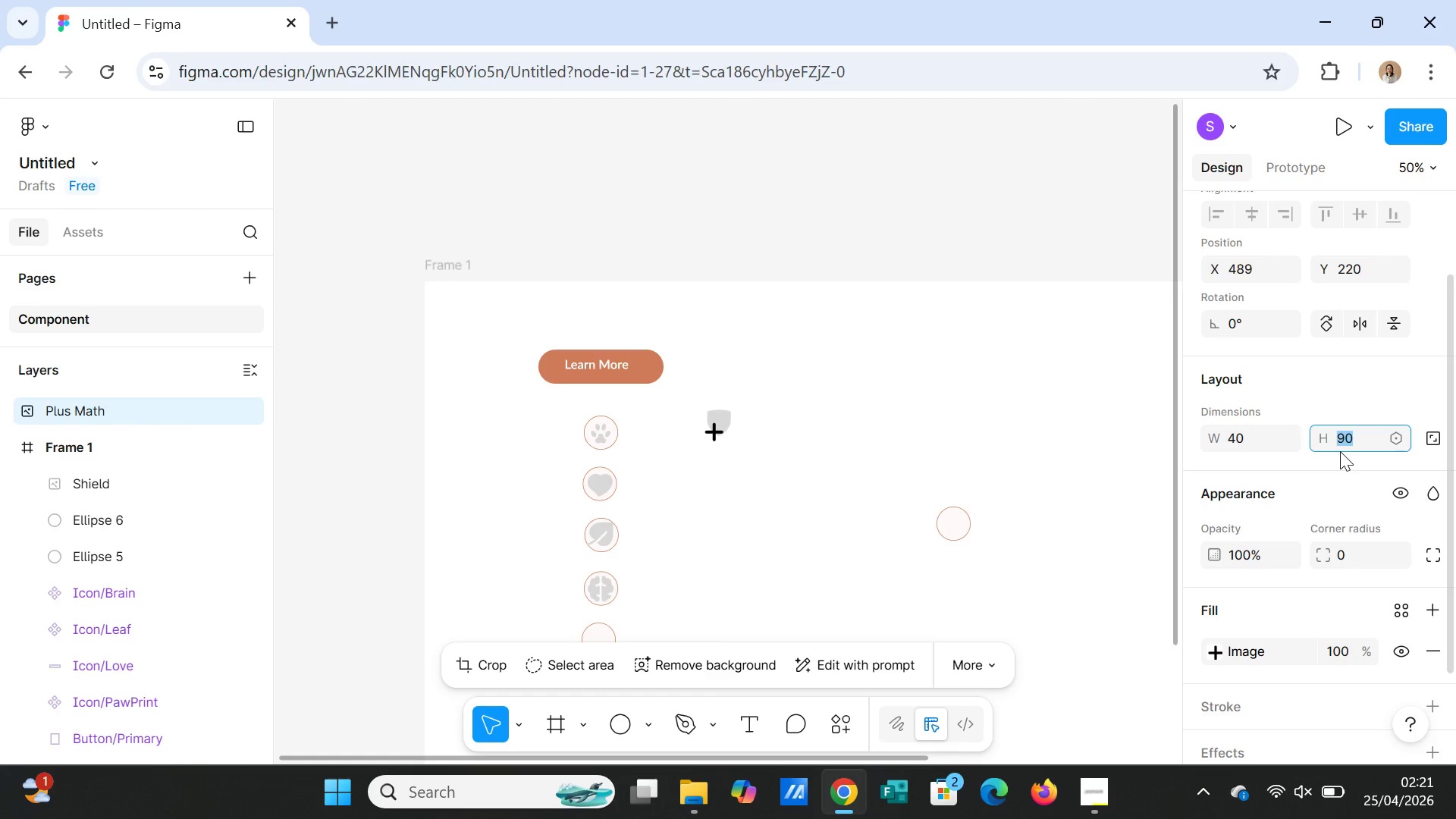 
type(40)
 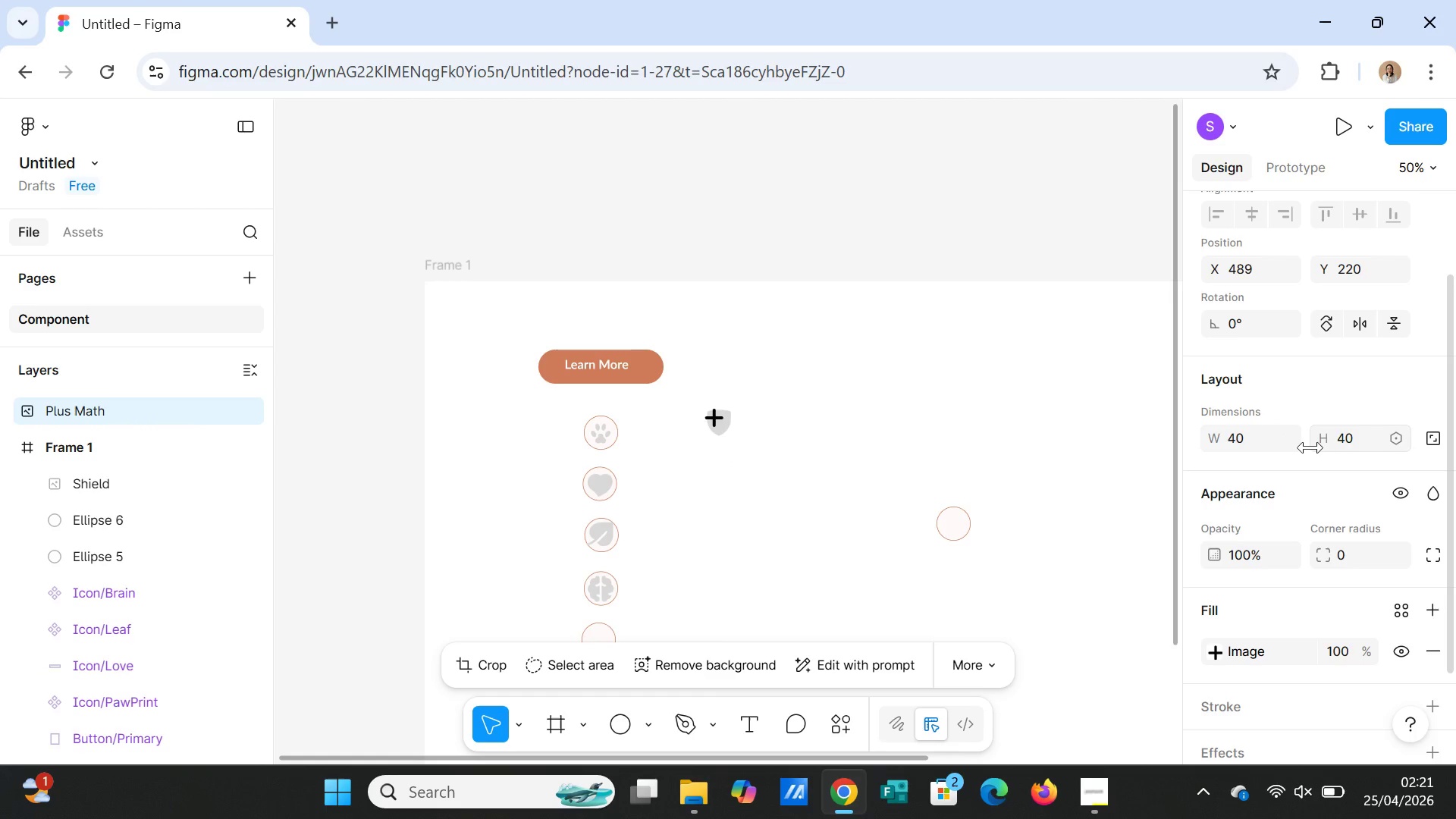 
key(Enter)
 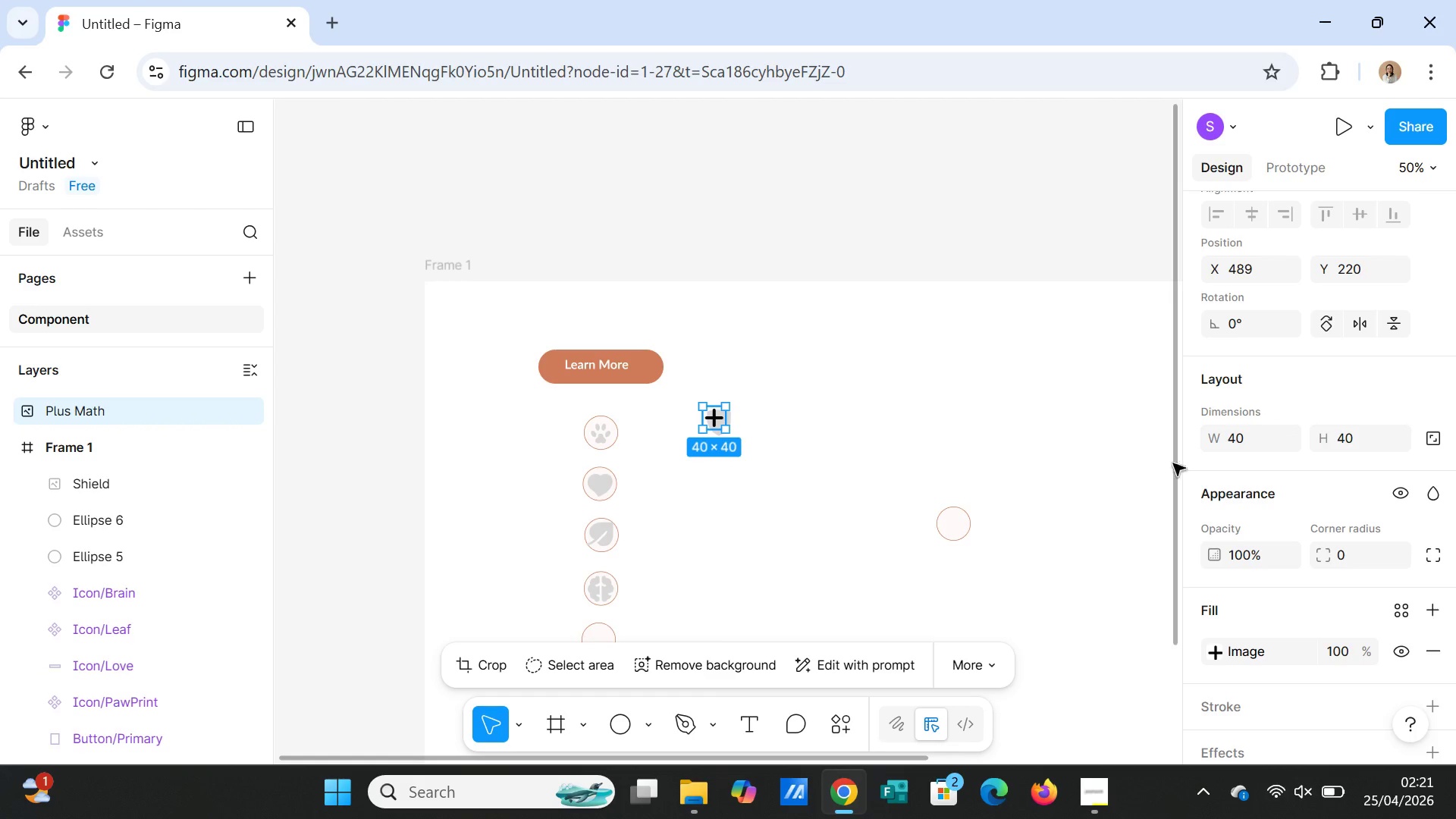 
left_click([1247, 438])
 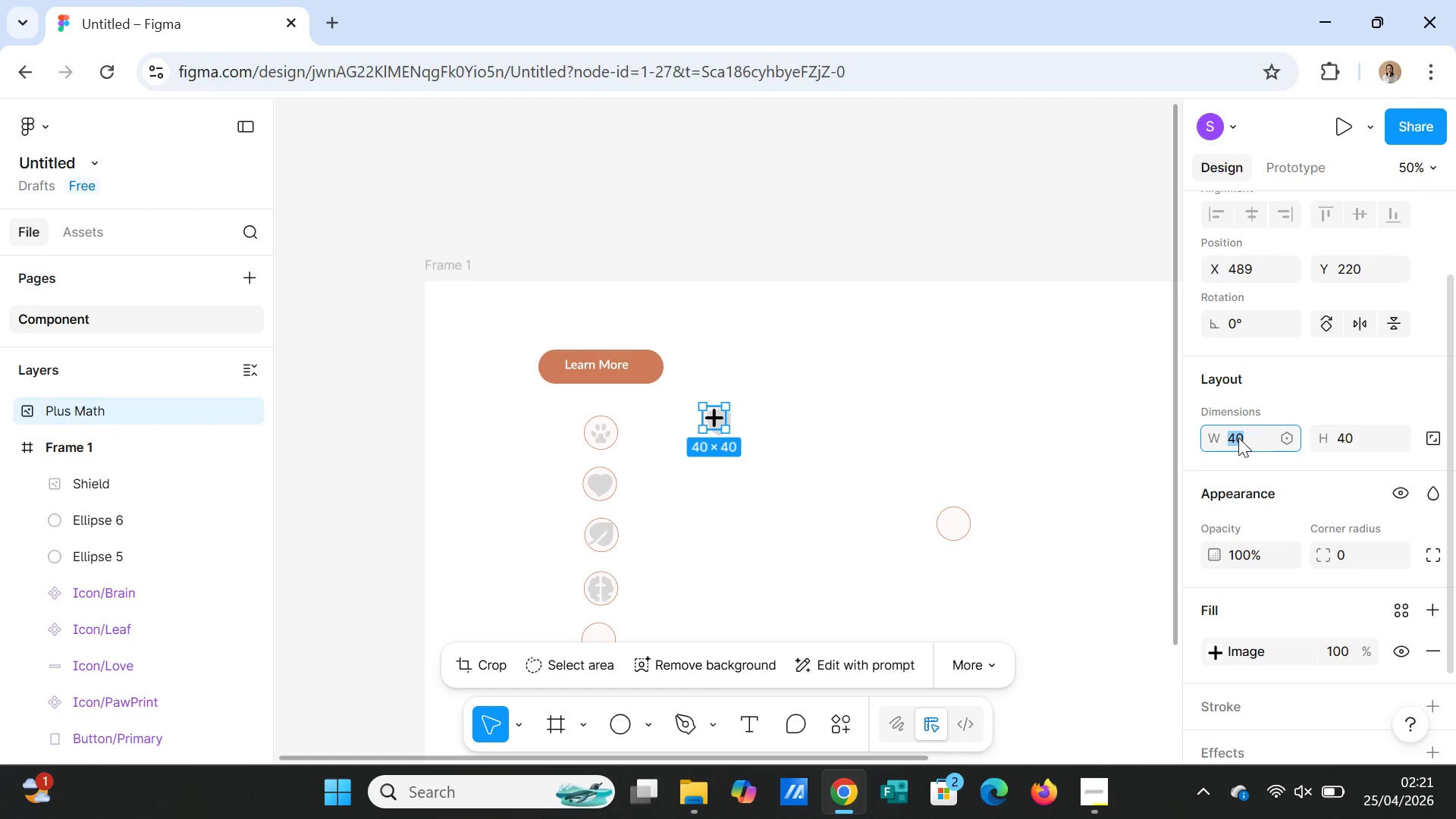 
key(3)
 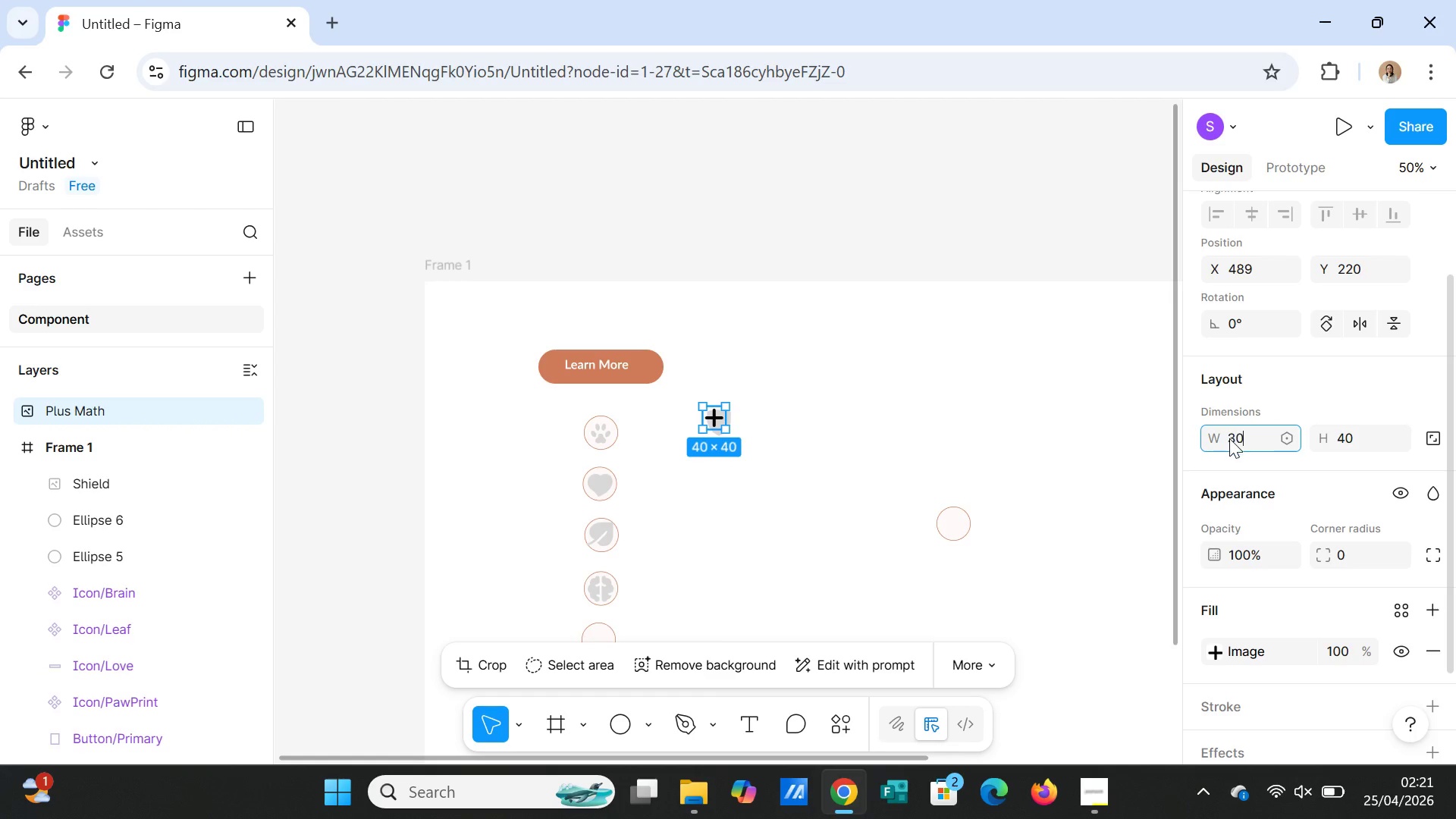 
key(0)
 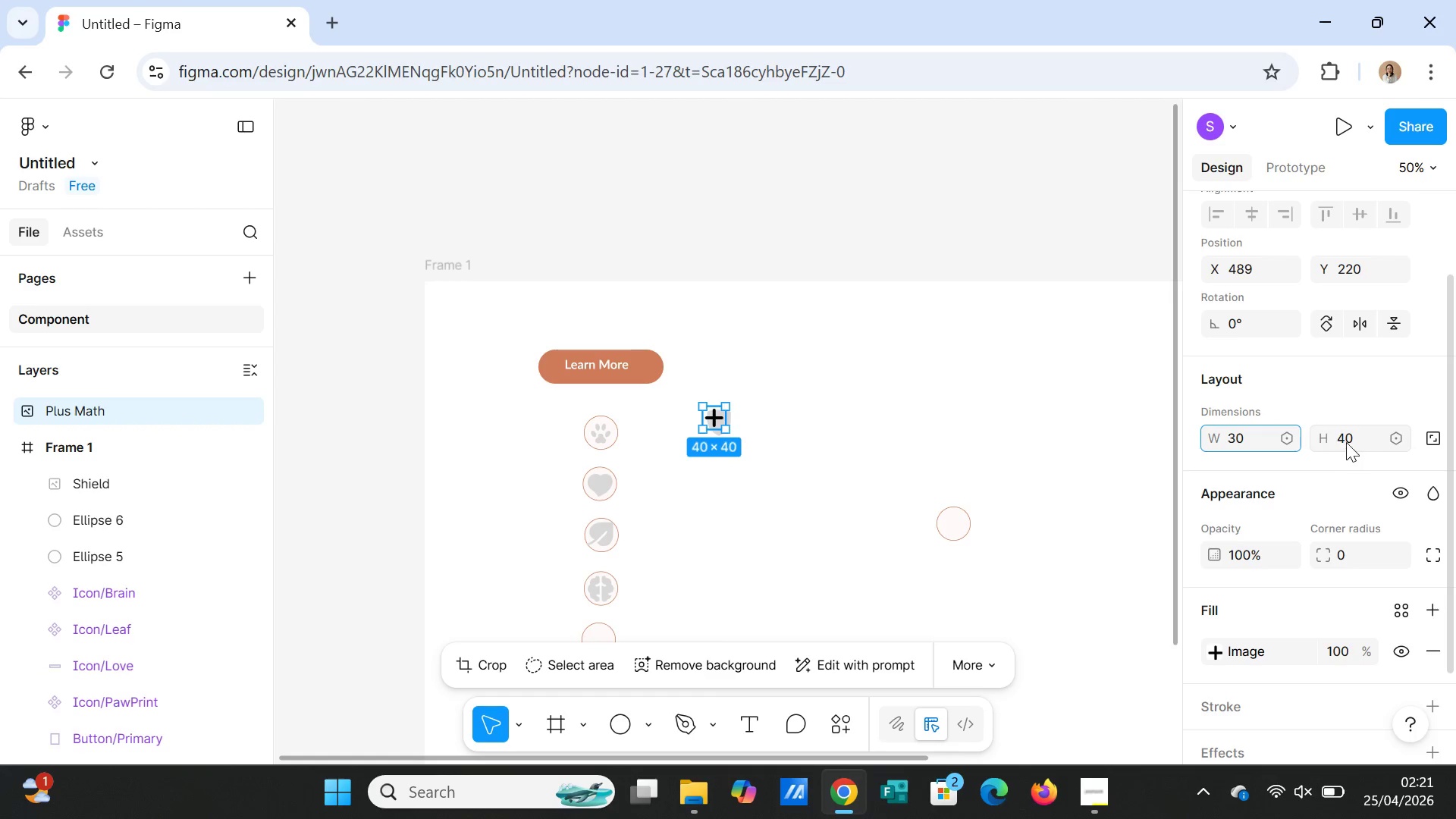 
left_click([1347, 442])
 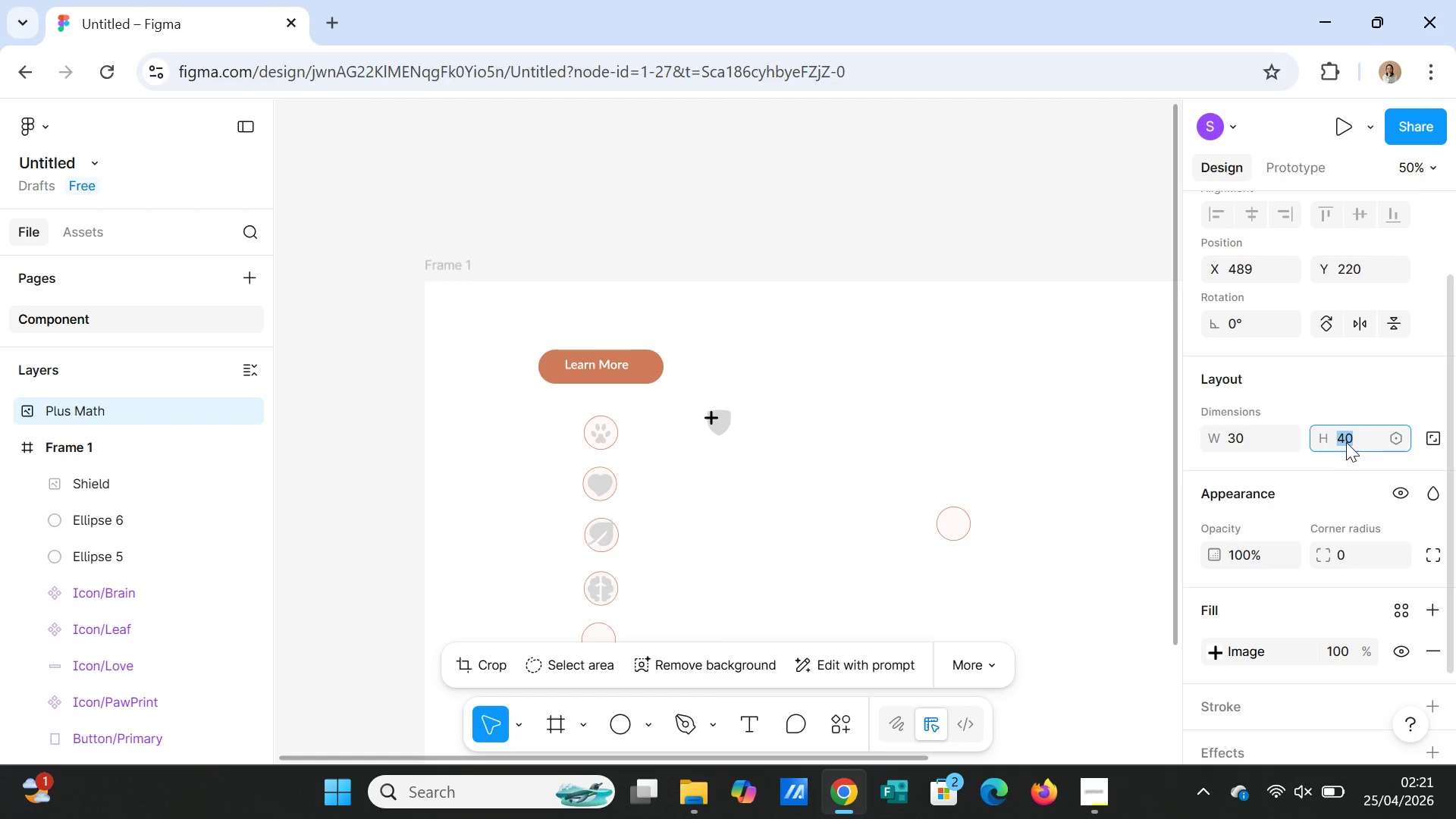 
type(30)
 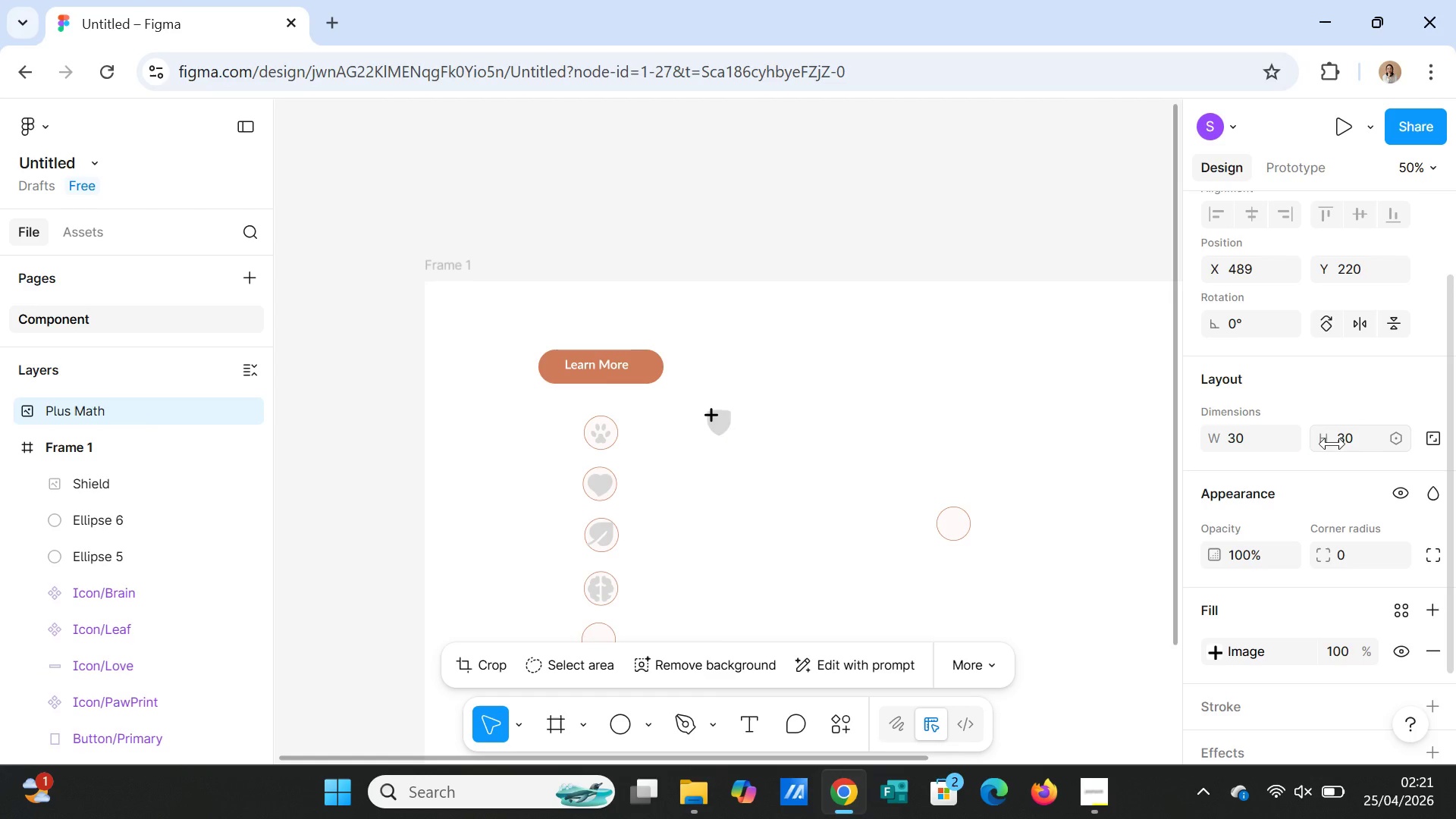 
key(Enter)
 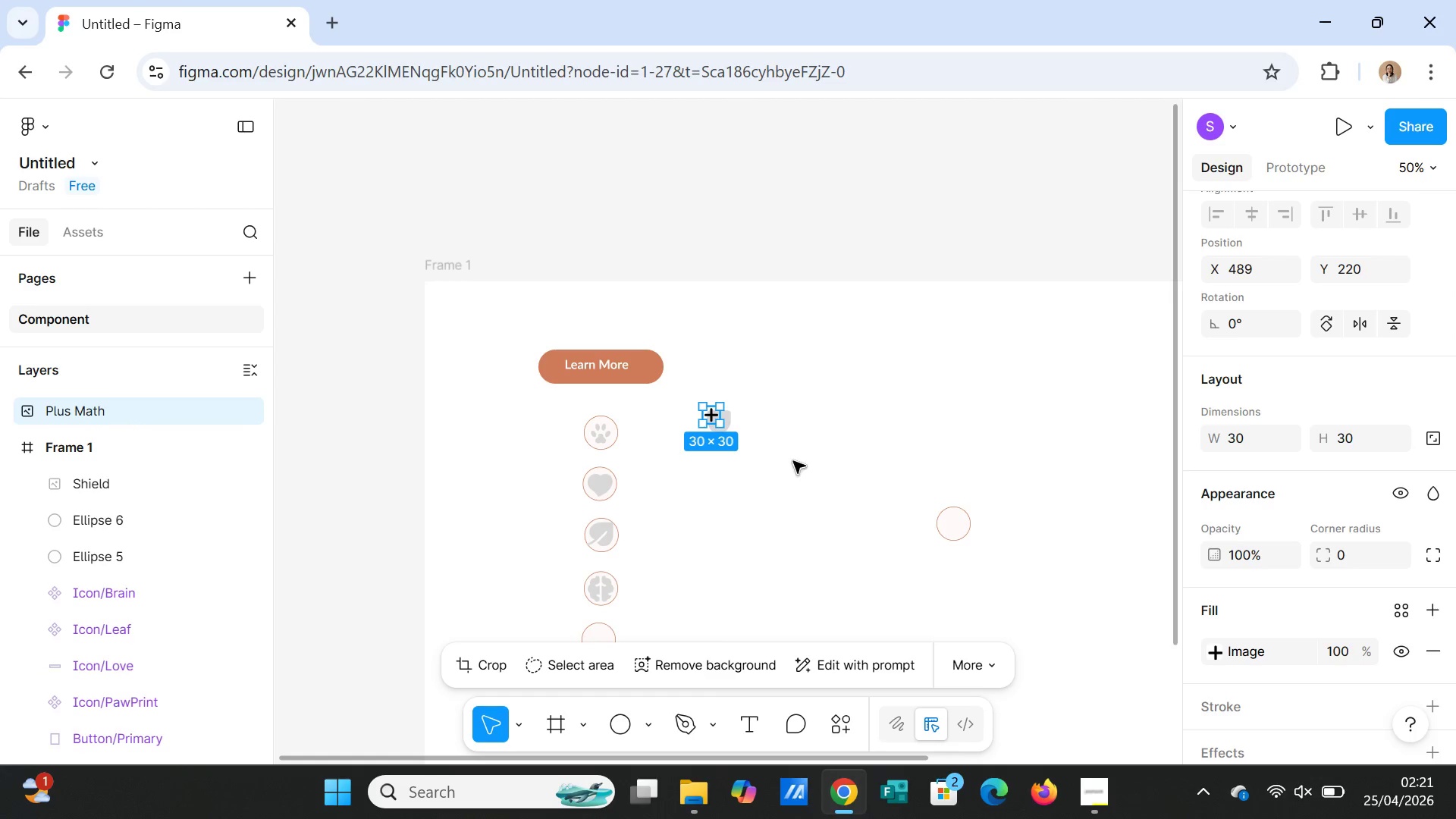 
left_click([793, 461])
 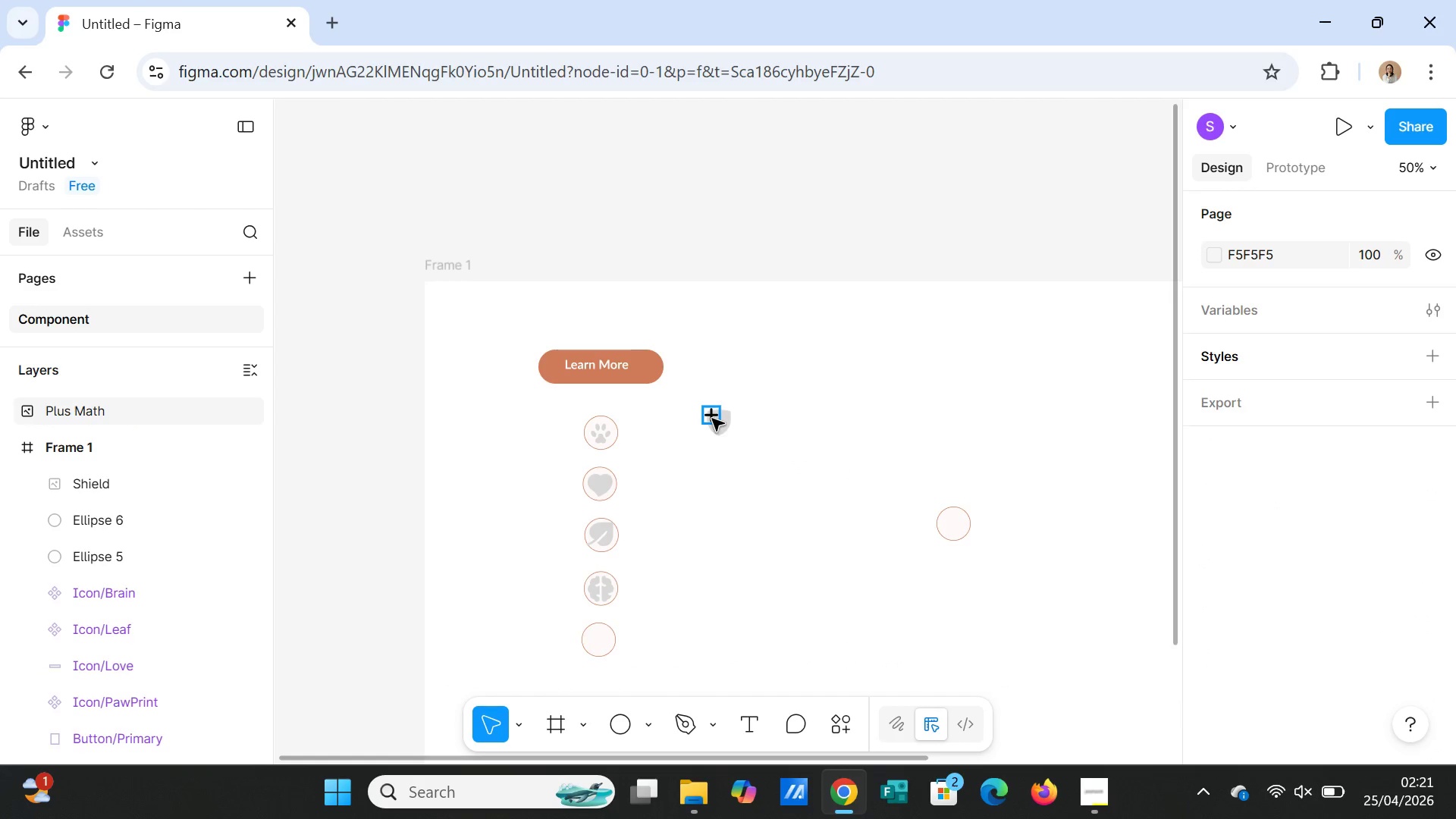 
left_click([711, 418])
 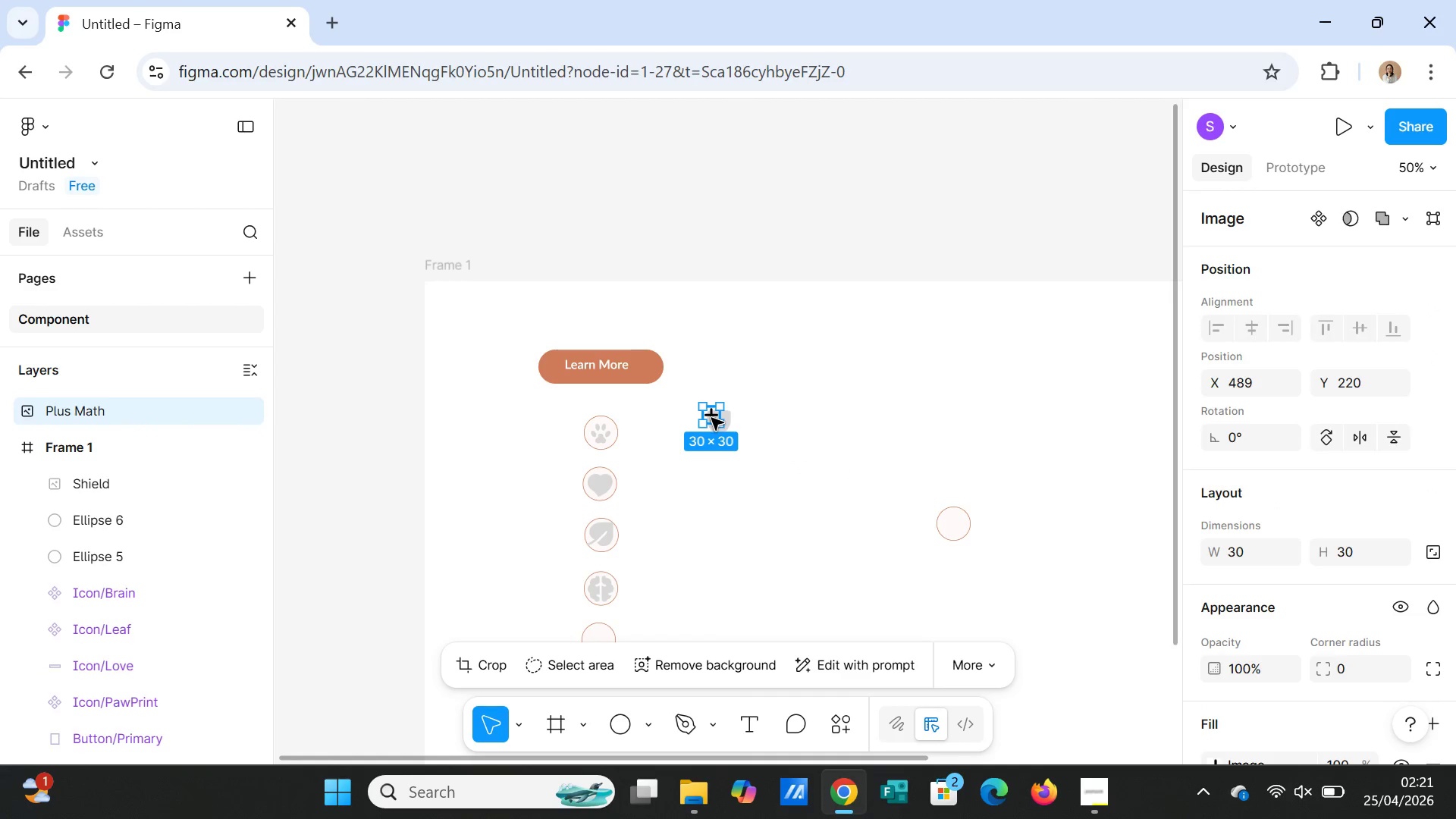 
left_click_drag(start_coordinate=[711, 418], to_coordinate=[720, 424])
 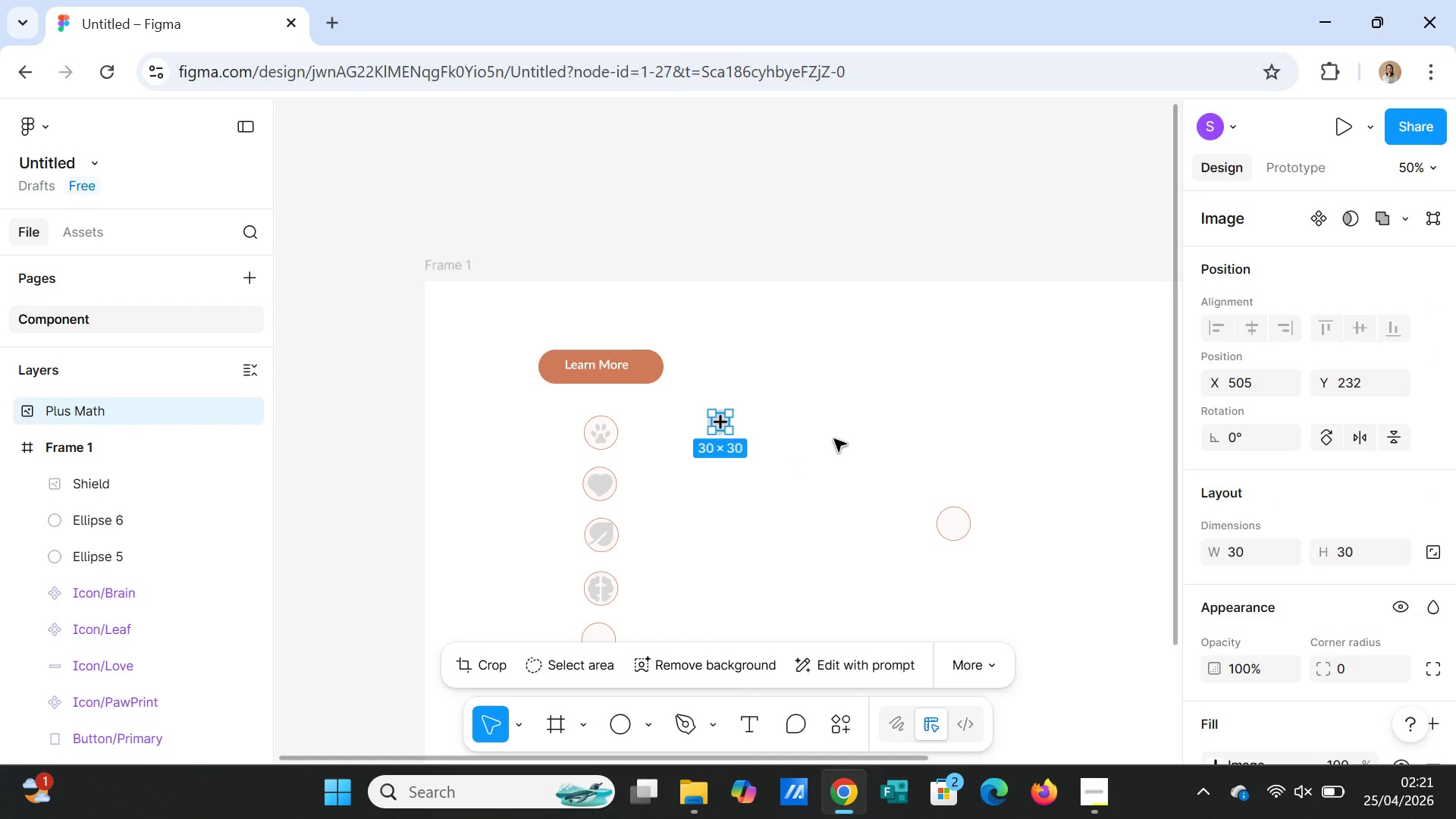 
left_click([834, 439])
 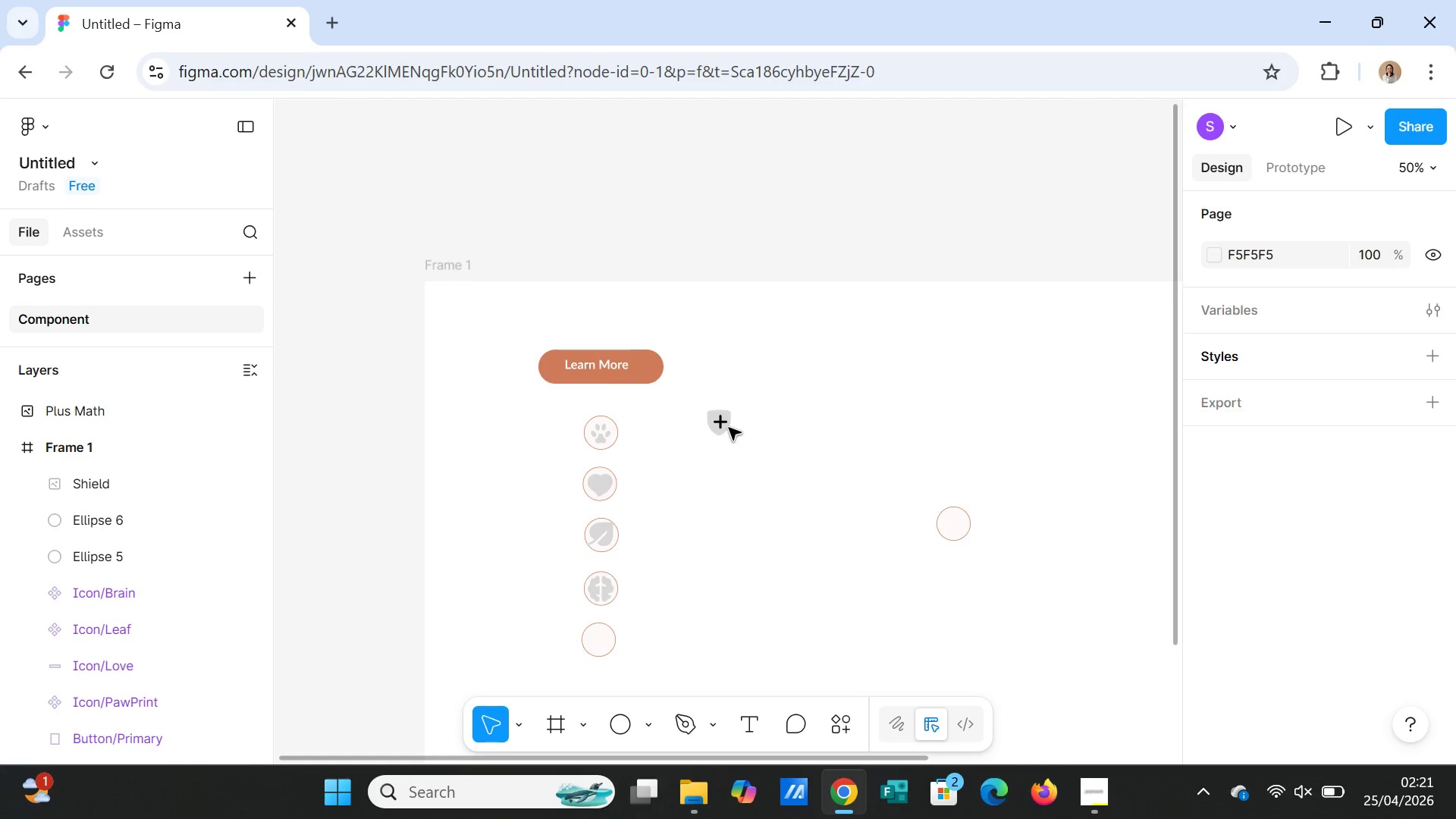 
left_click([722, 423])
 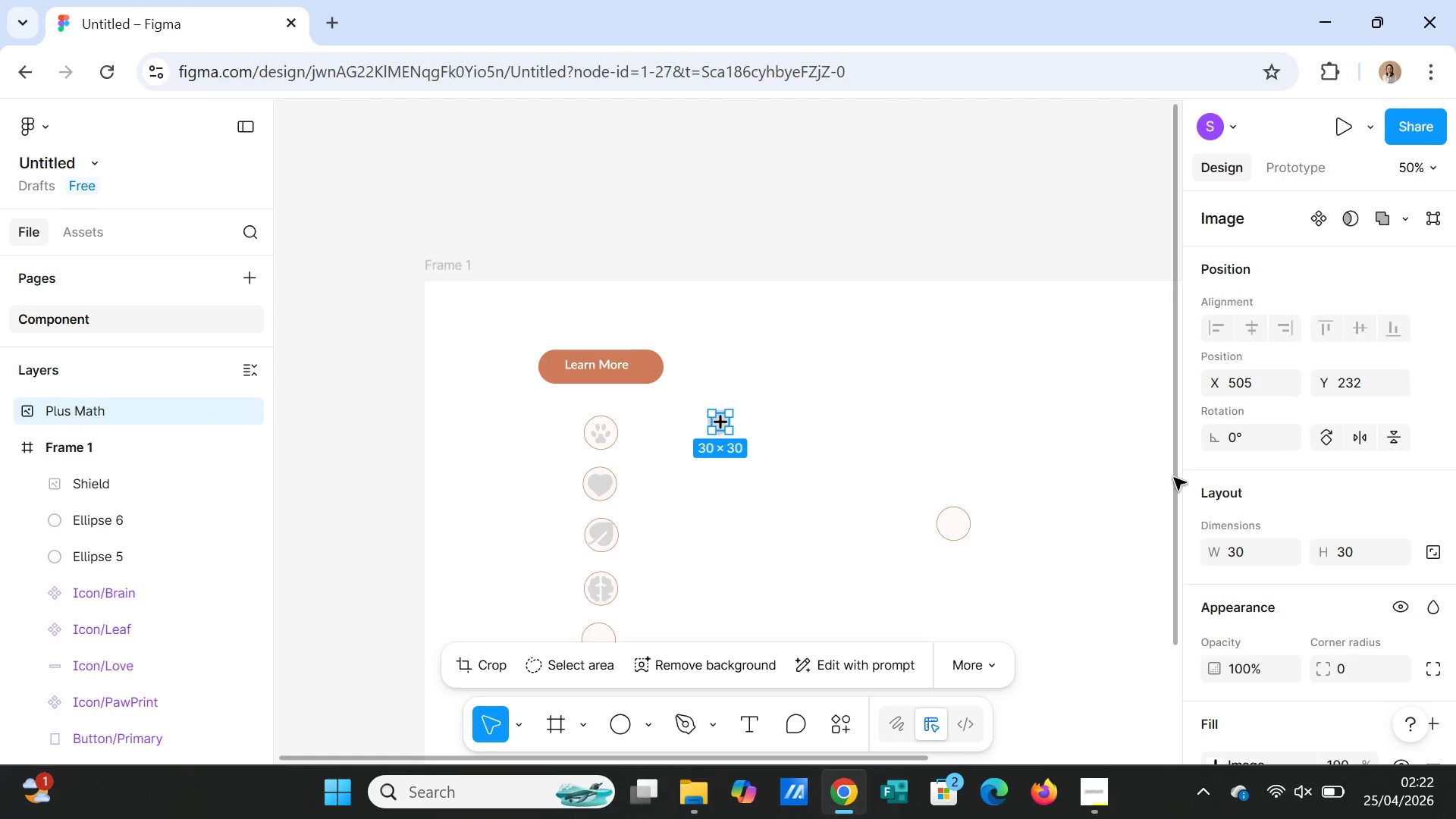 
left_click([1237, 553])
 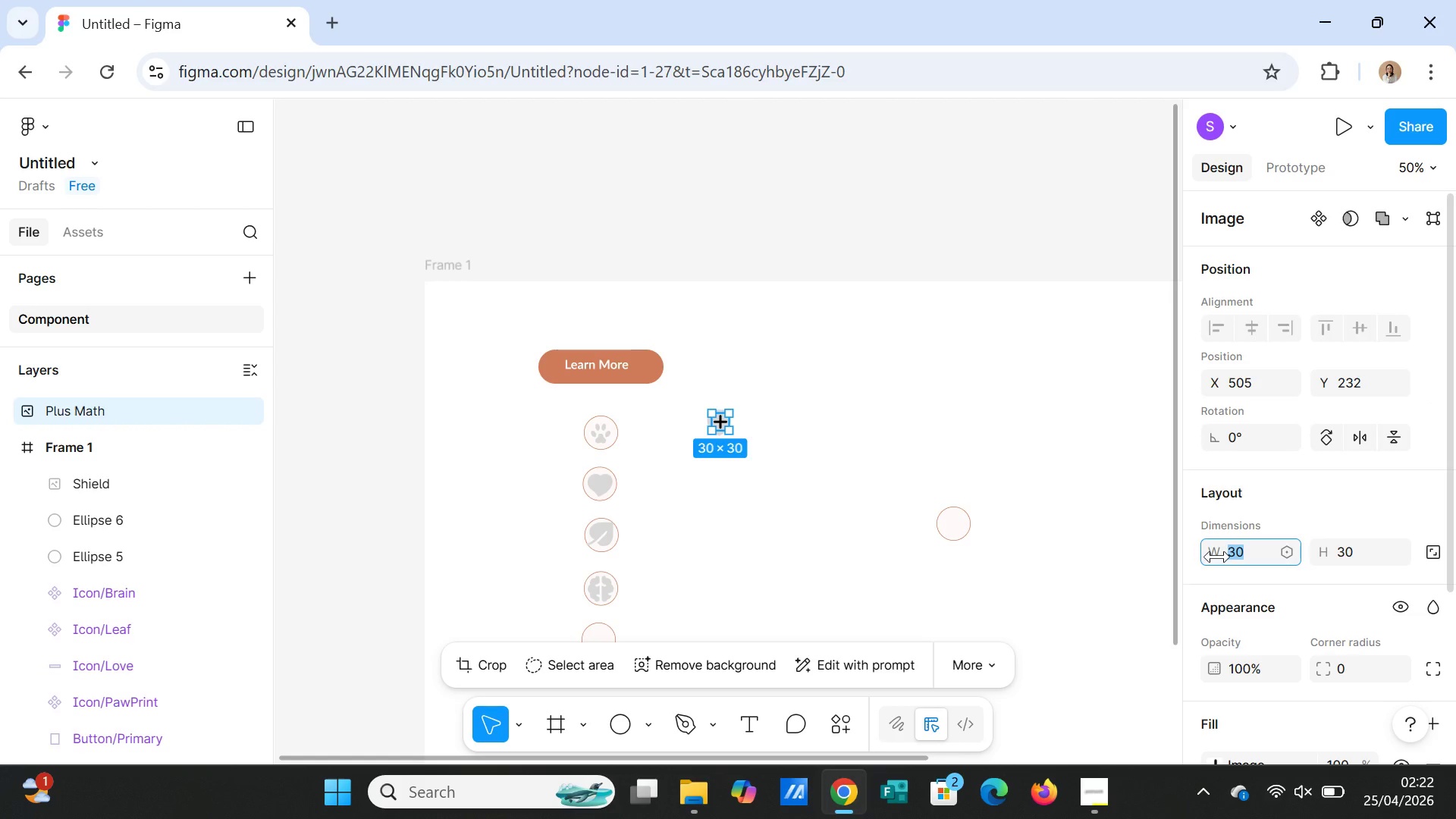 
type(20)
 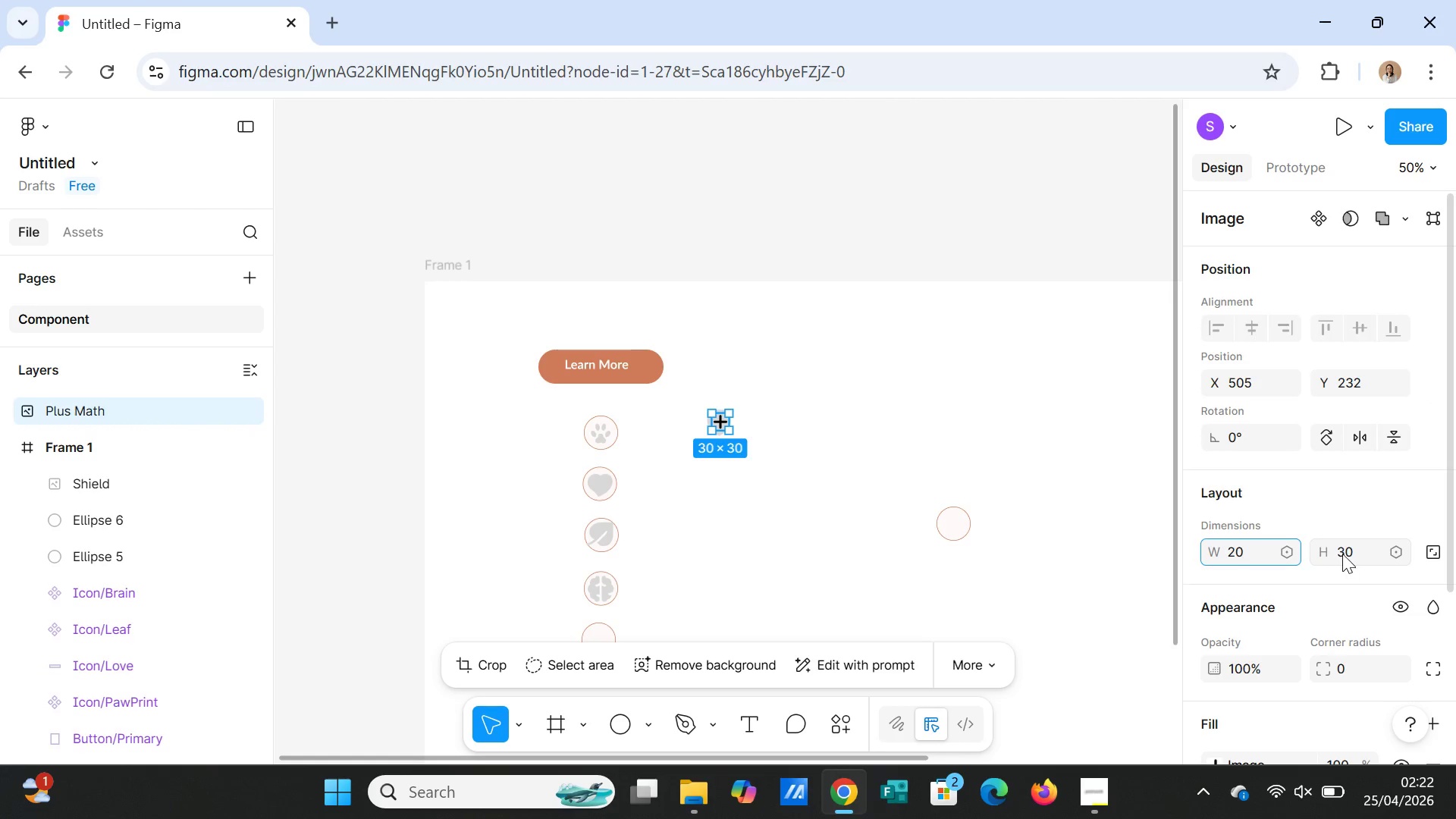 
left_click([1342, 554])
 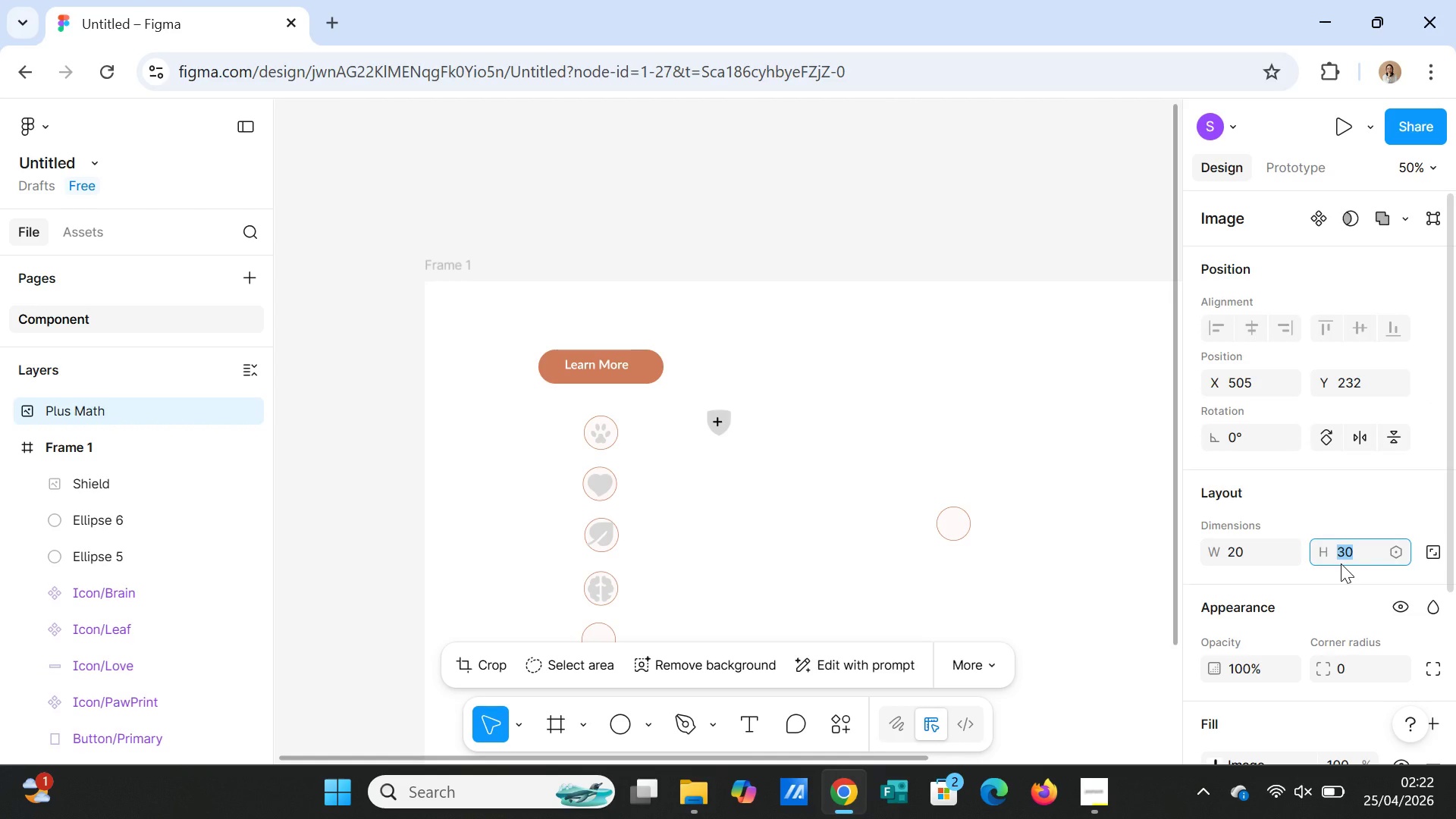 
type(20)
 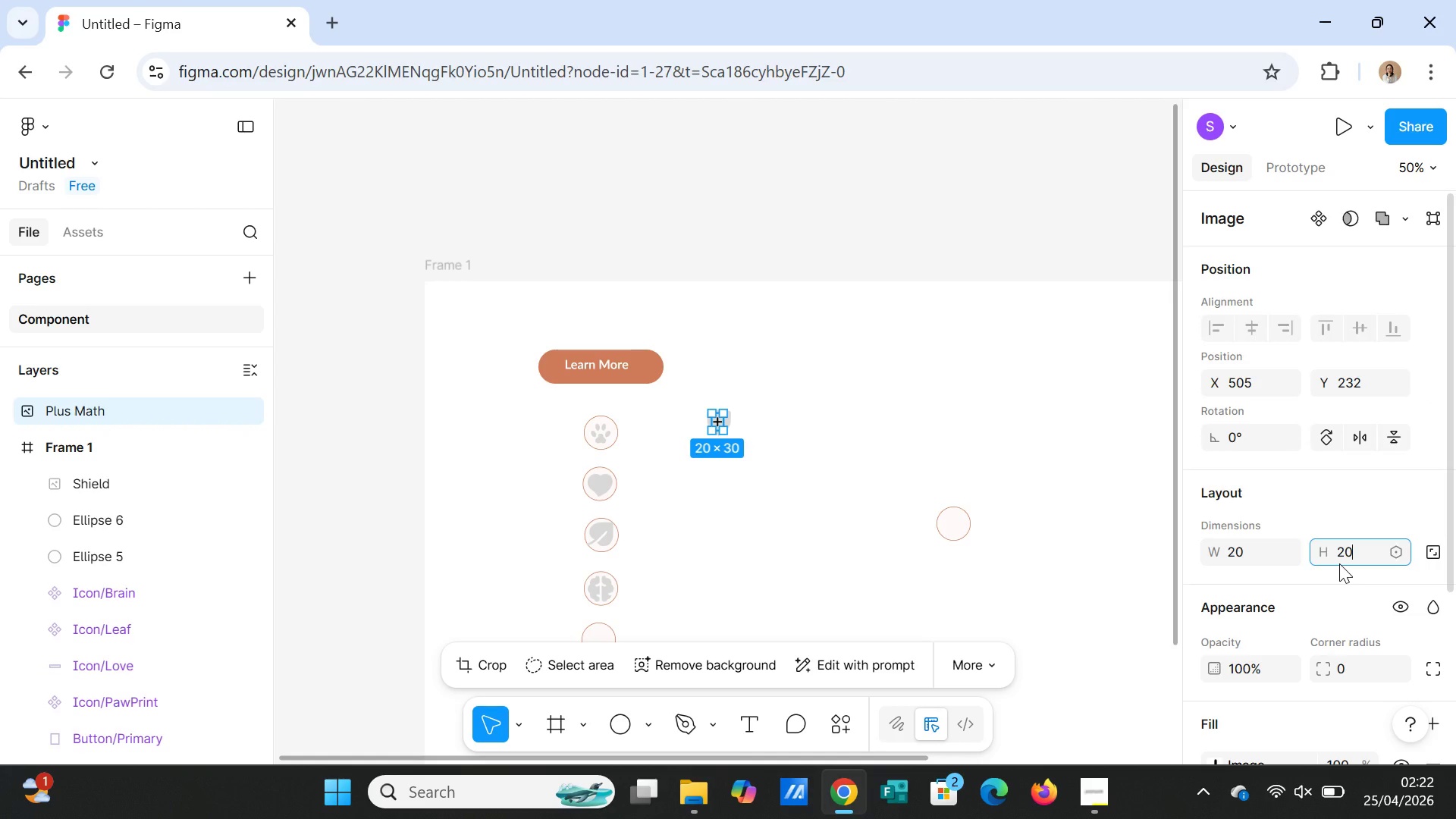 
key(Enter)
 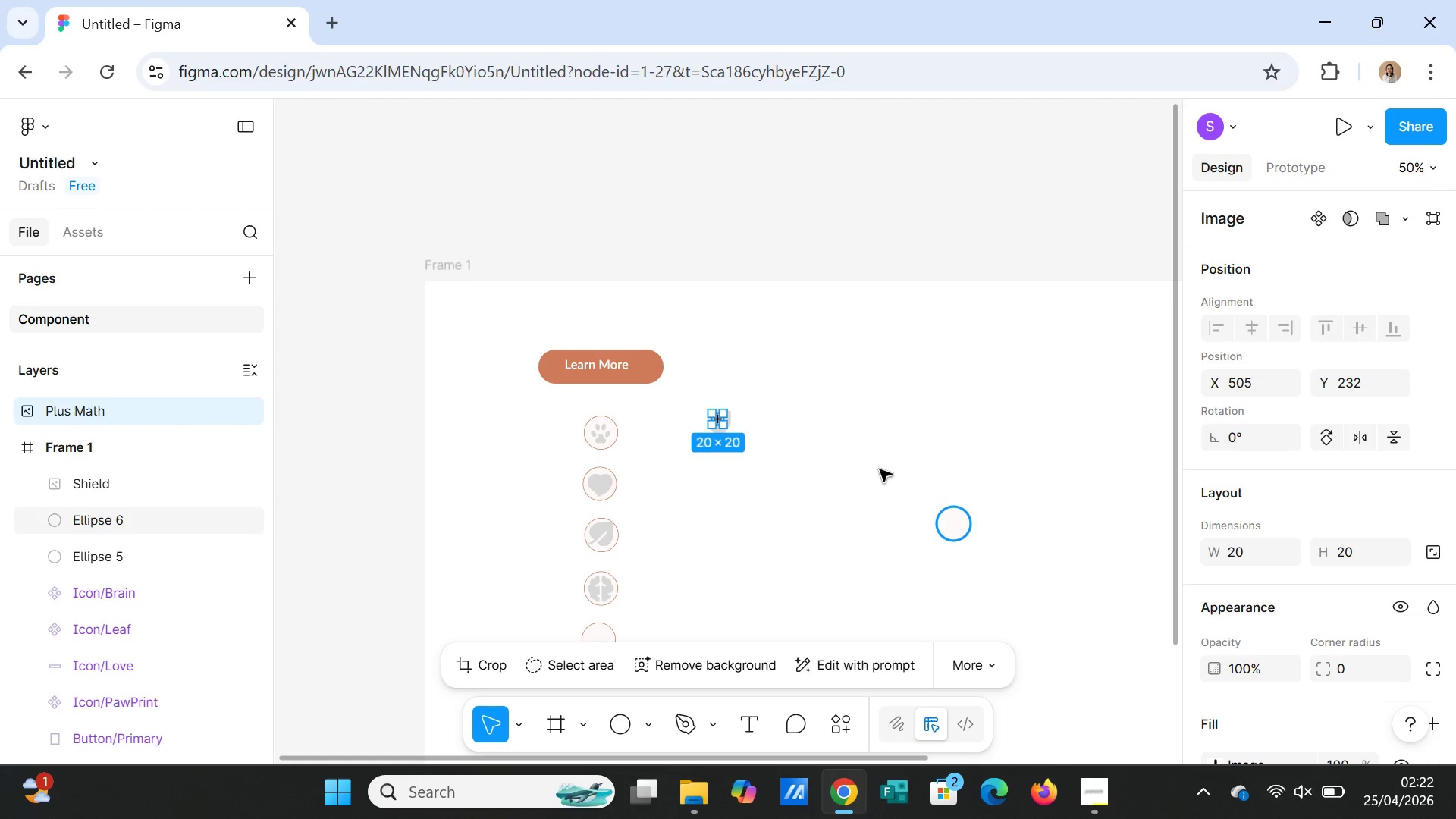 
left_click([839, 438])
 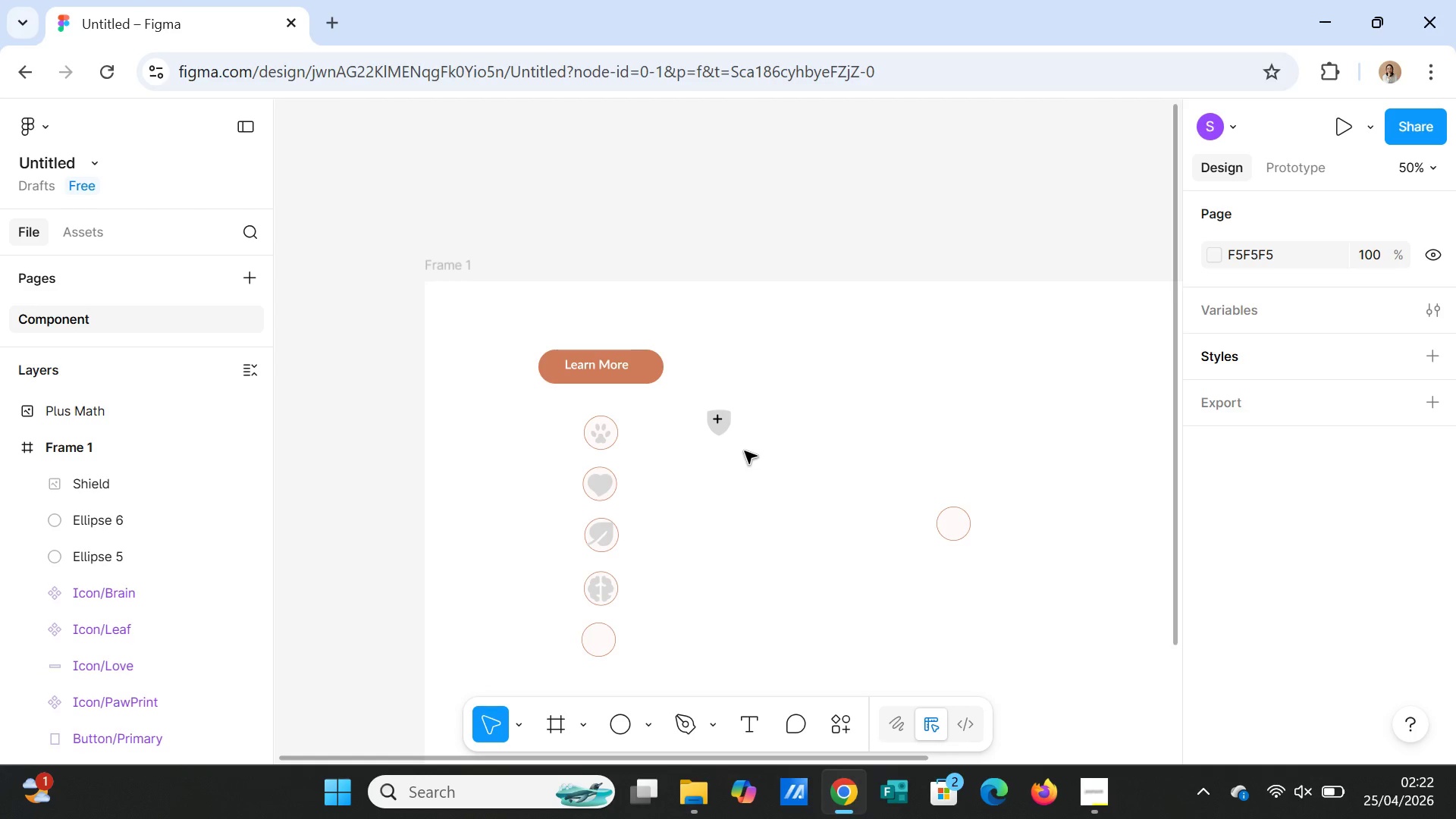 
mouse_move([752, 428])
 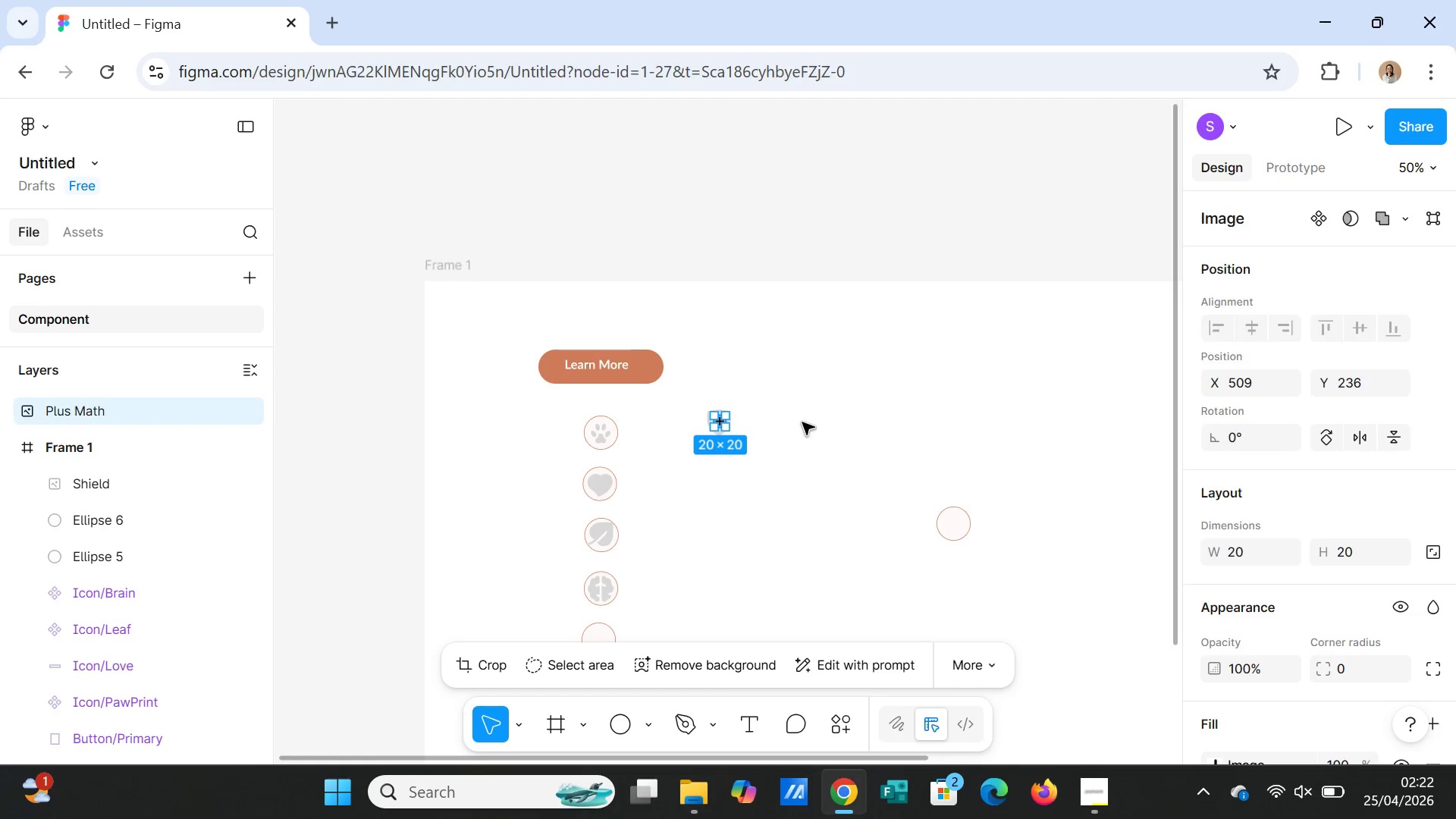 
left_click([802, 422])
 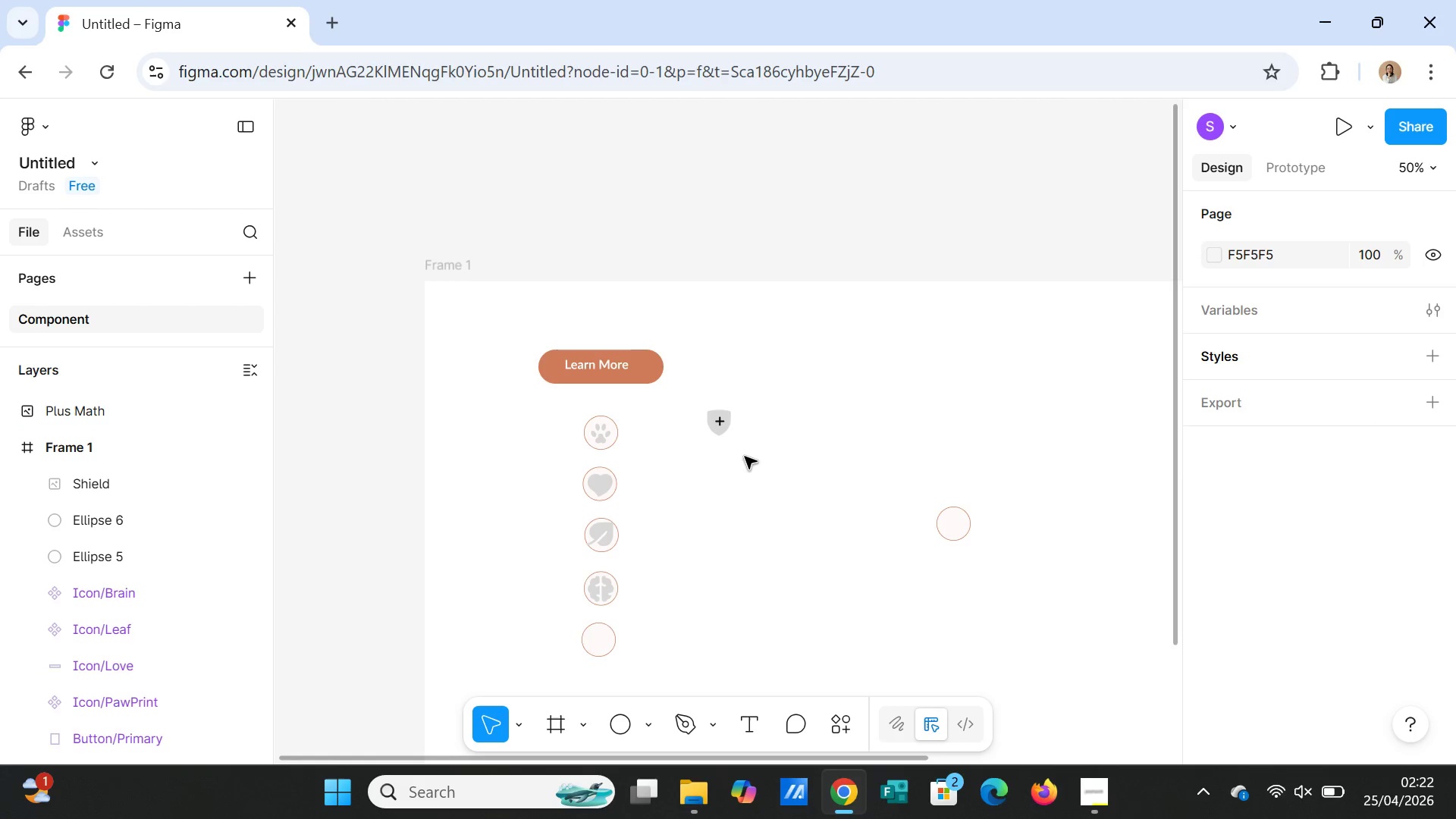 
left_click([718, 435])
 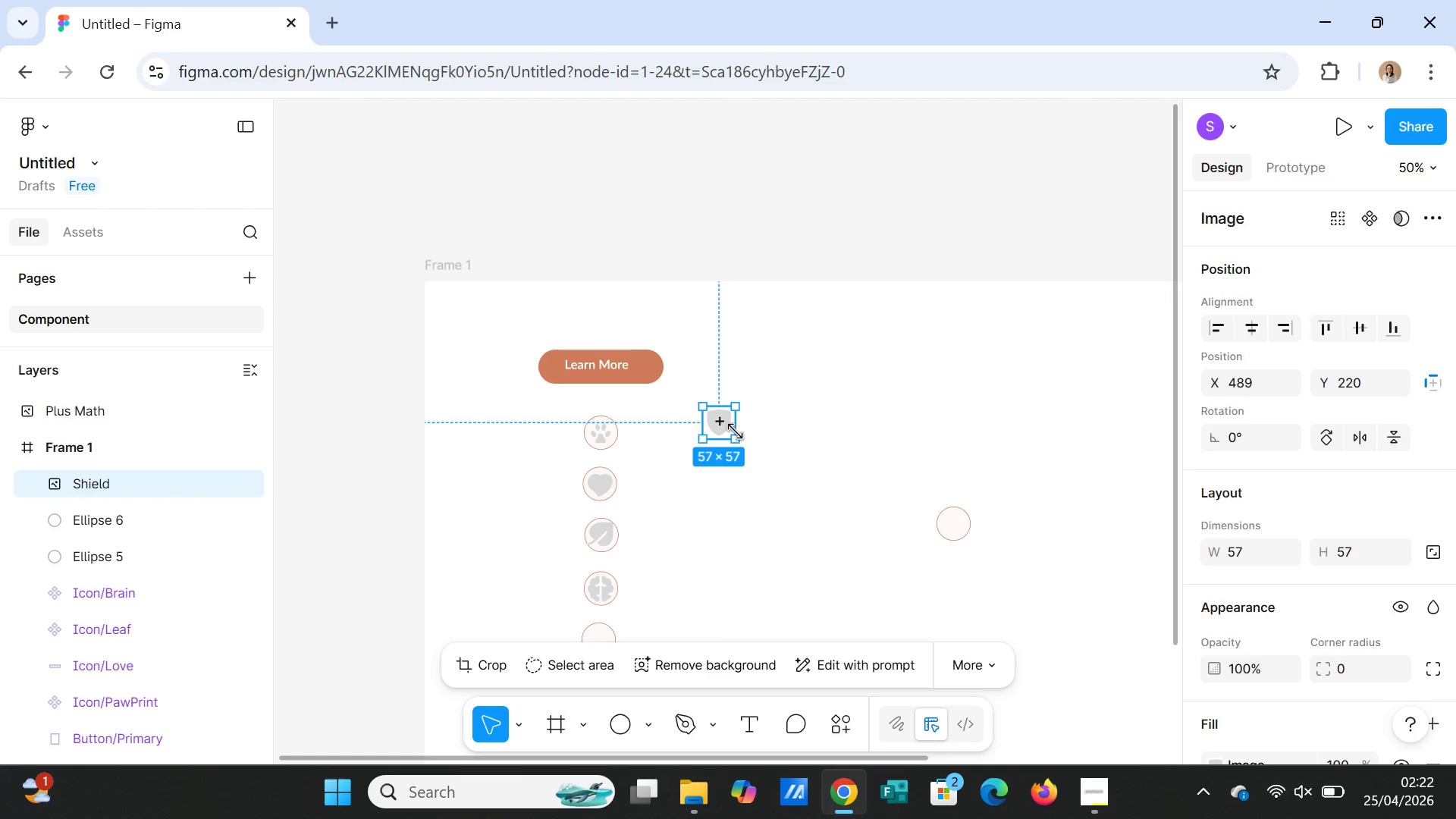 
wait(7.5)
 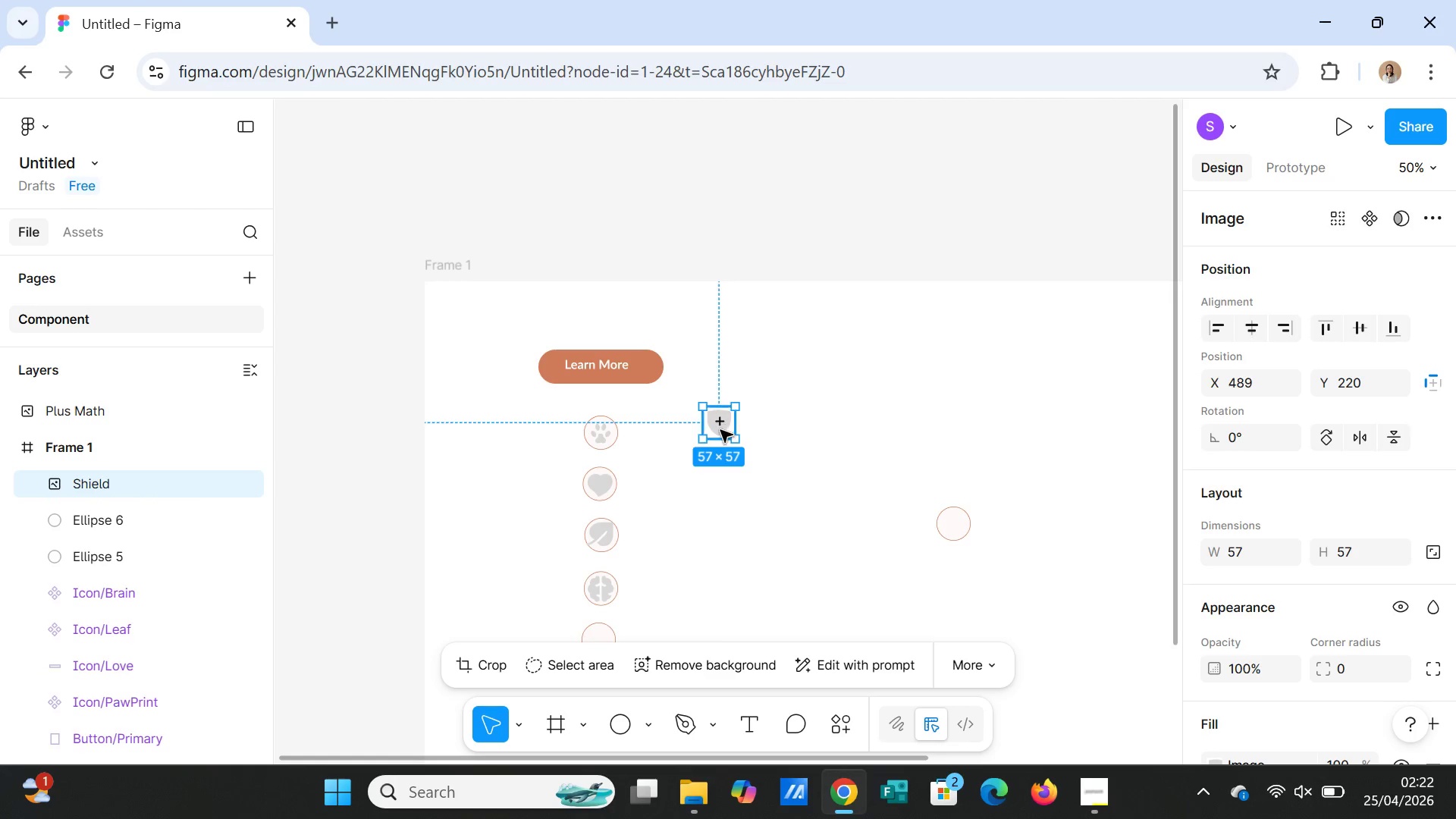 
left_click_drag(start_coordinate=[708, 417], to_coordinate=[947, 520])
 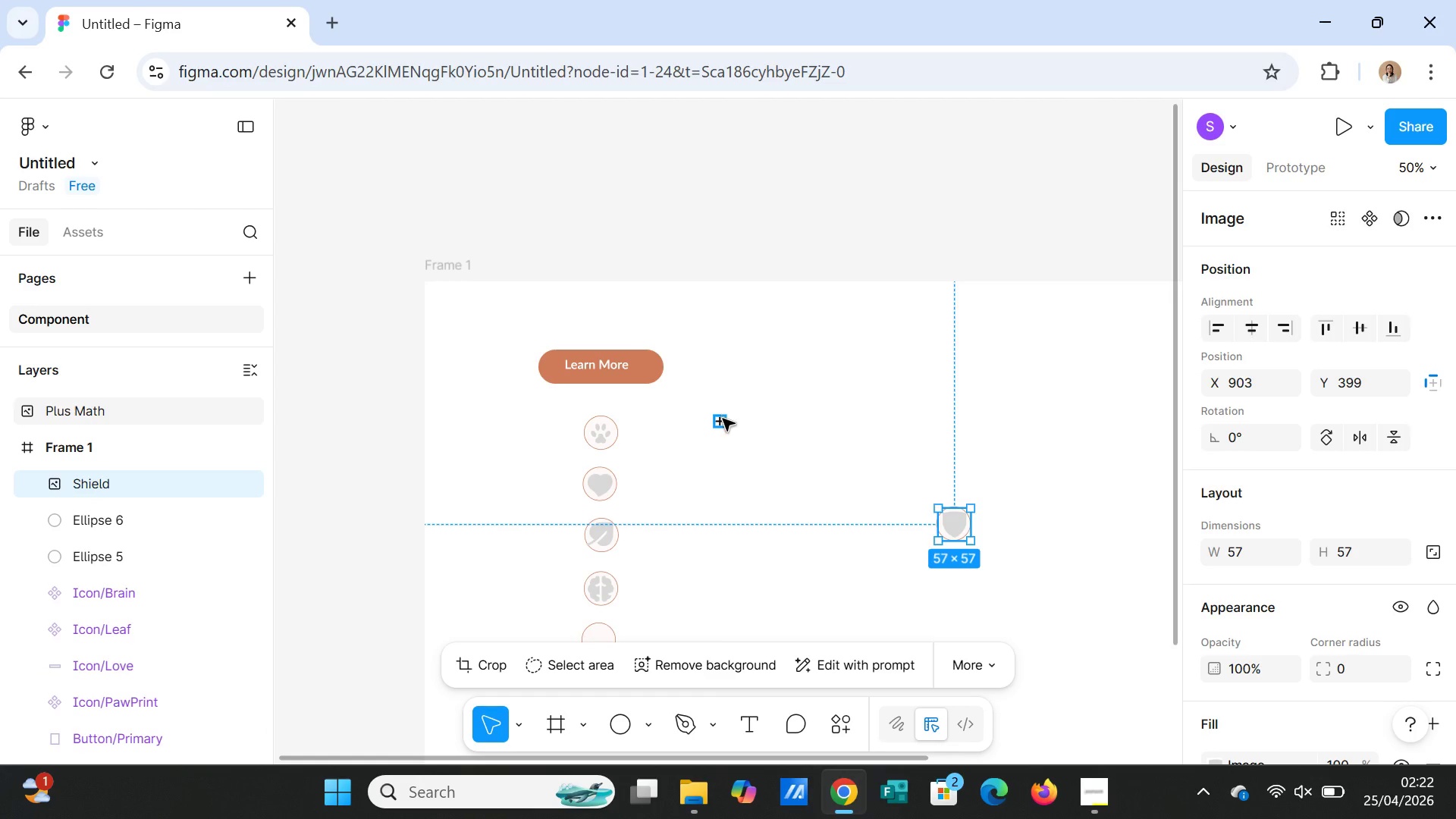 
left_click([723, 422])
 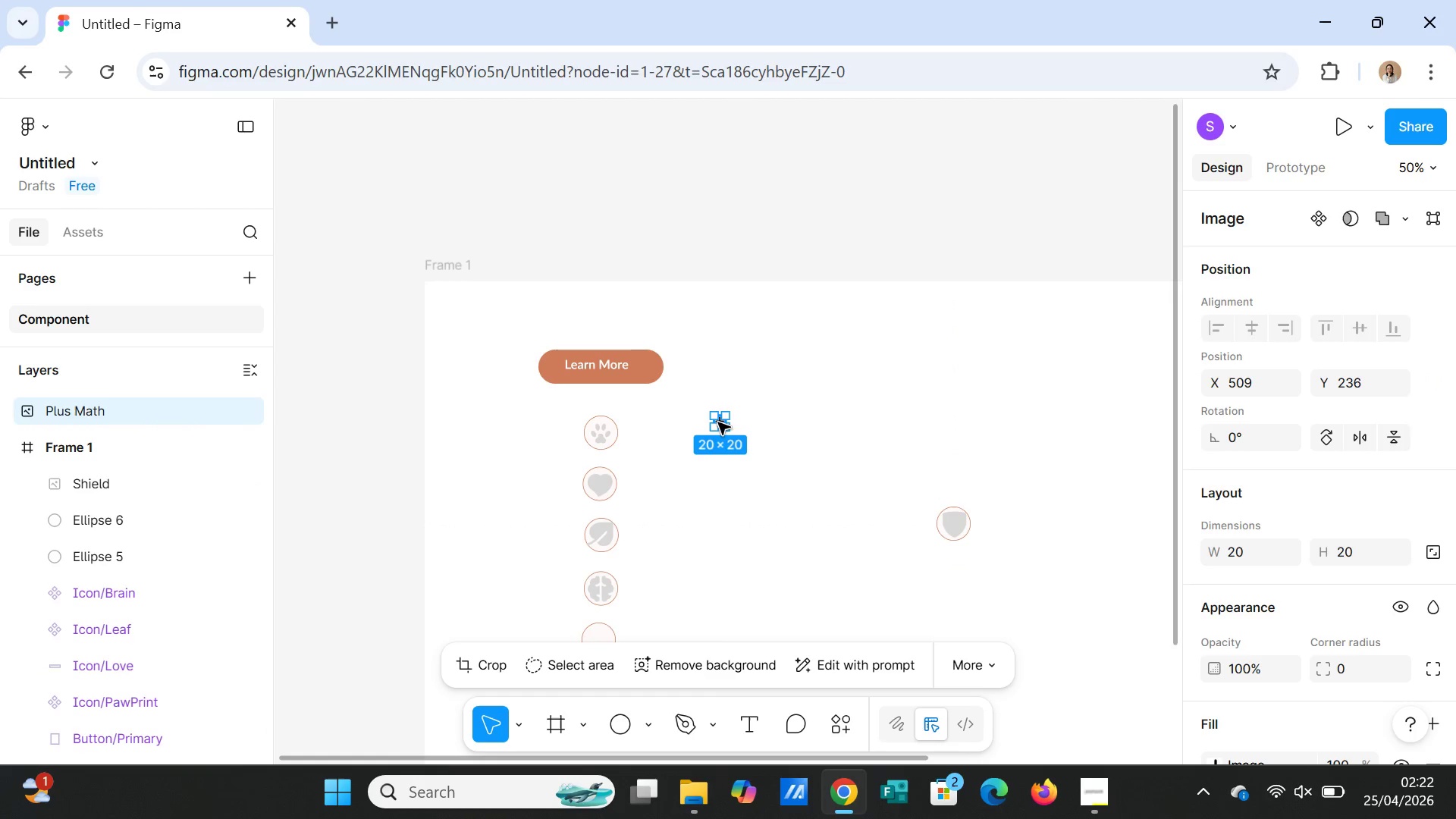 
left_click_drag(start_coordinate=[718, 422], to_coordinate=[953, 523])
 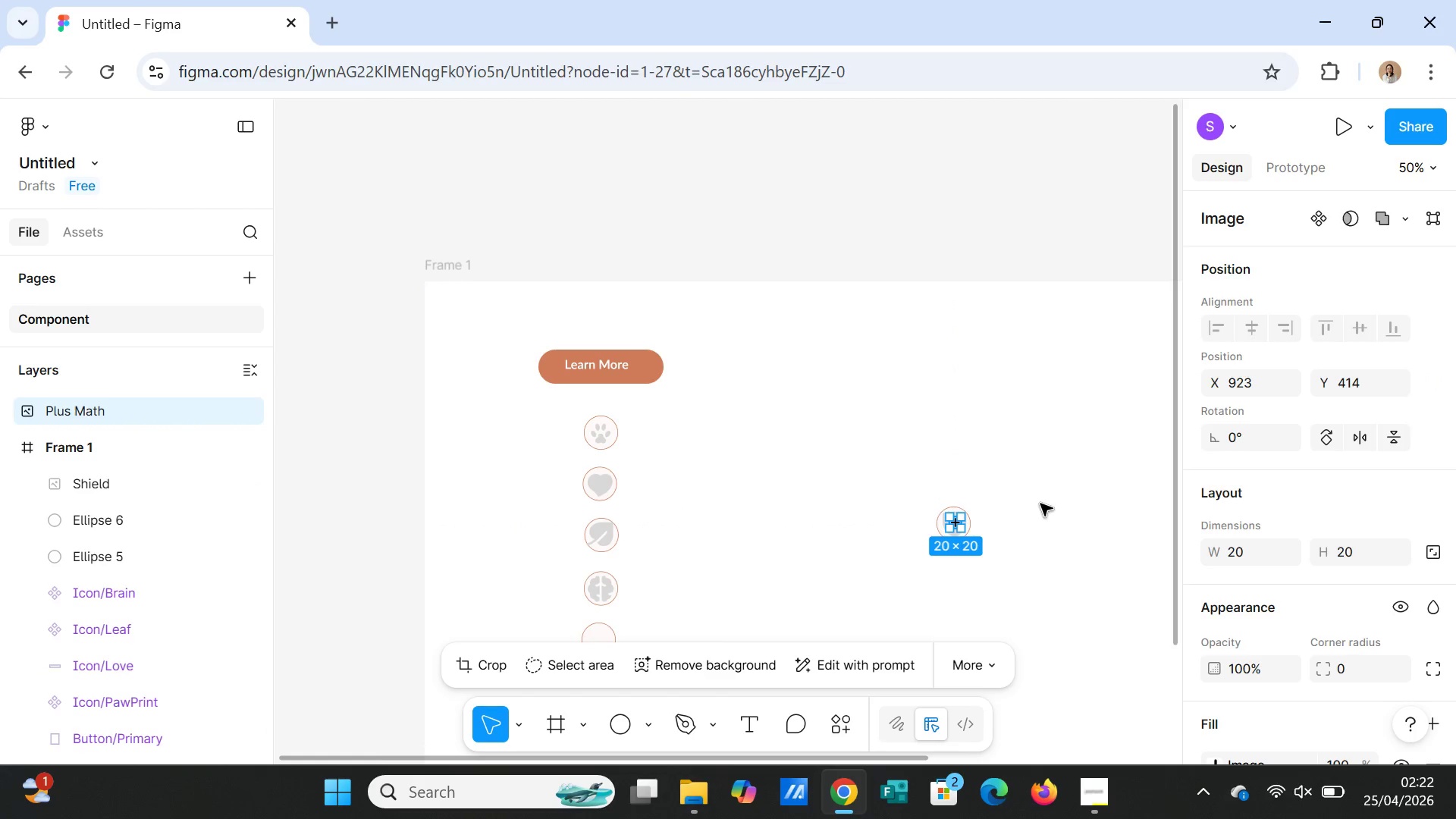 
left_click([1040, 503])
 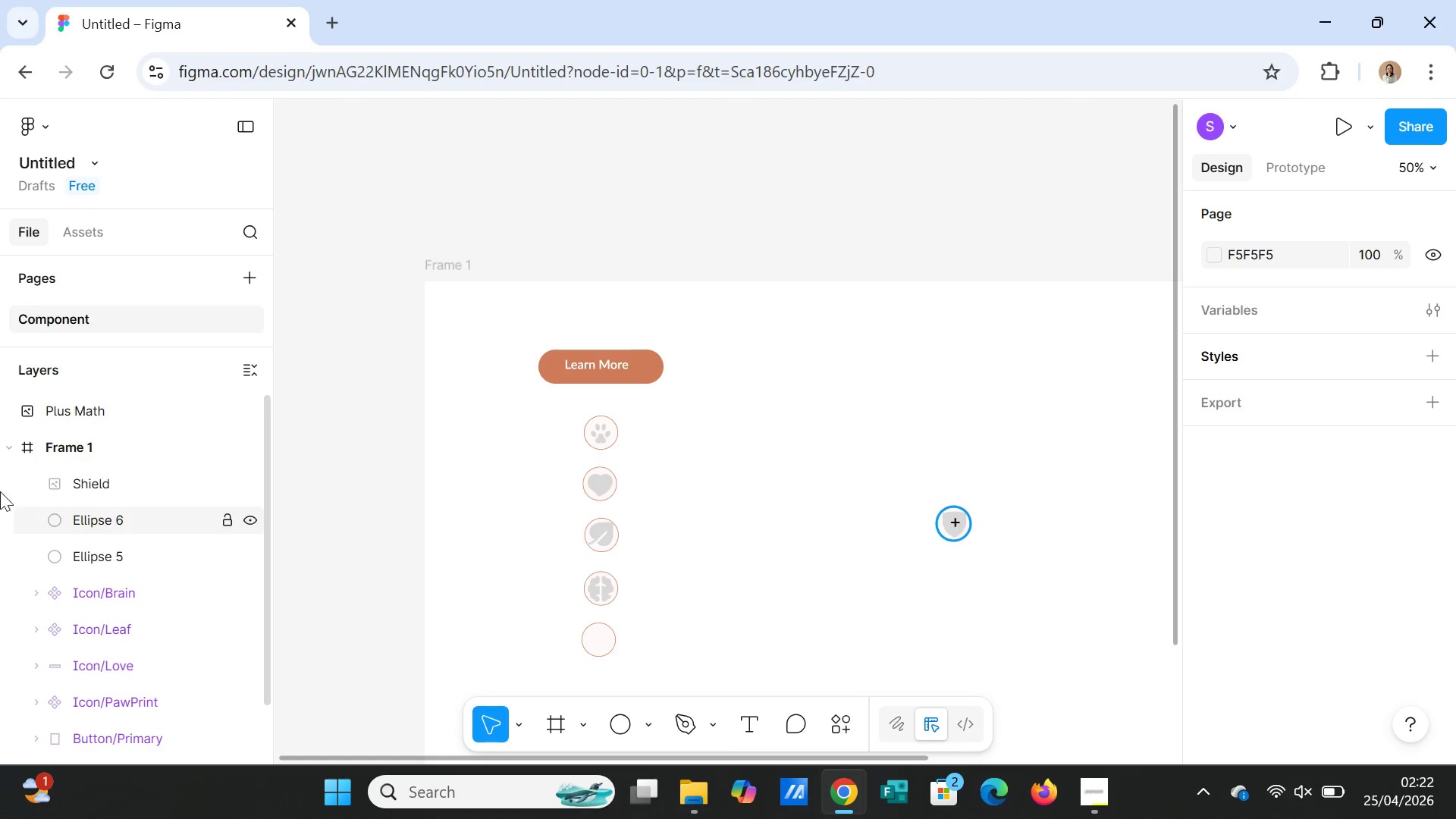 
left_click([55, 396])
 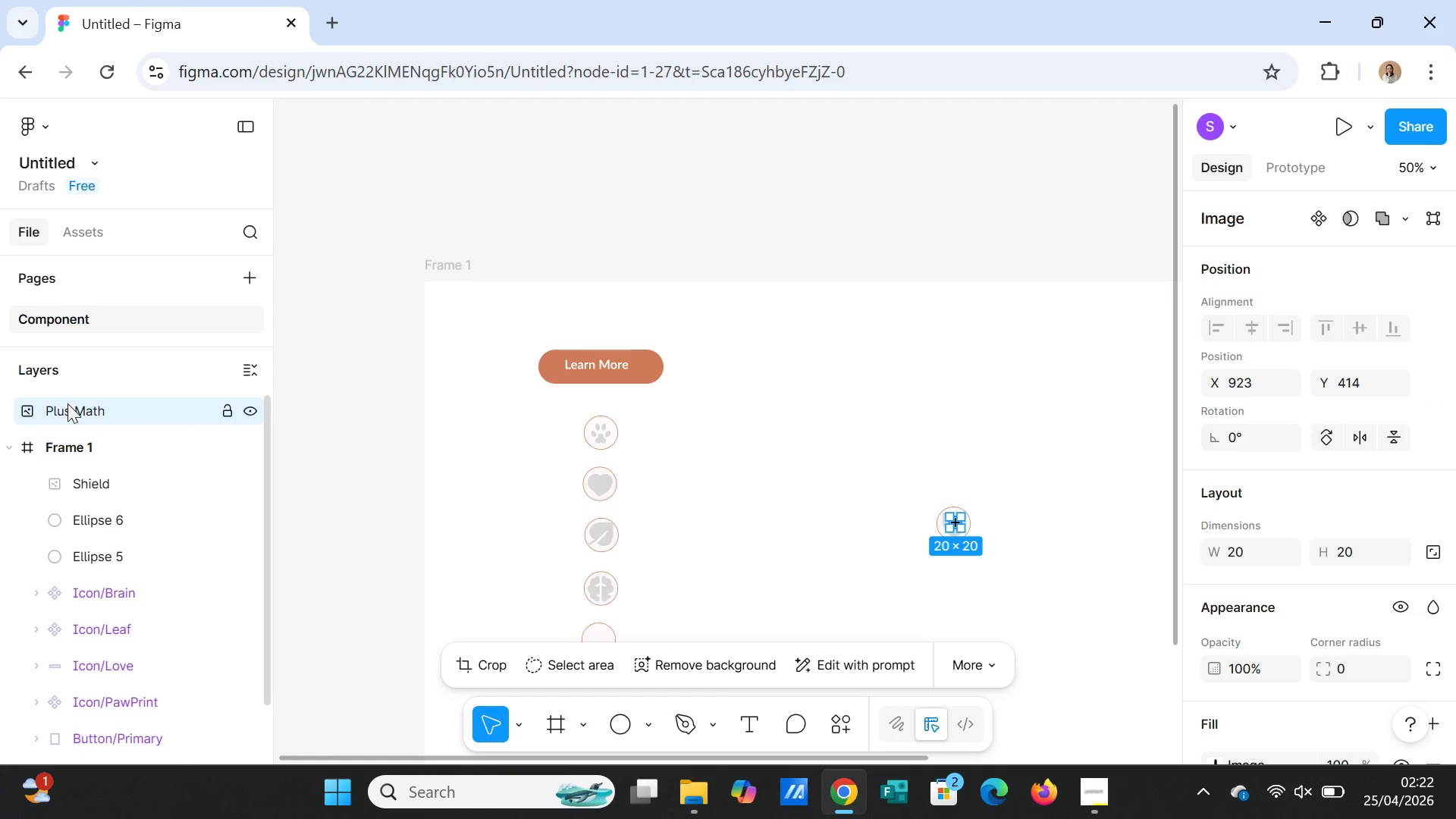 
left_click_drag(start_coordinate=[67, 403], to_coordinate=[68, 463])
 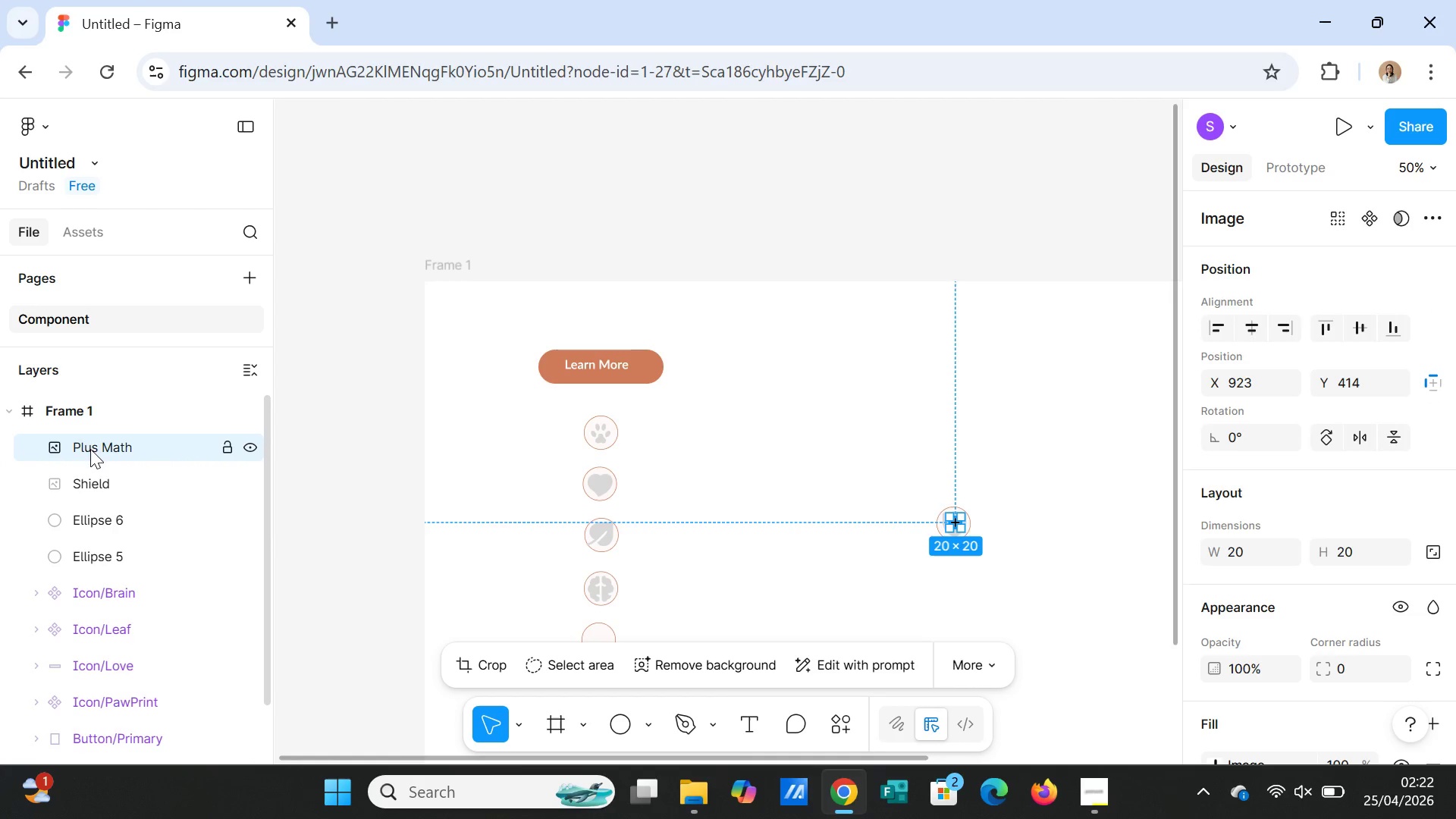 
left_click([91, 447])
 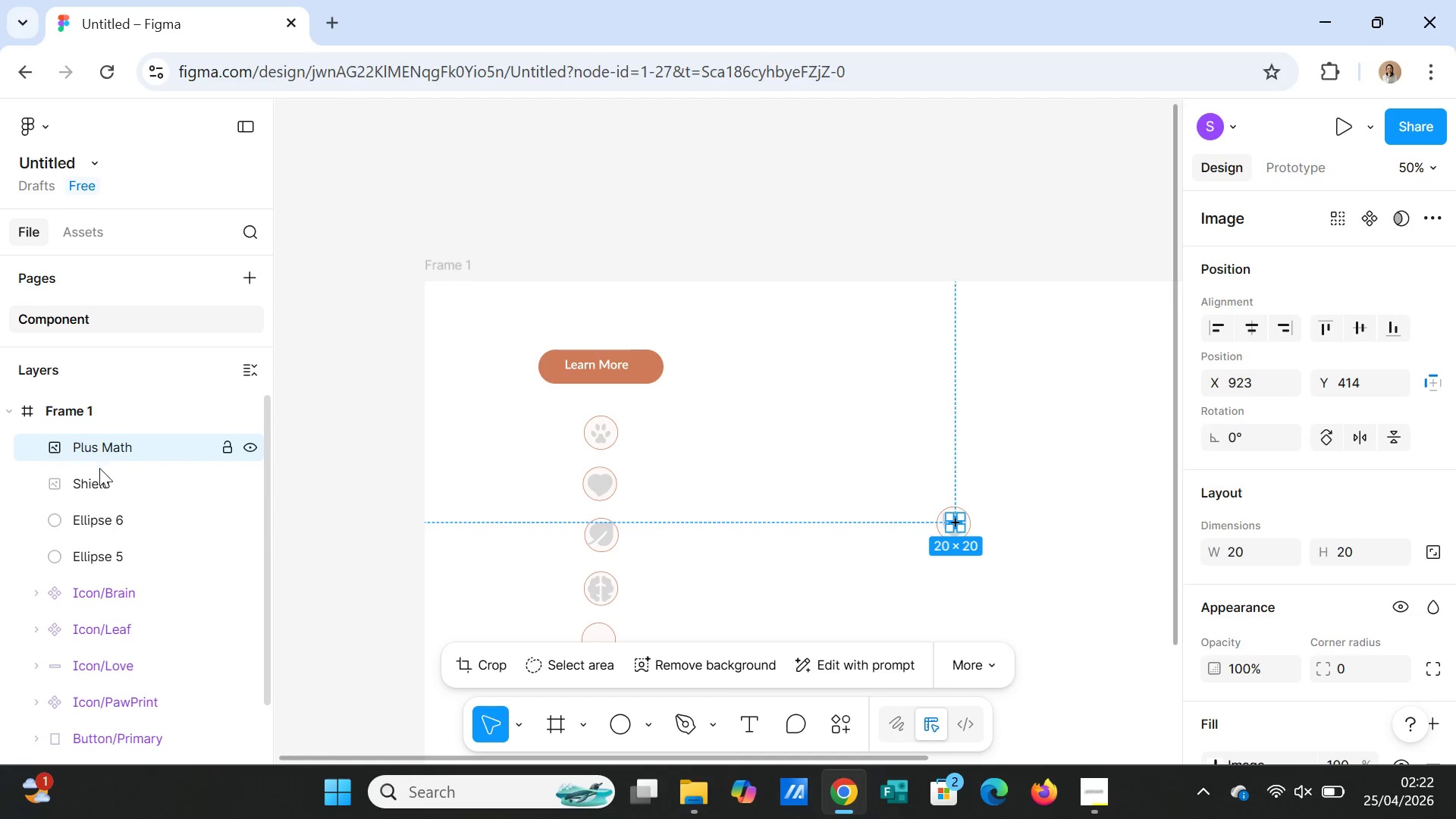 
hold_key(key=ControlLeft, duration=1.53)
left_click([103, 522])
 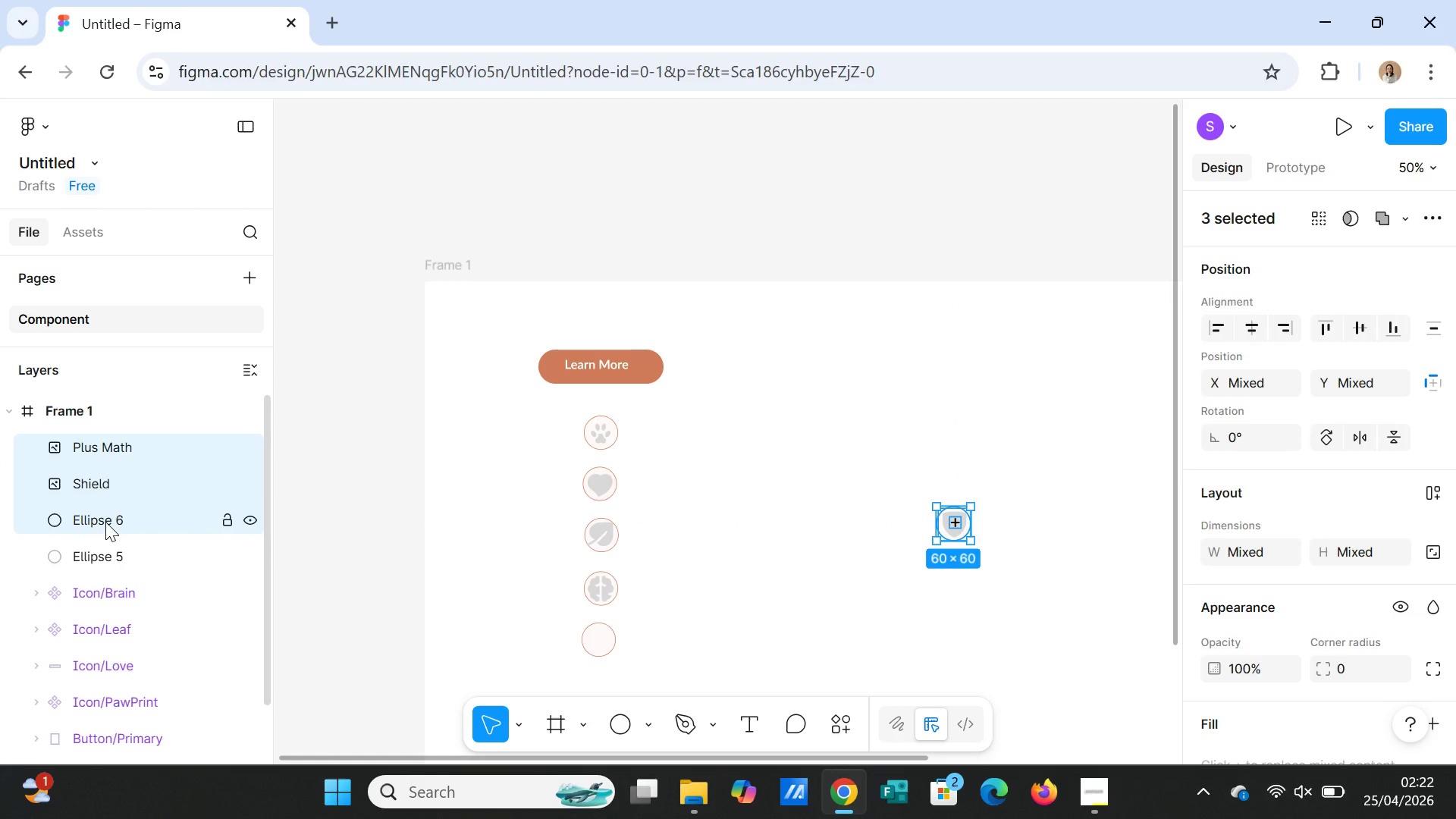 
right_click([105, 522])
 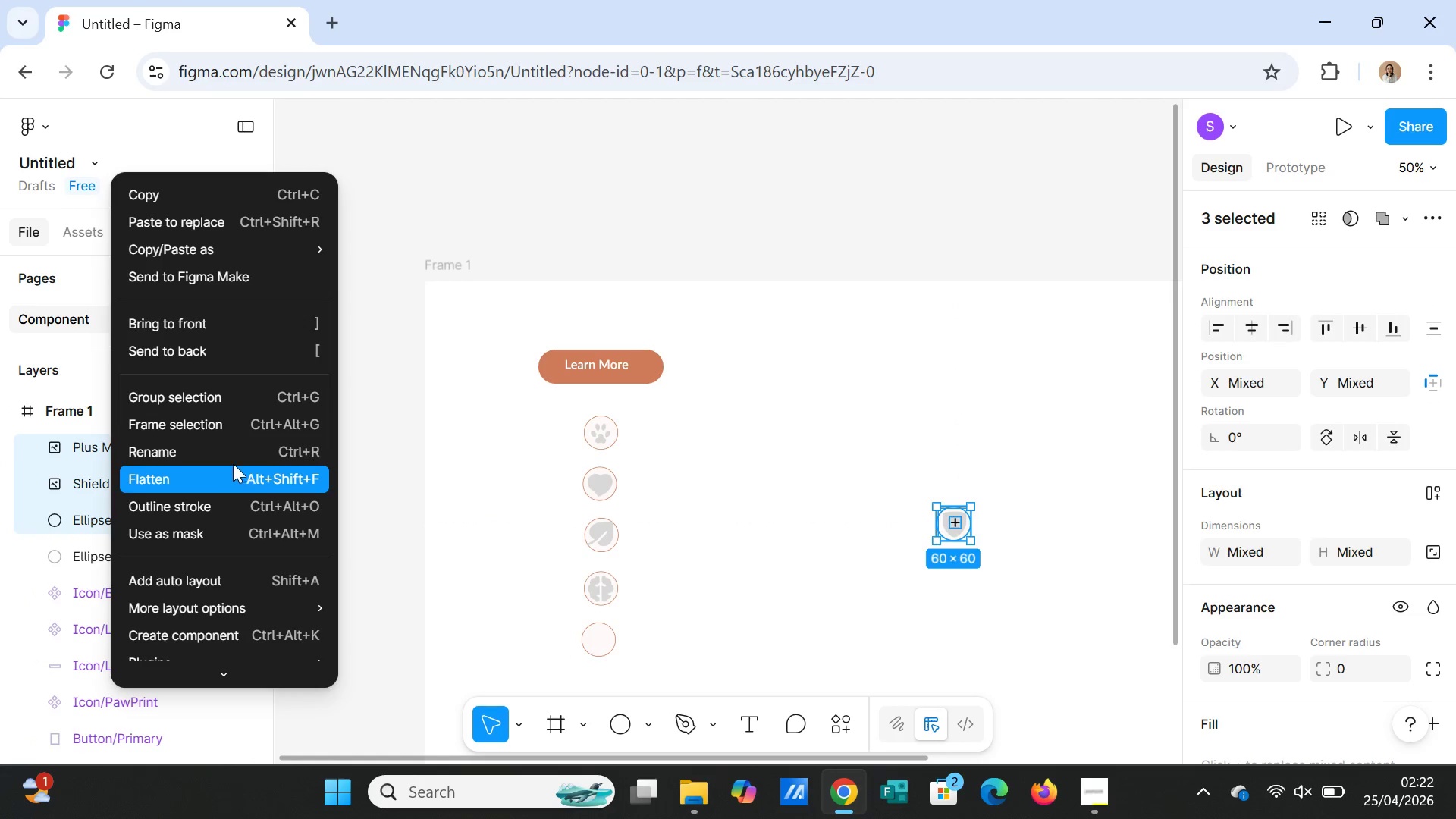 
scroll: coordinate [246, 452], scroll_direction: down, amount: 1.0
 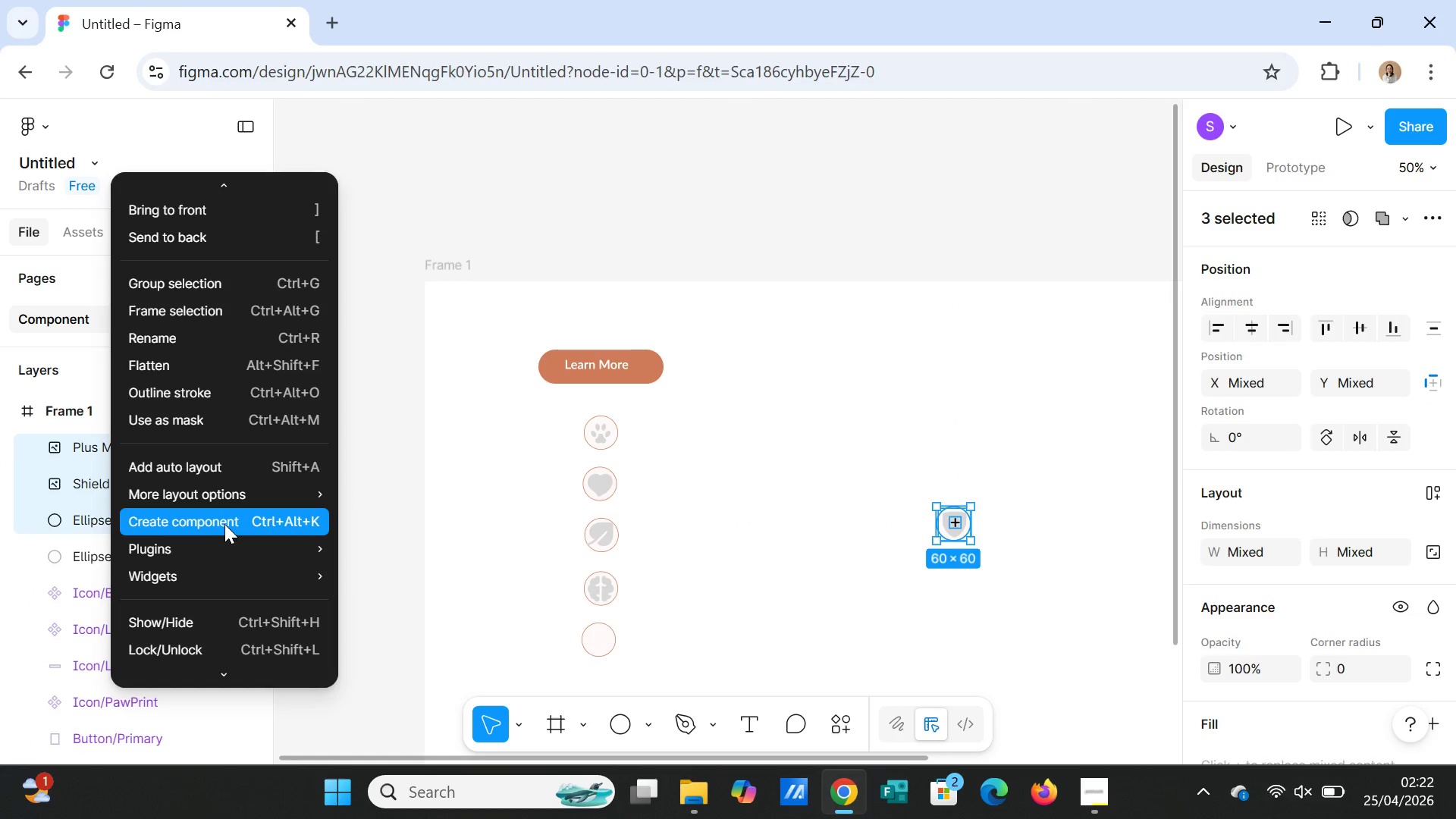 
left_click([226, 523])
 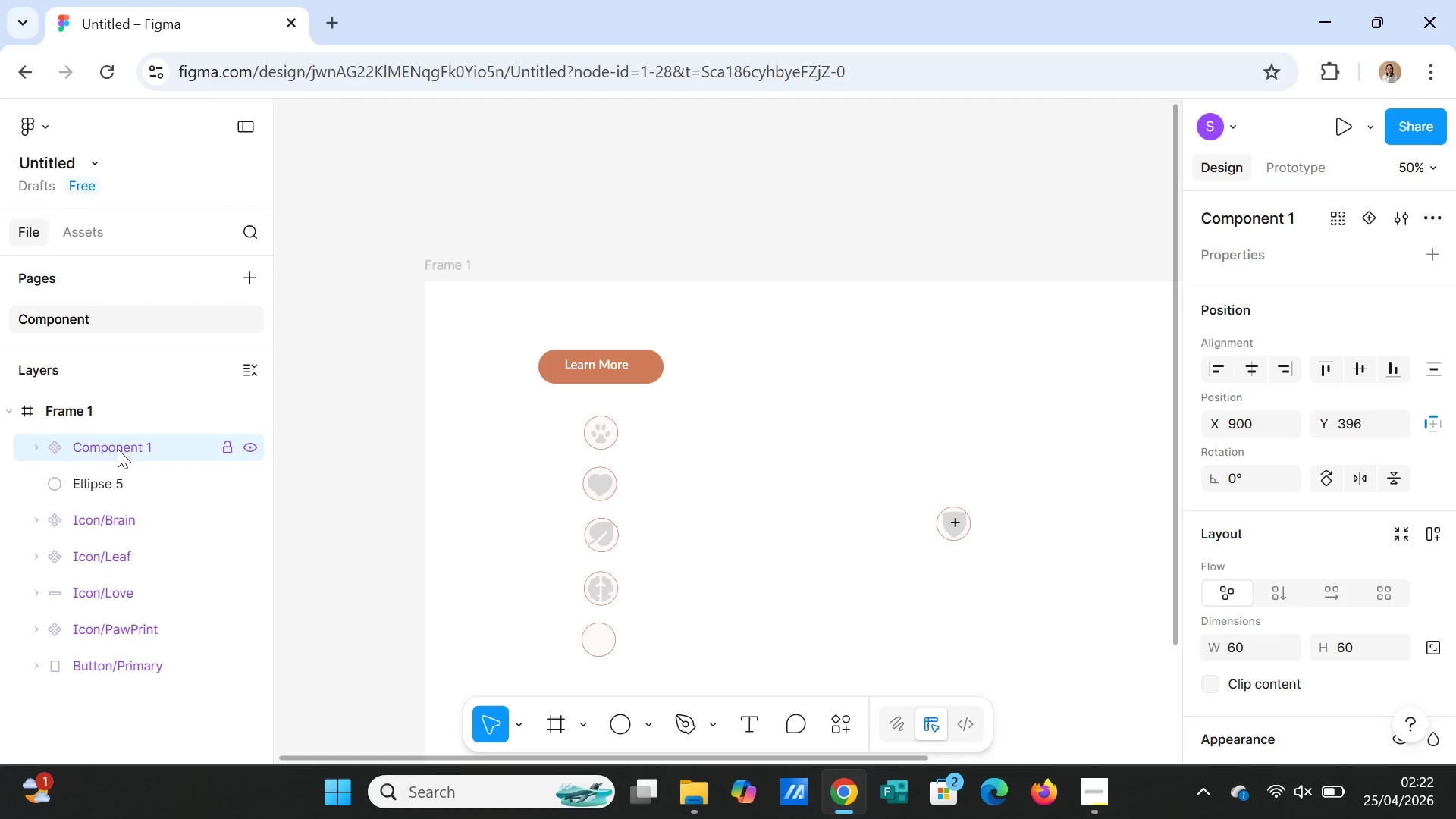 
double_click([118, 449])
 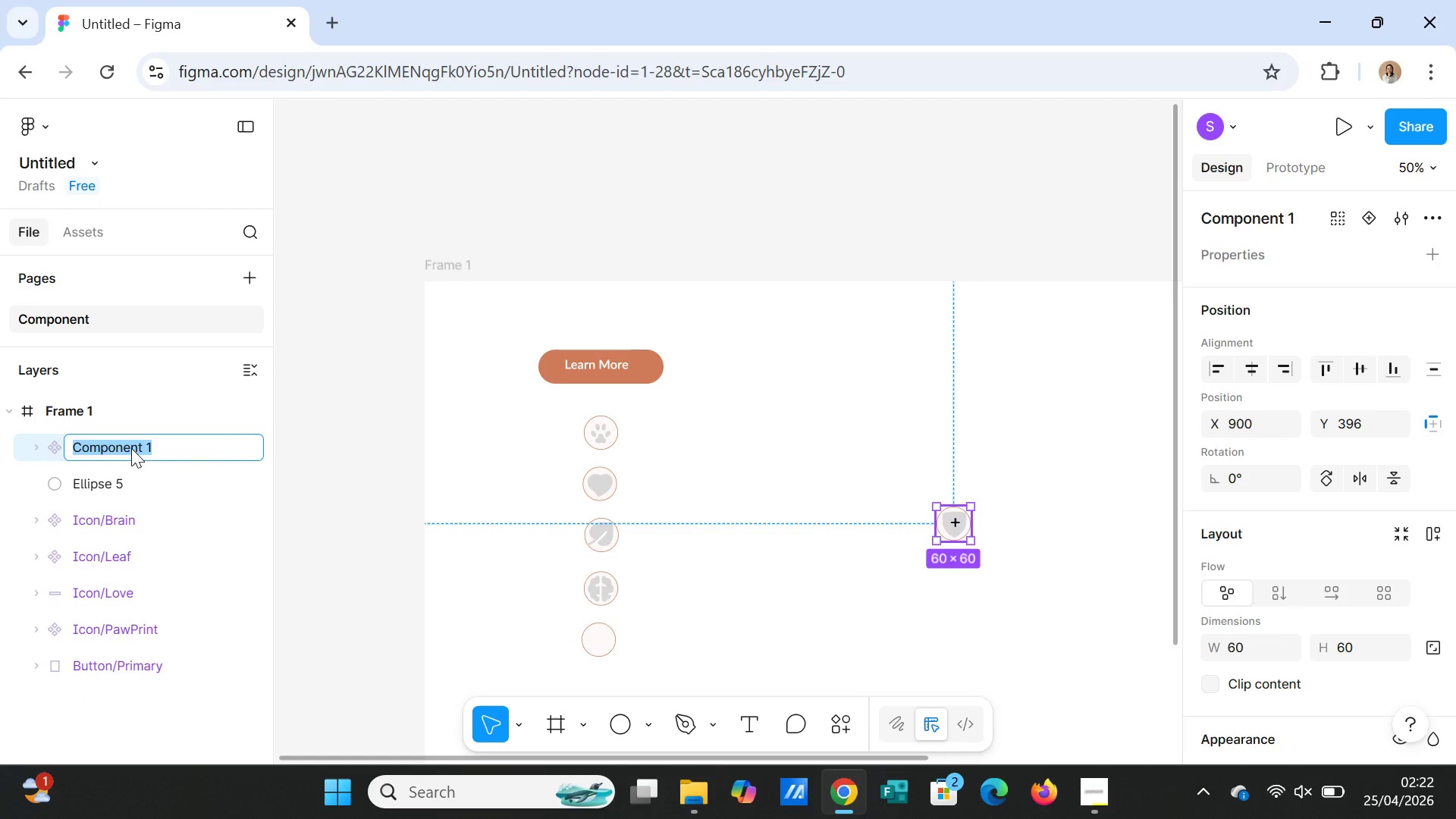 
type(Shield)
 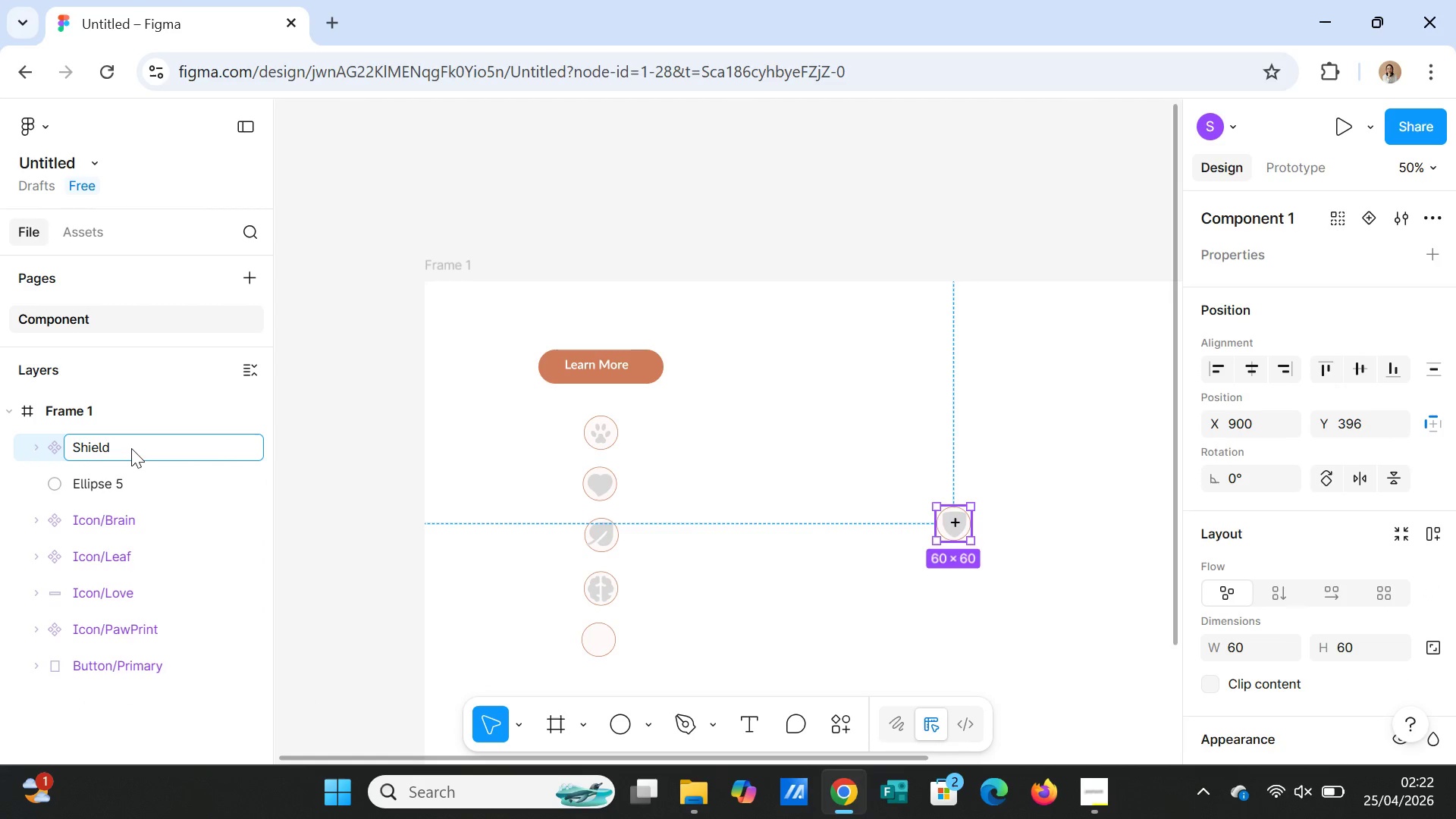 
left_click([131, 448])
 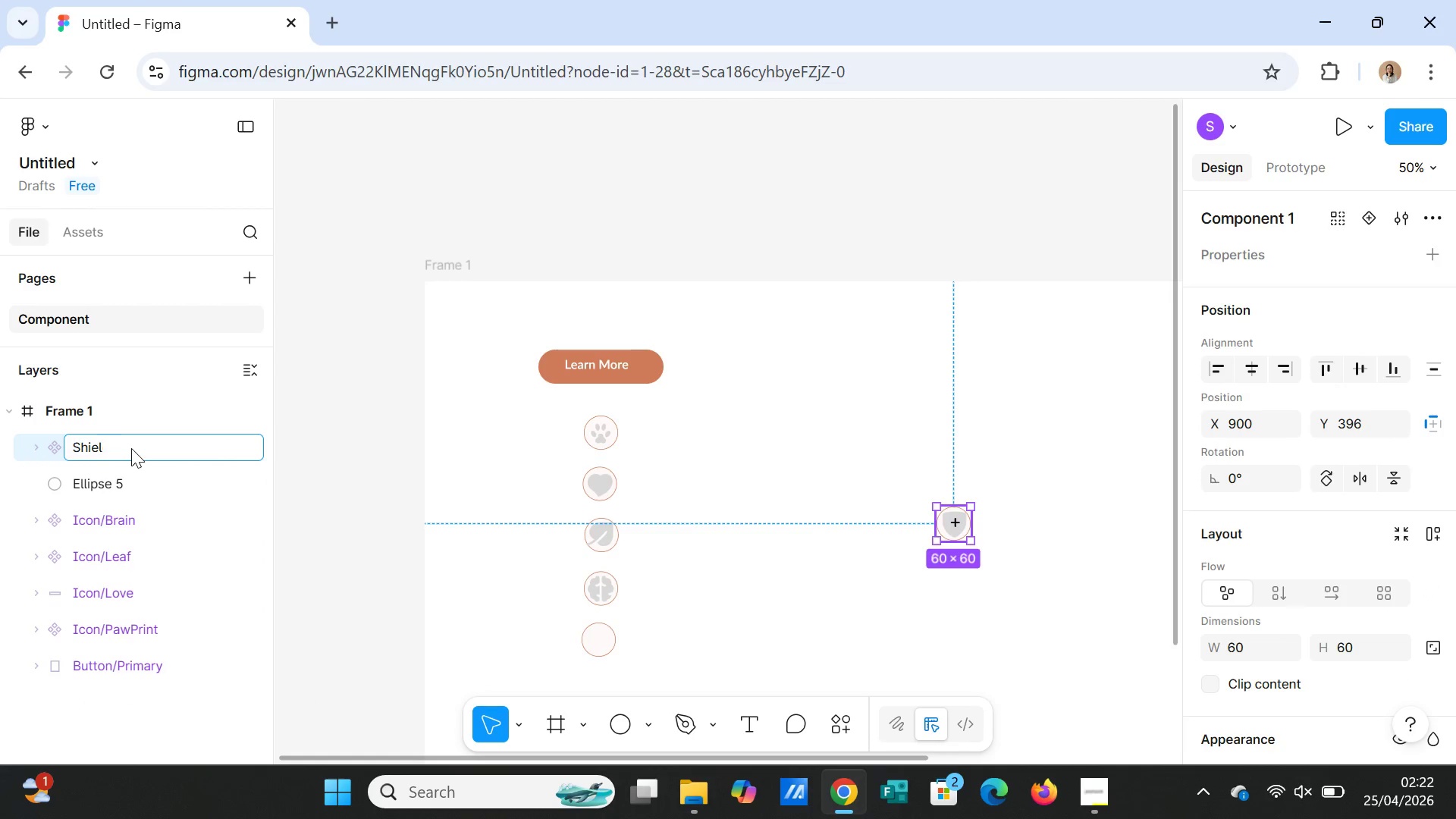 
key(Backspace)
key(Backspace)
key(Backspace)
key(Backspace)
key(Backspace)
key(Backspace)
key(Backspace)
type(Icon/ShieldPlus)
 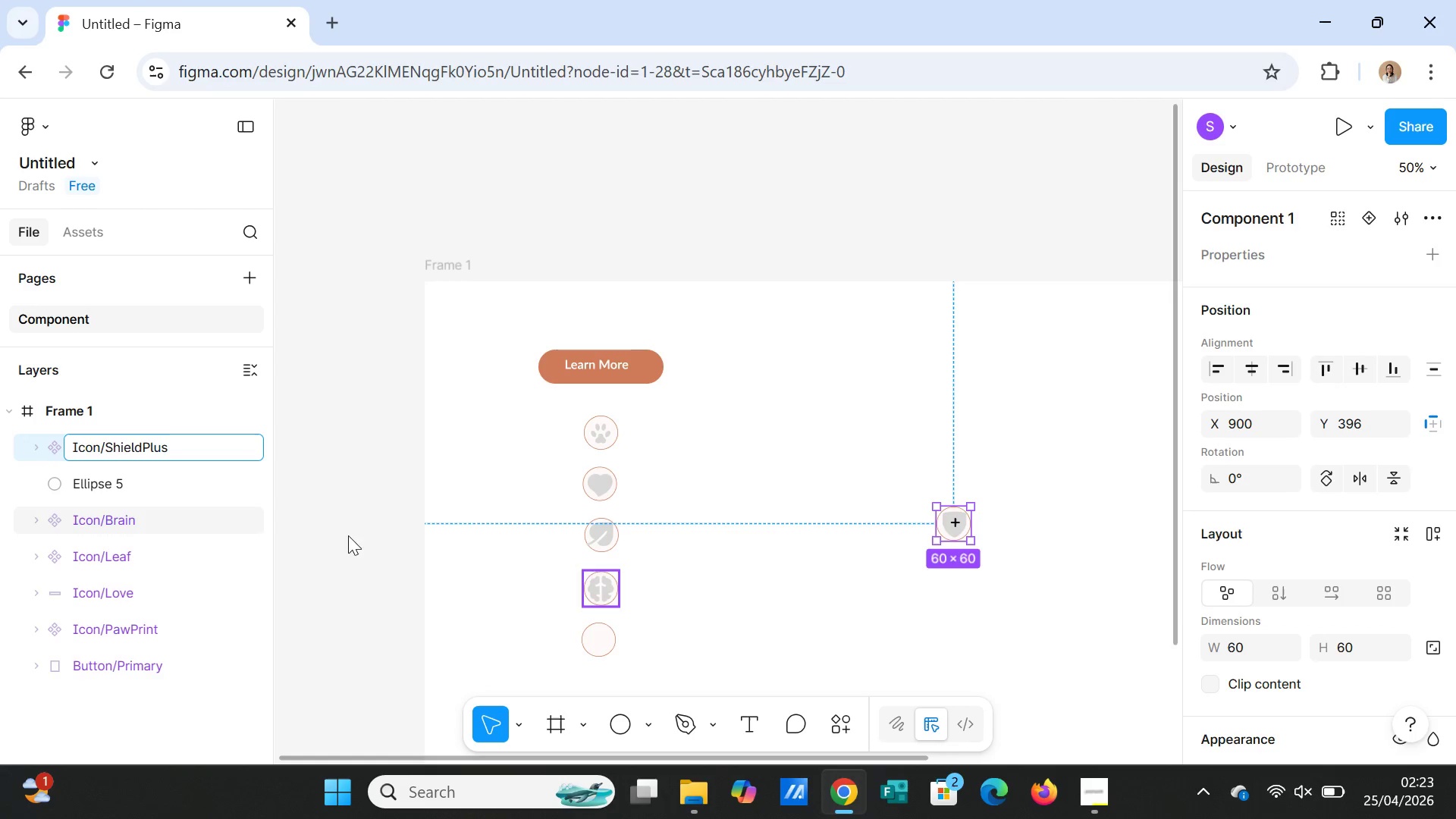 
left_click([424, 551])
 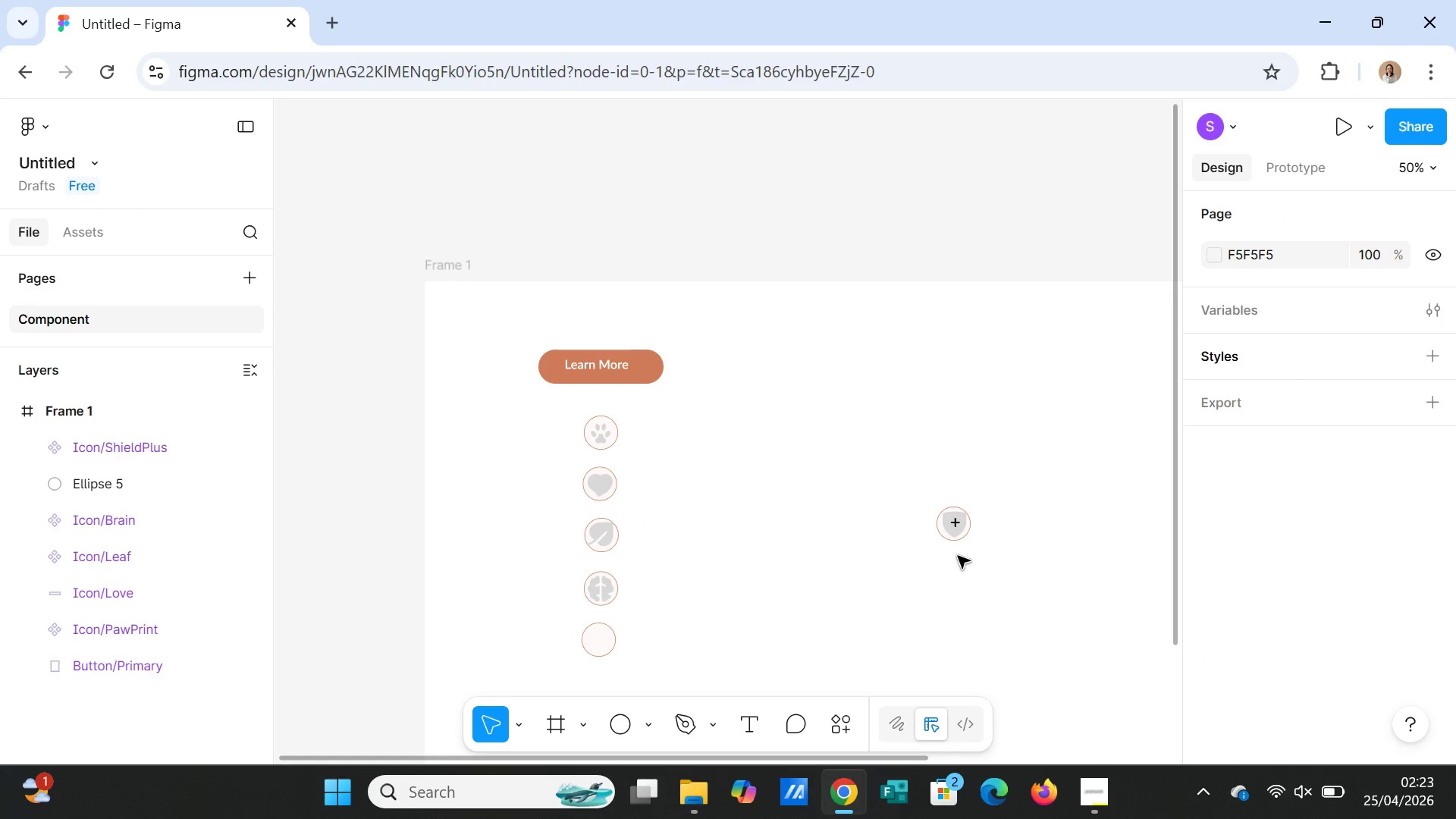 
left_click_drag(start_coordinate=[952, 532], to_coordinate=[593, 689])
 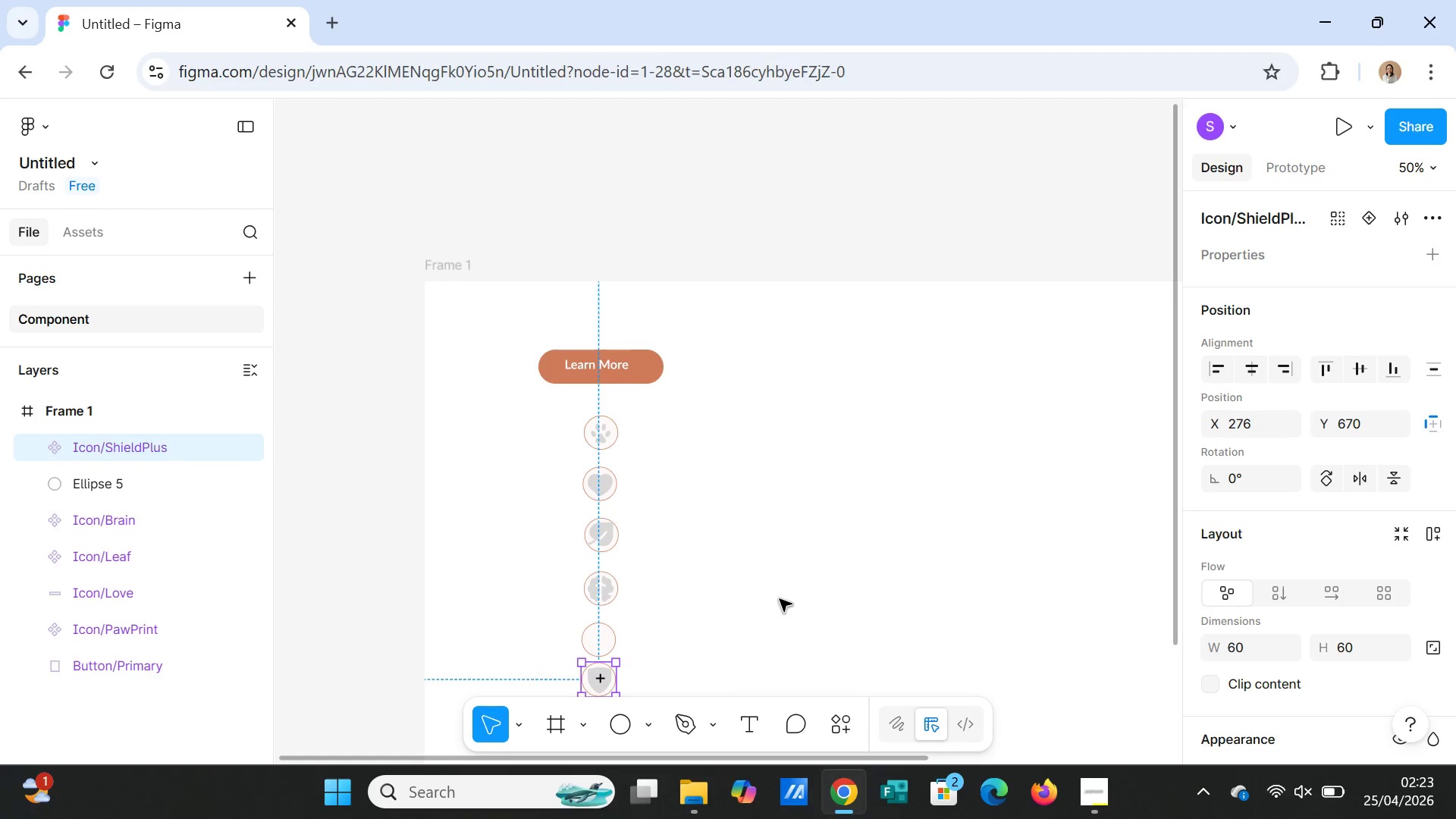 
left_click([780, 599])
 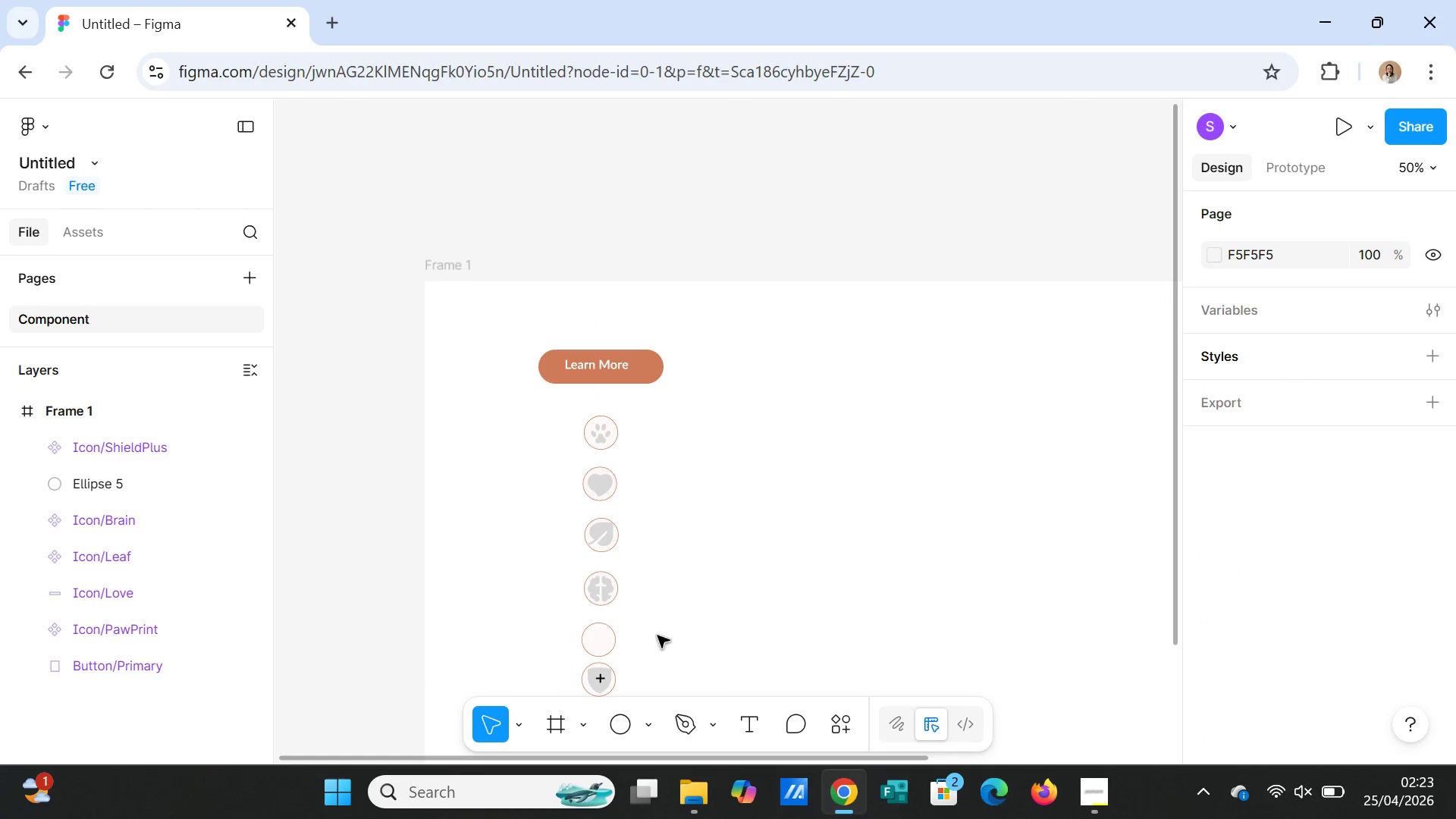 
left_click([595, 646])
 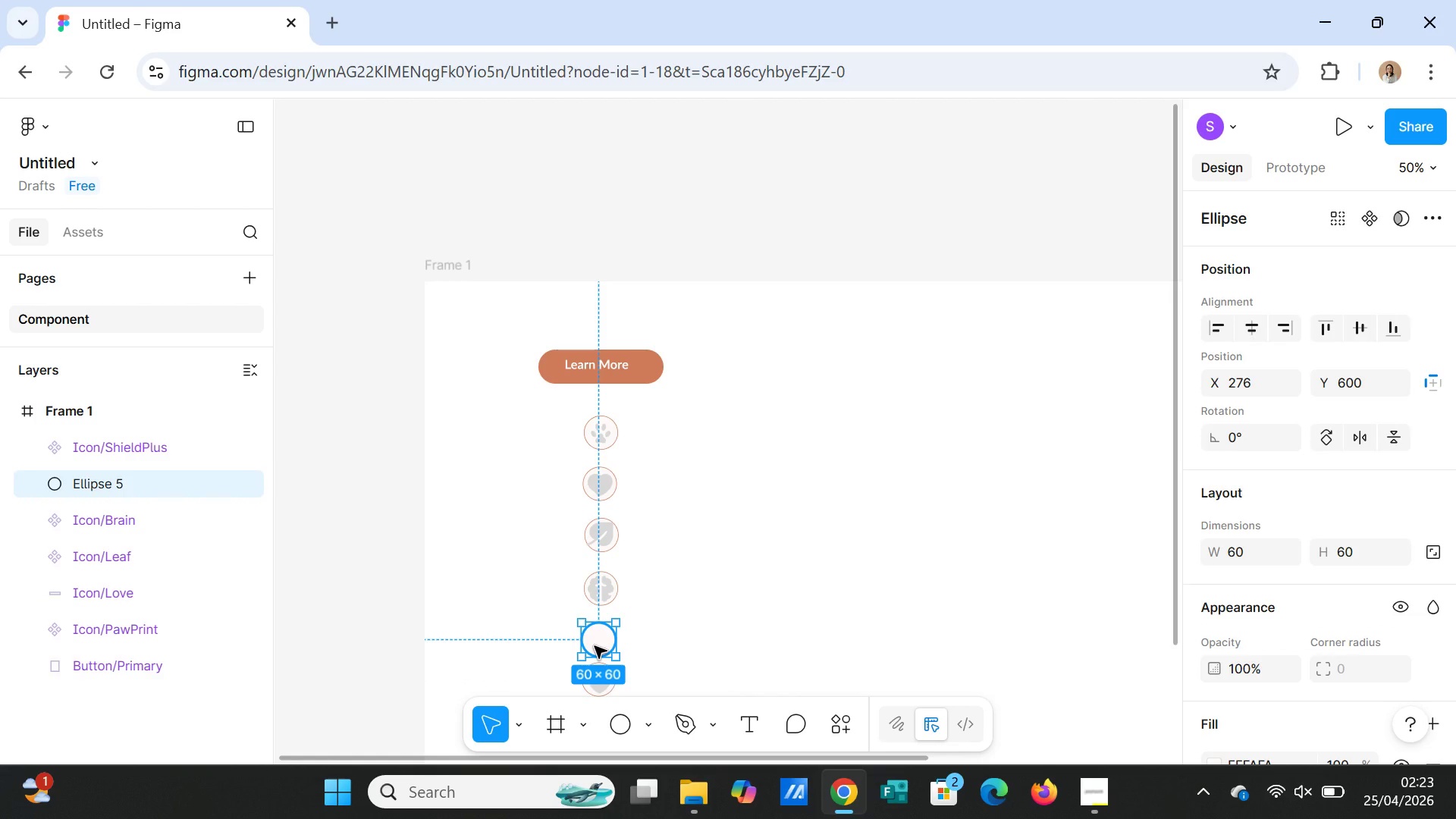 
wait(7.24)
 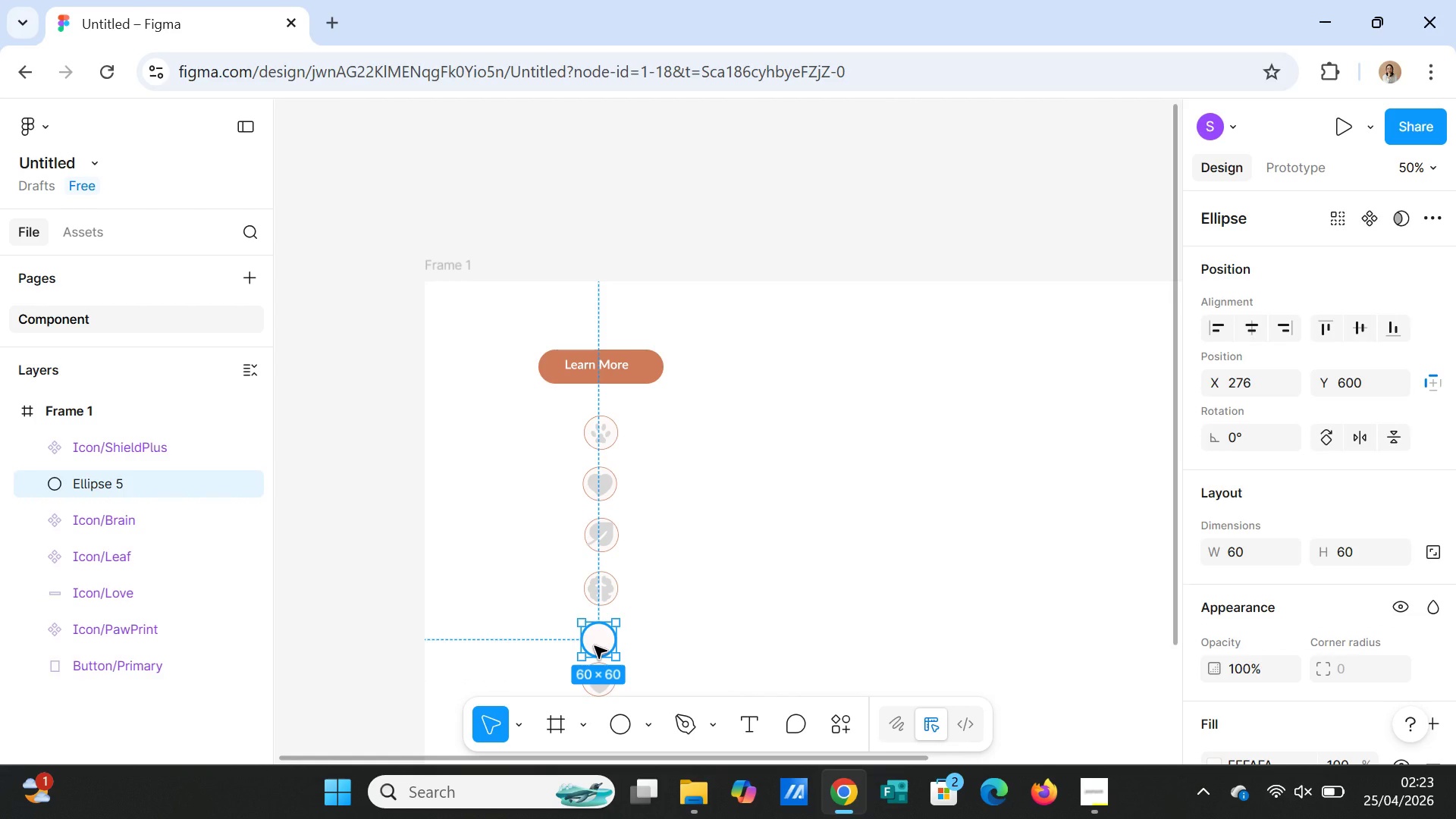 
key(Delete)
 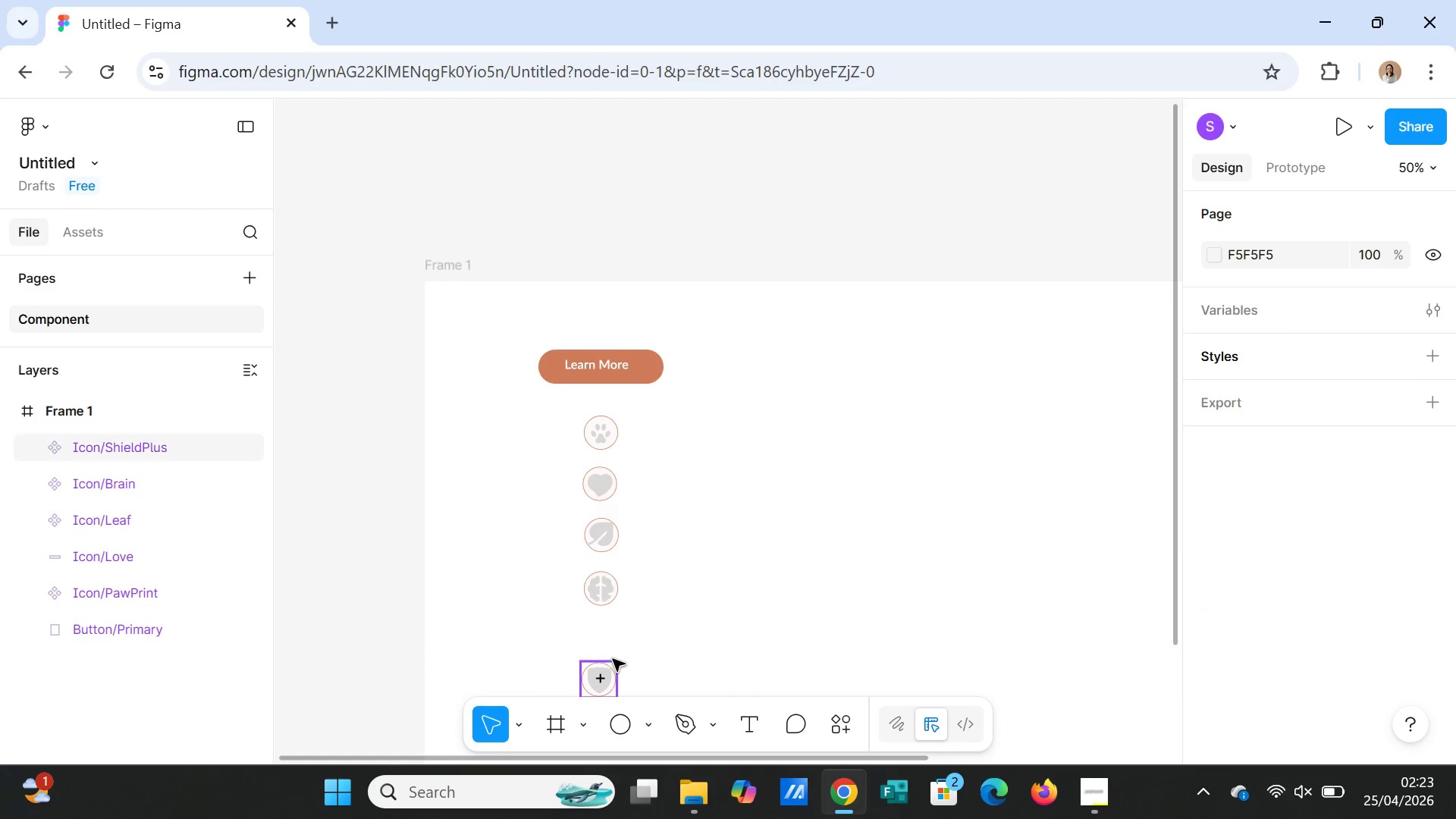 
left_click([582, 686])
 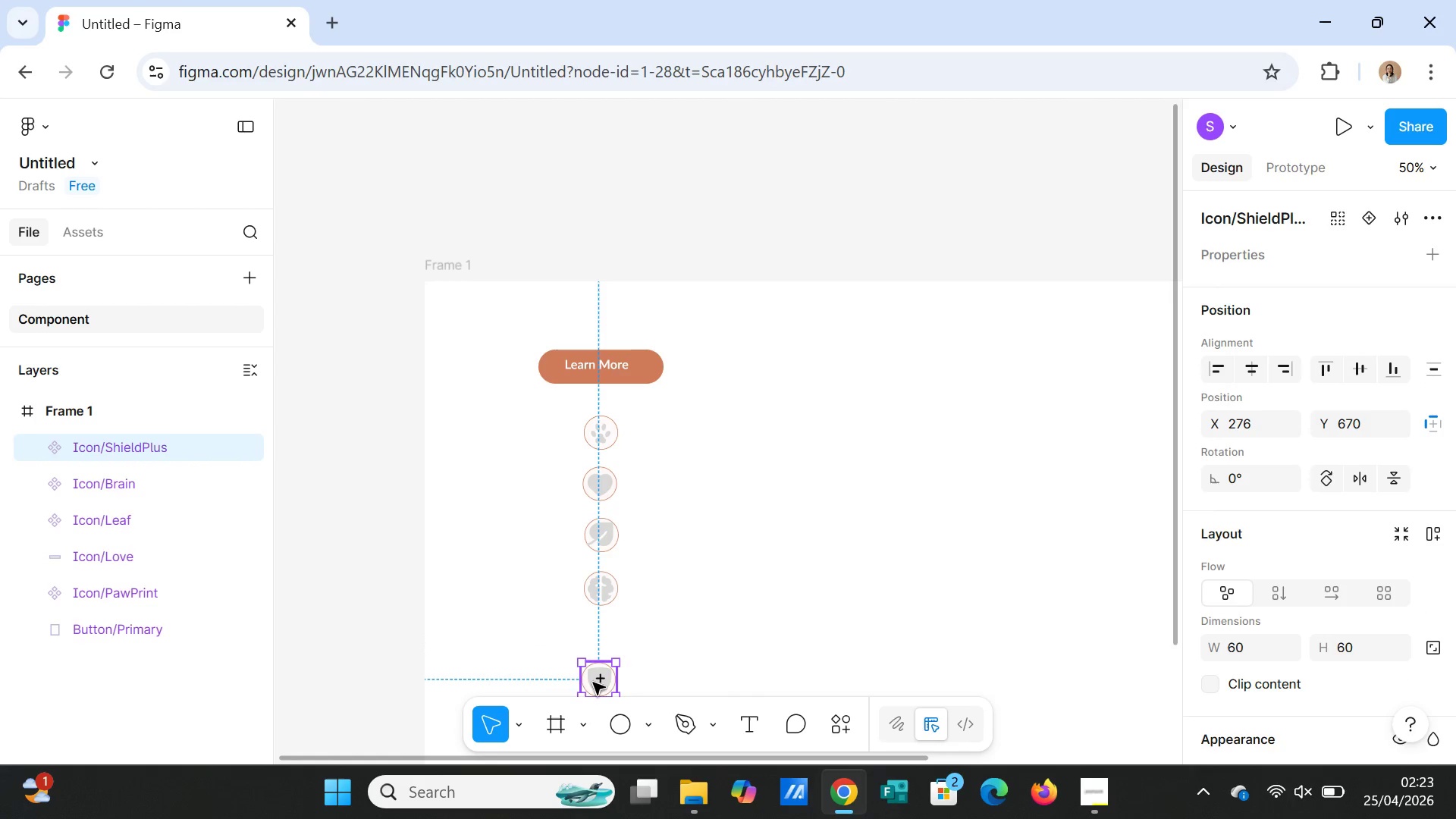 
left_click_drag(start_coordinate=[595, 679], to_coordinate=[596, 642])
 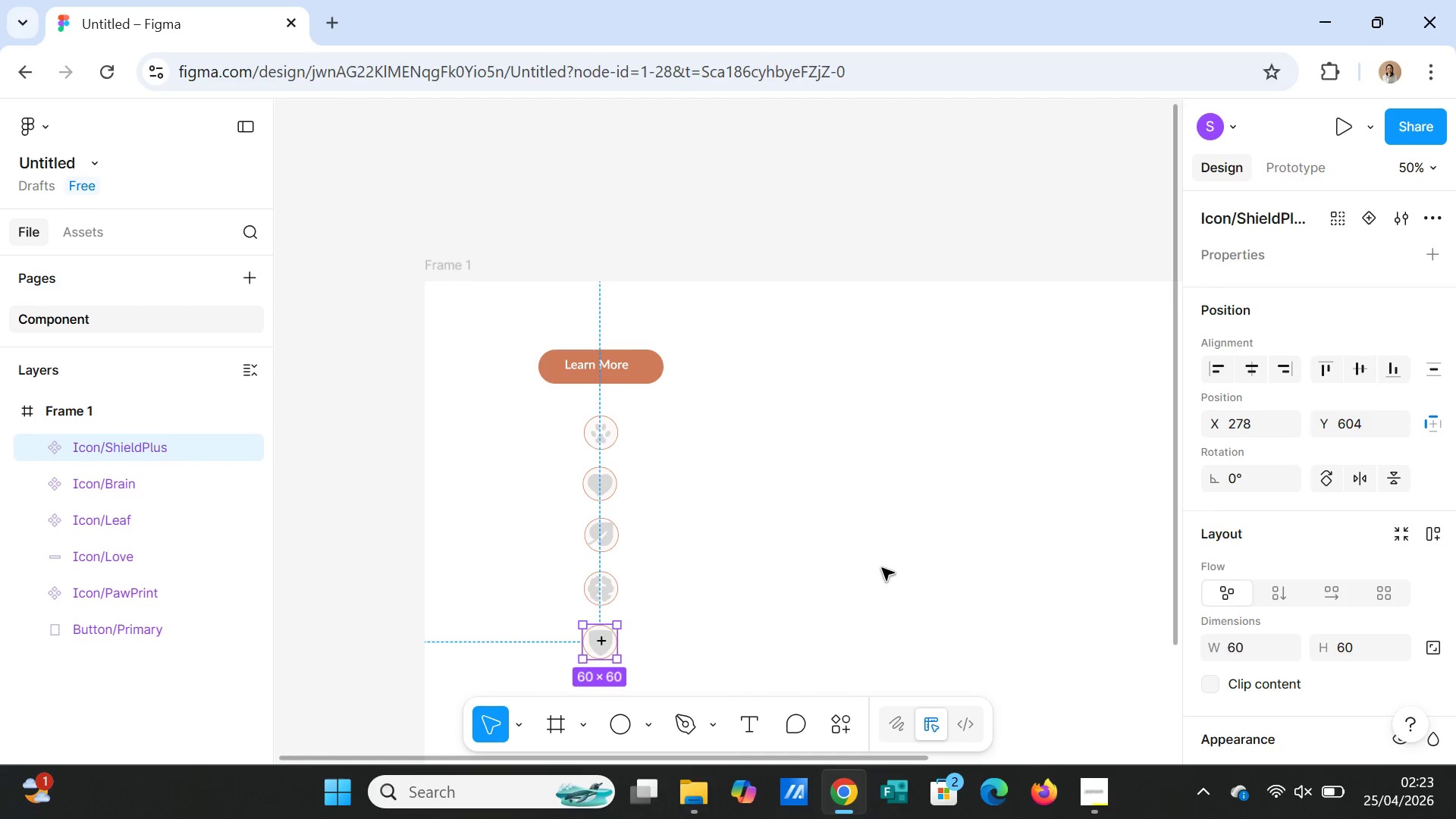 
left_click([882, 568])
 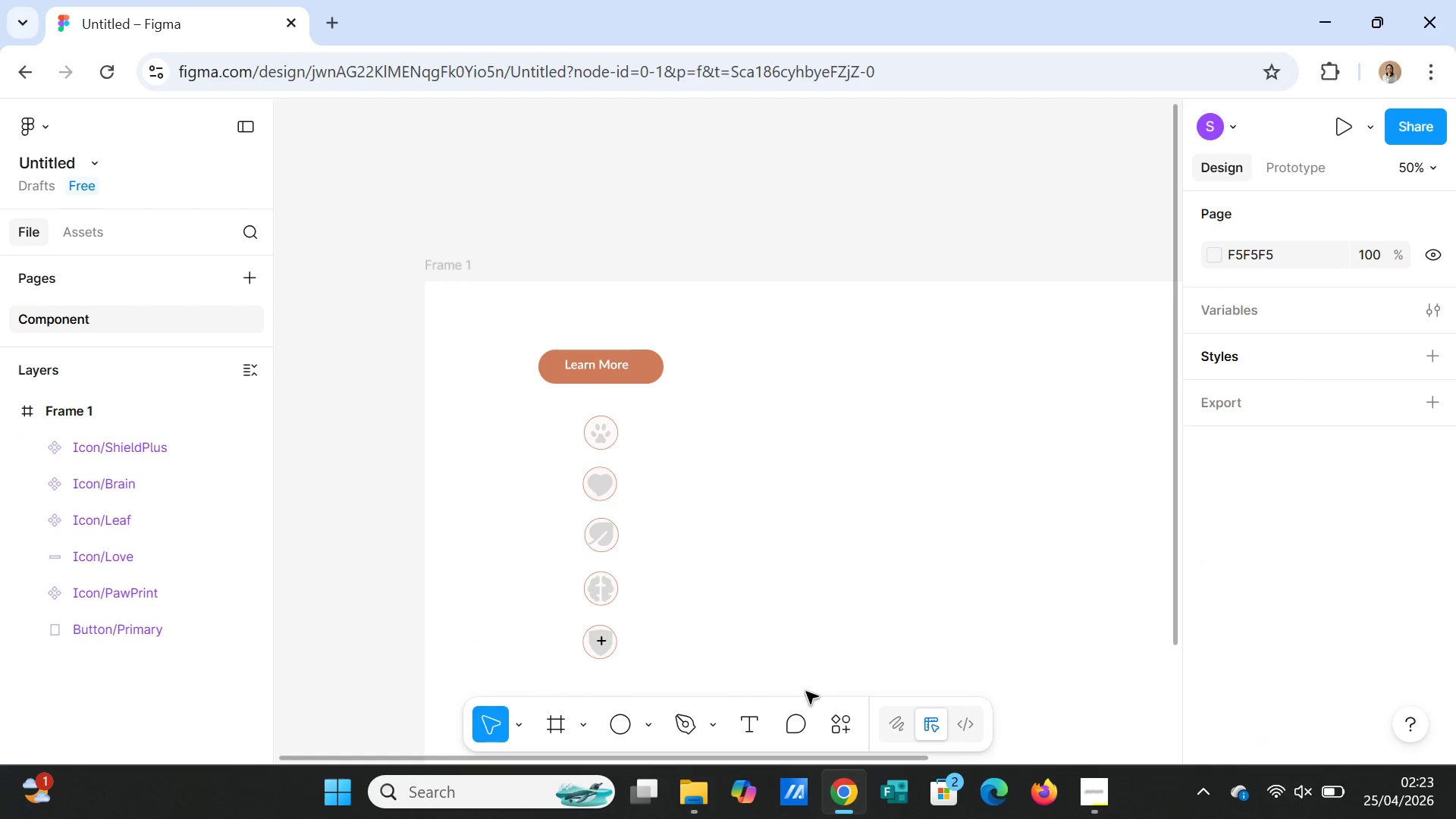 
mouse_move([804, 692])
 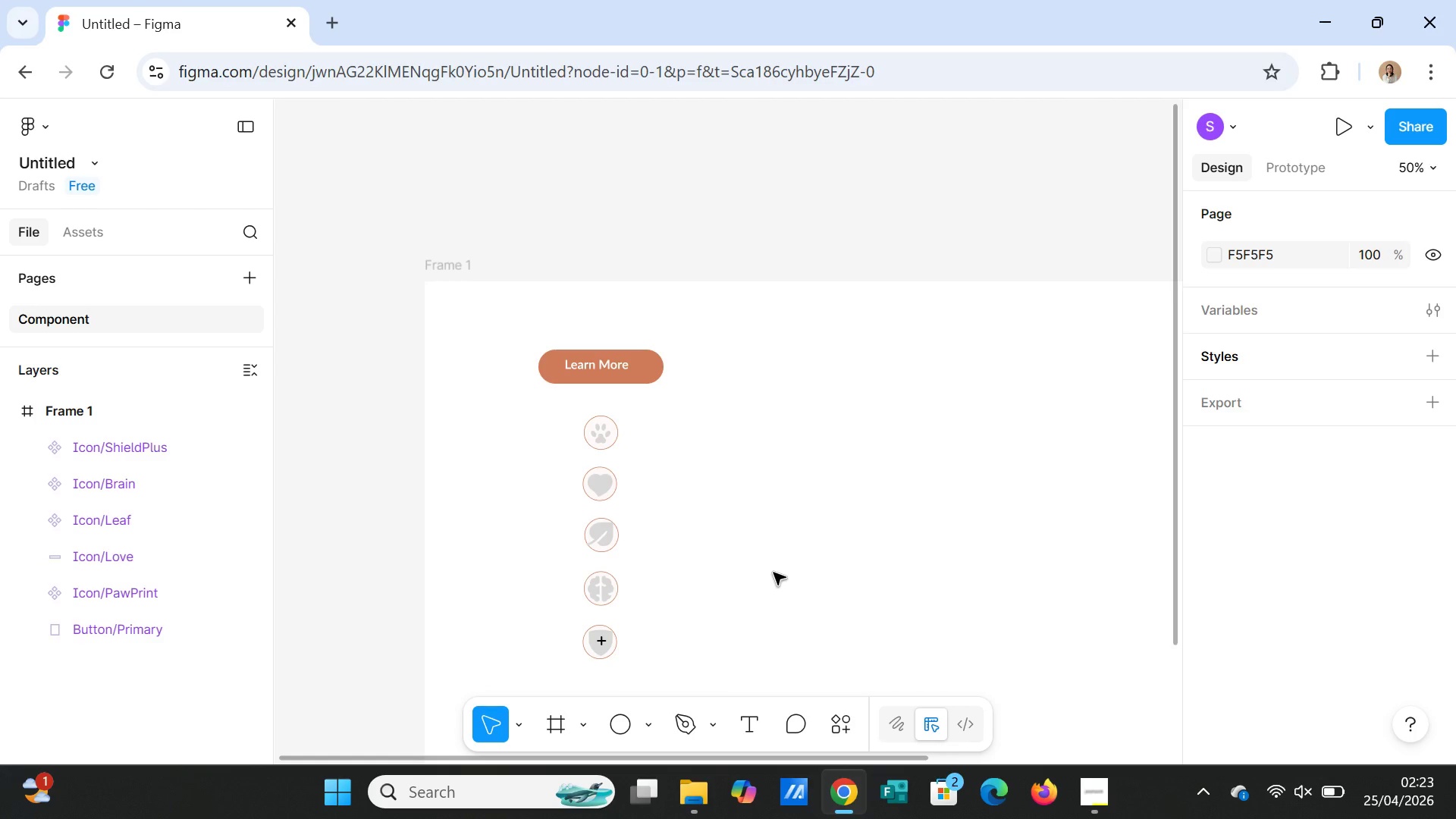 
wait(5.88)
 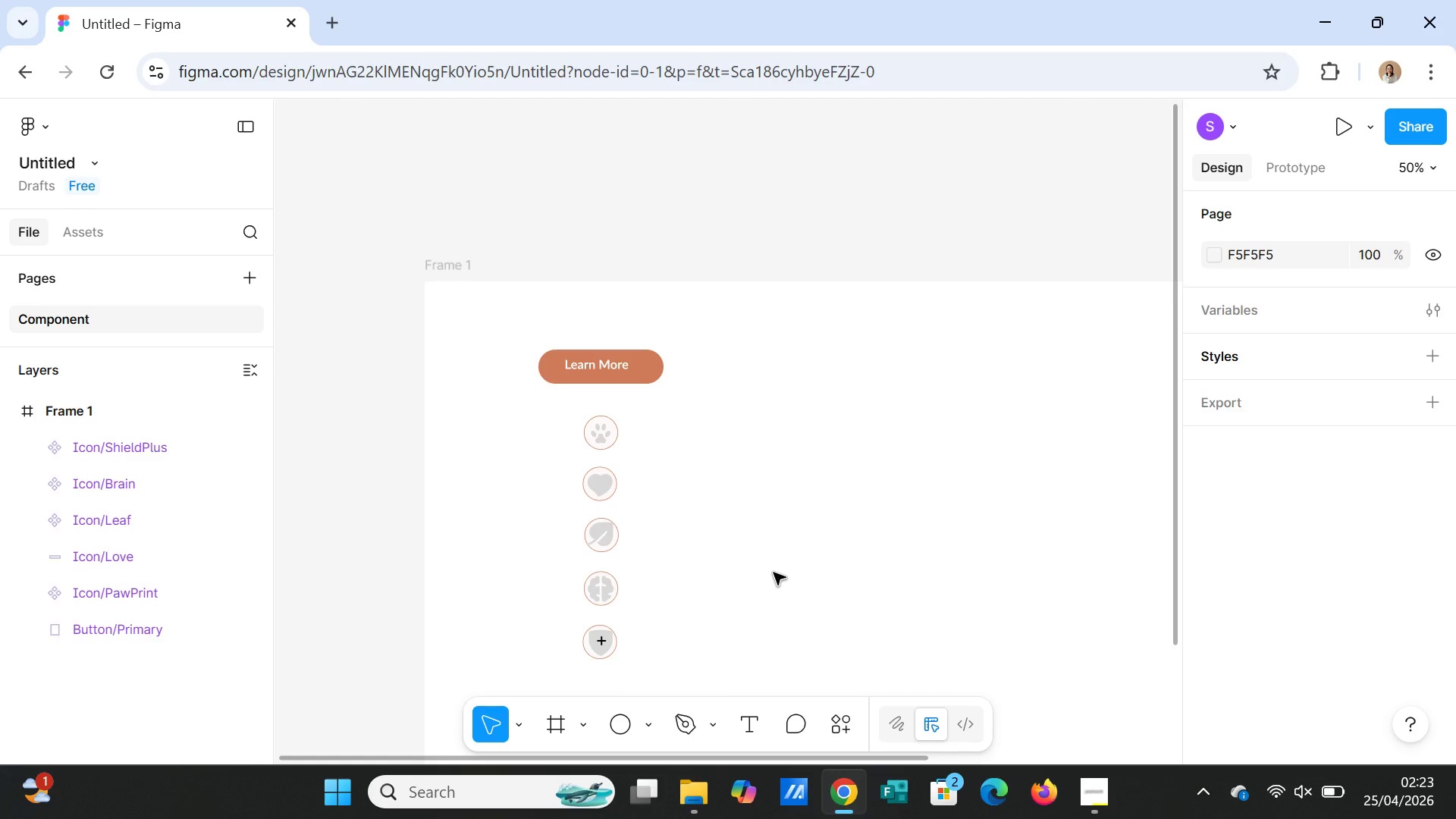 
left_click([610, 371])
 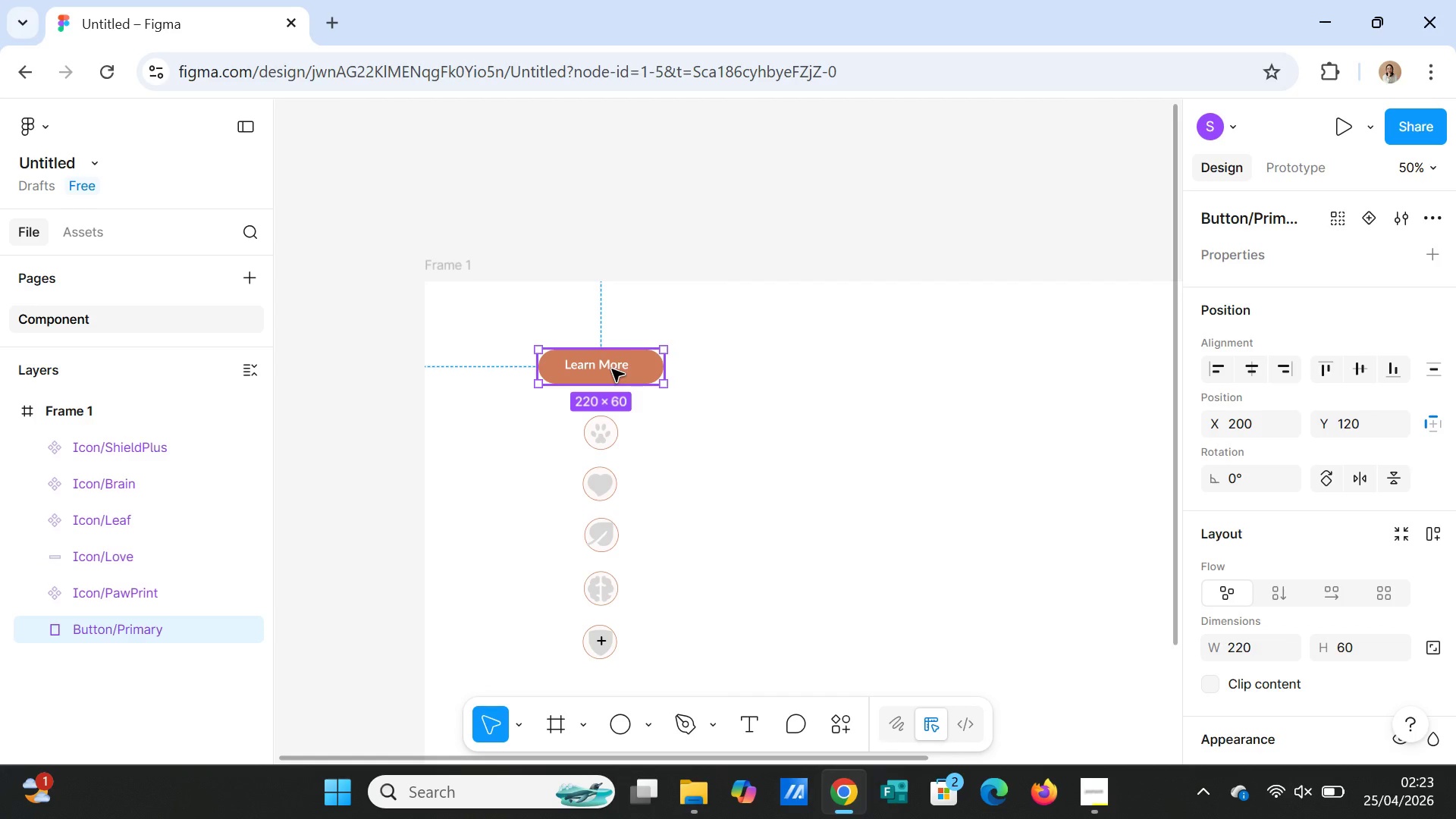 
wait(5.52)
 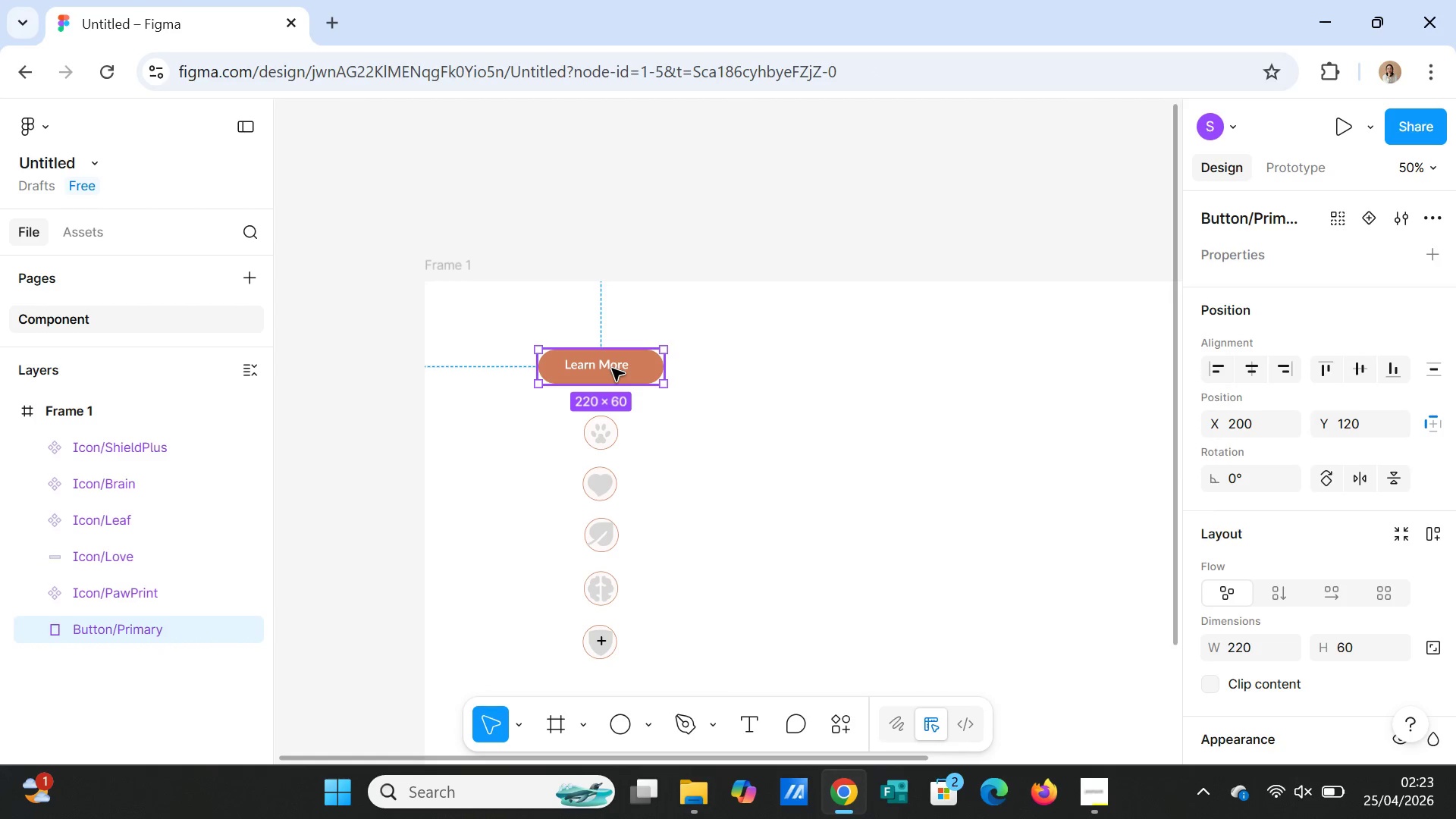 
right_click([612, 369])
 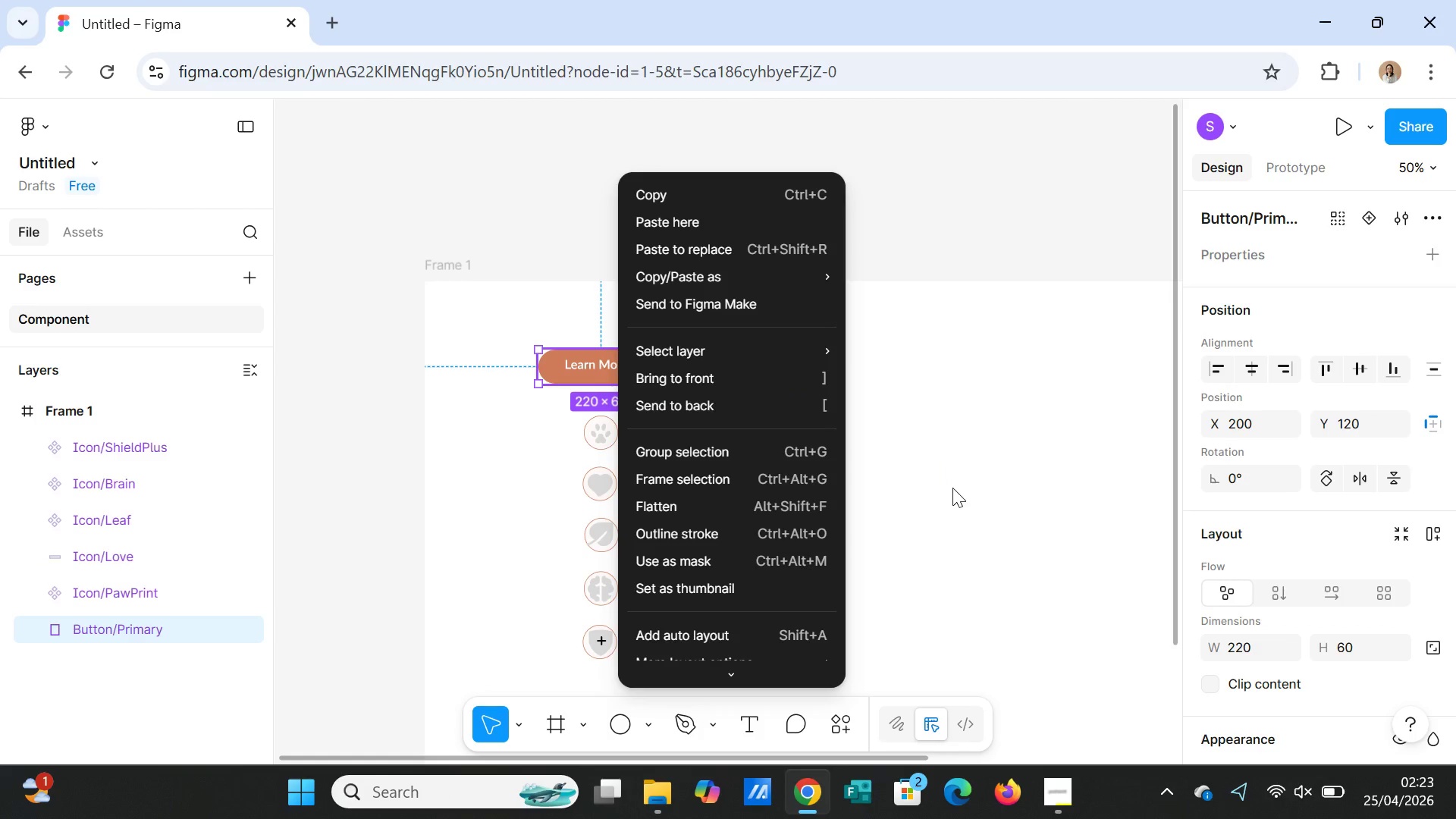 
scroll: coordinate [763, 553], scroll_direction: down, amount: 2.0
 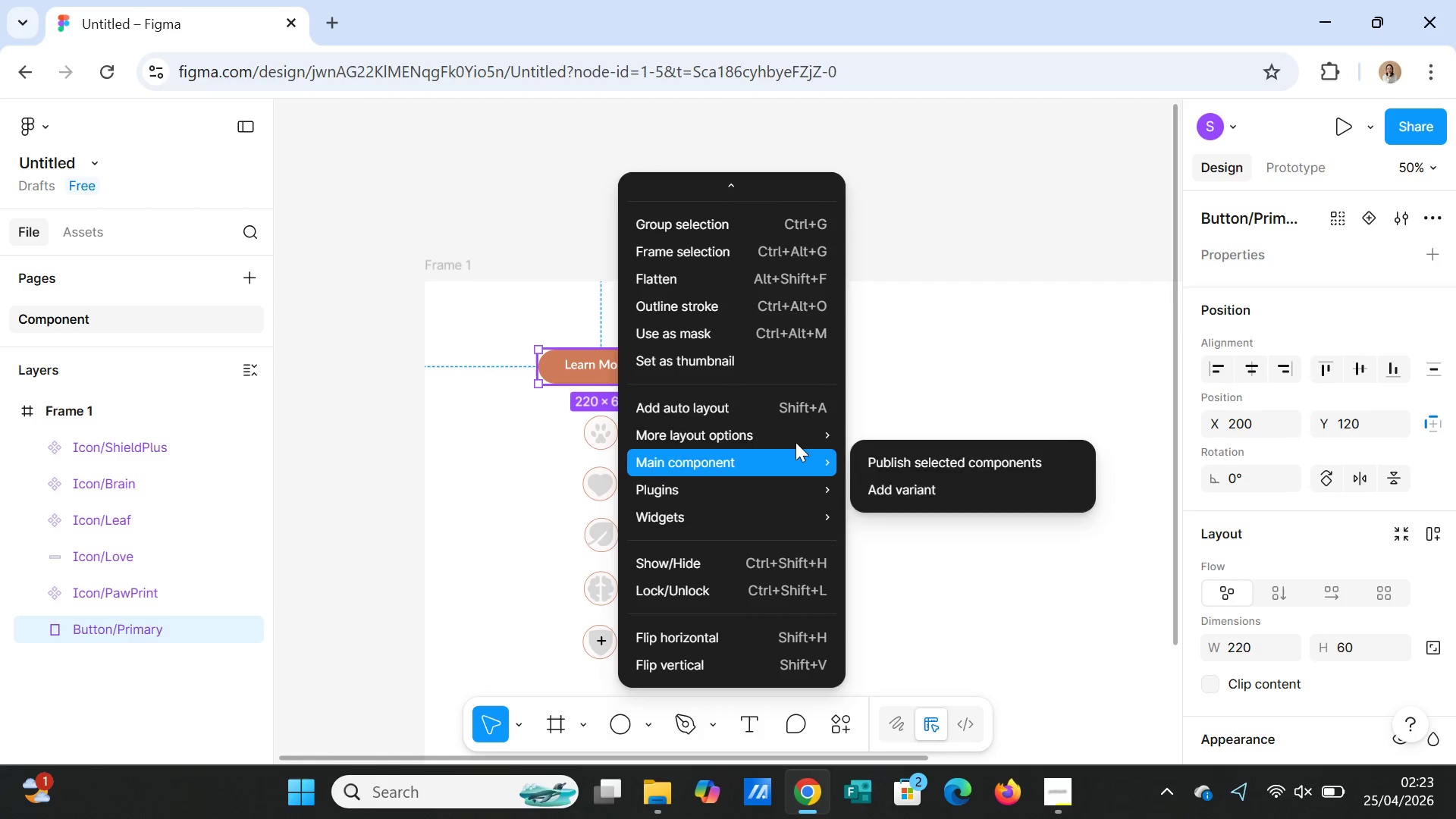 
mouse_move([814, 467])
 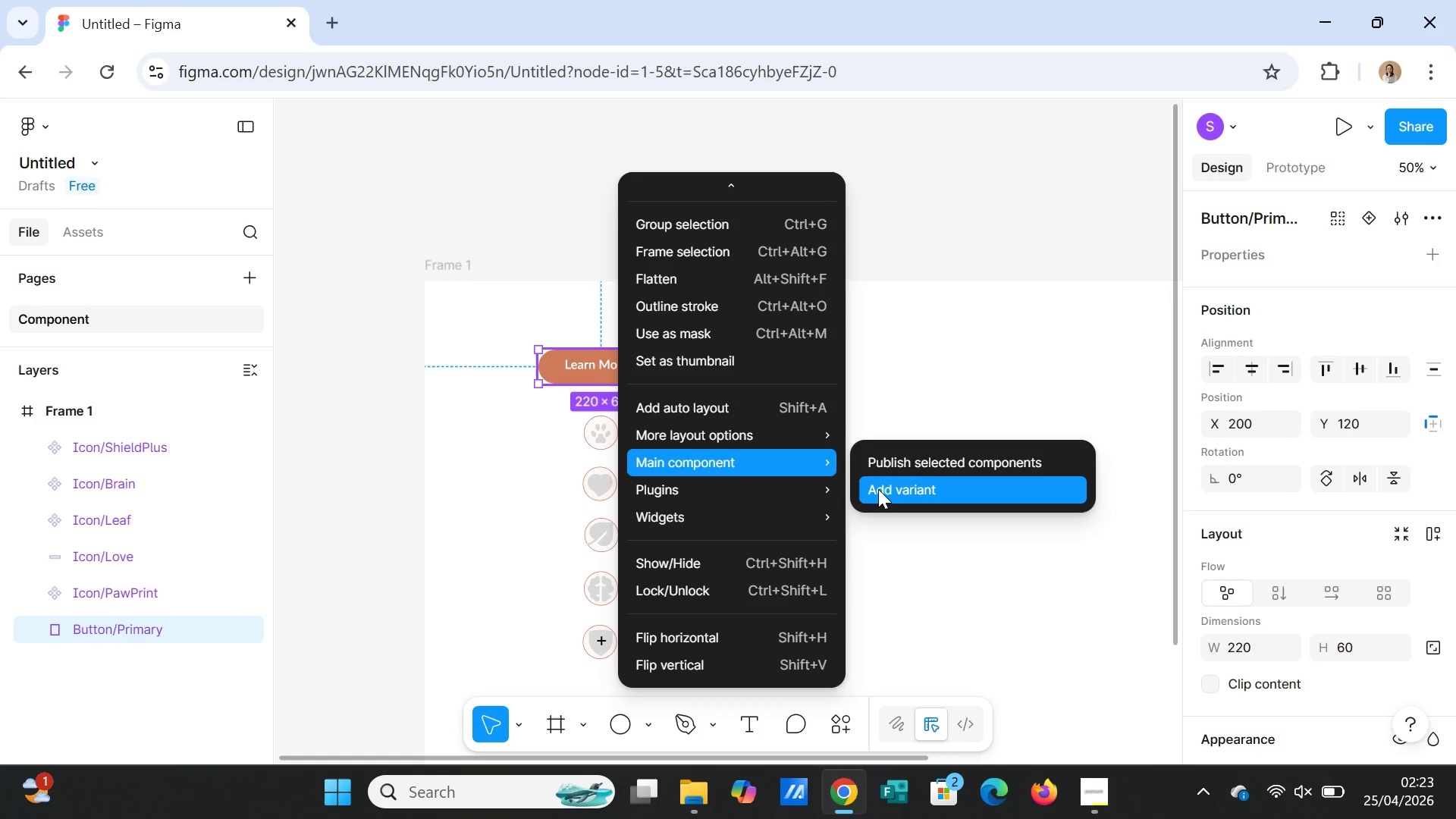 
left_click([878, 489])
 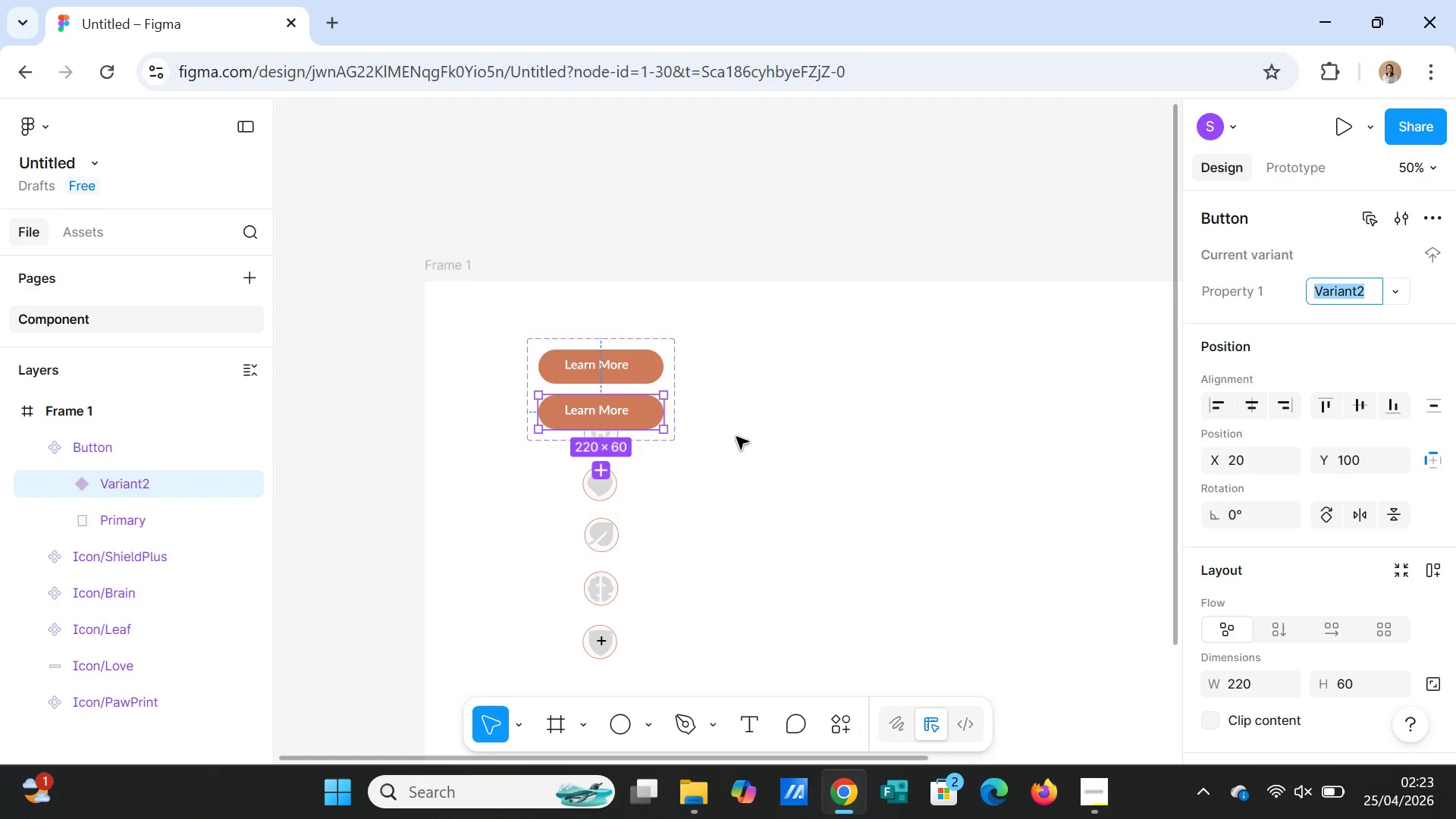 
key(Delete)
 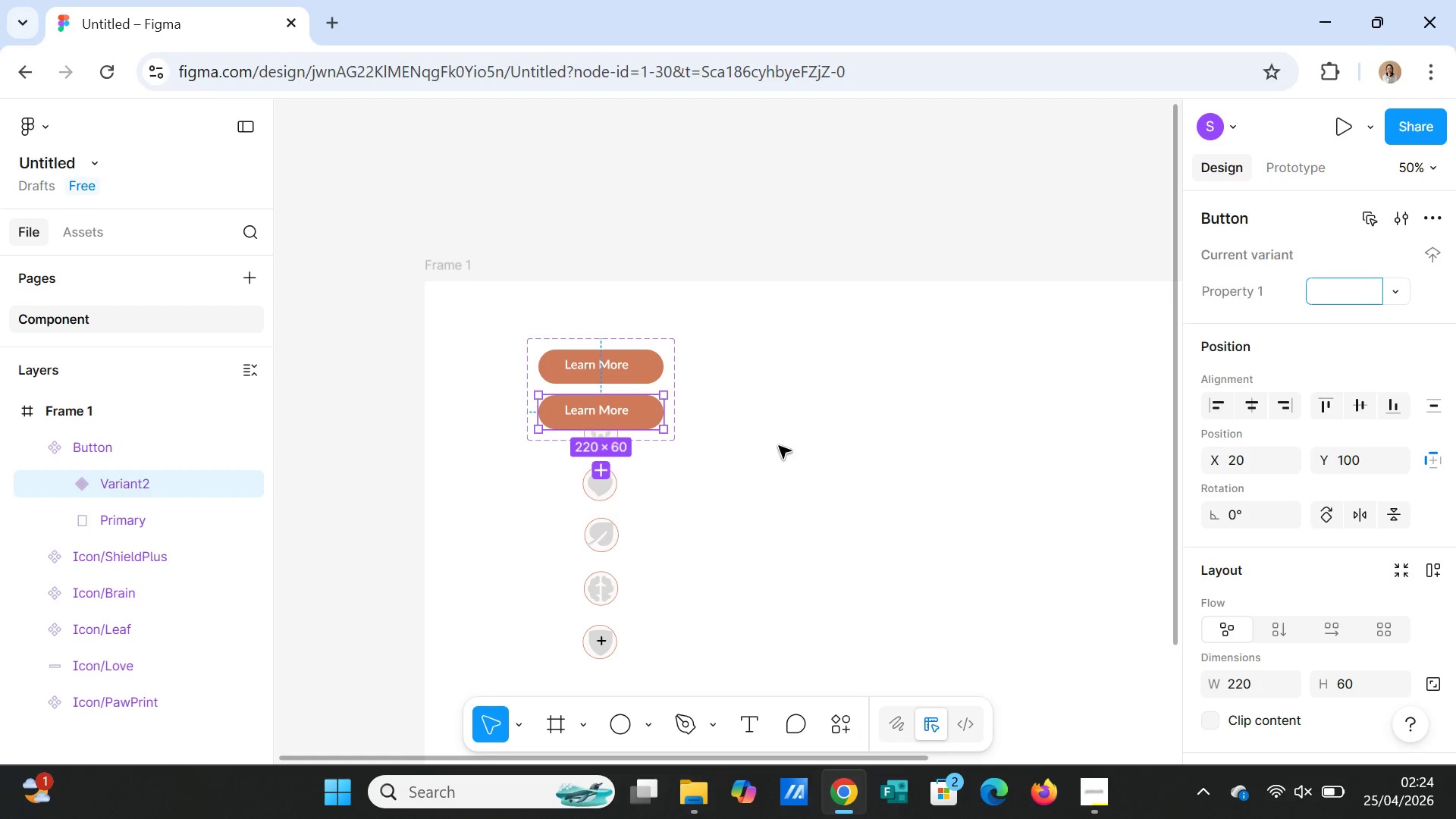 
key(Control+Z)
 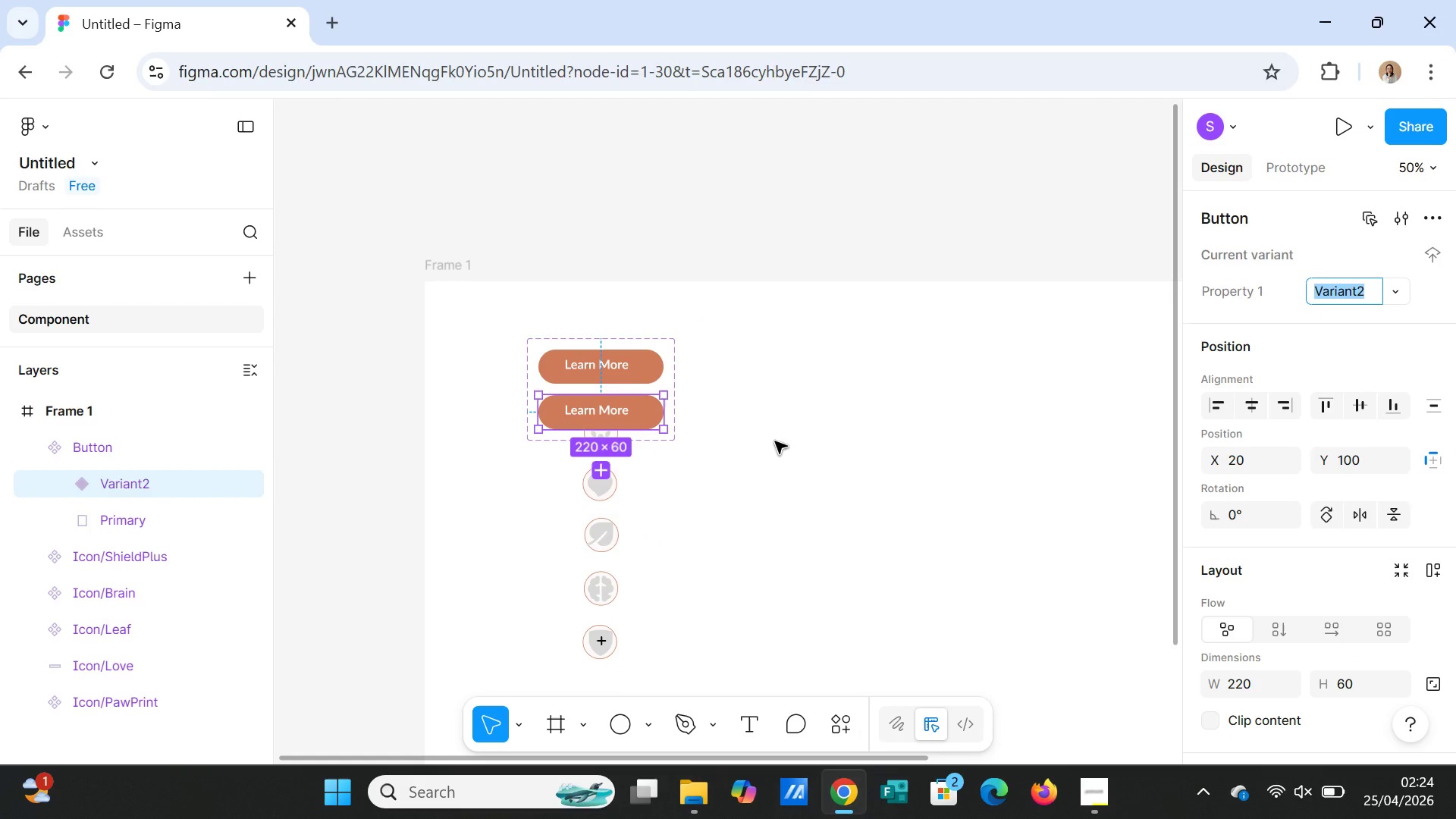 
key(Control+Z)
 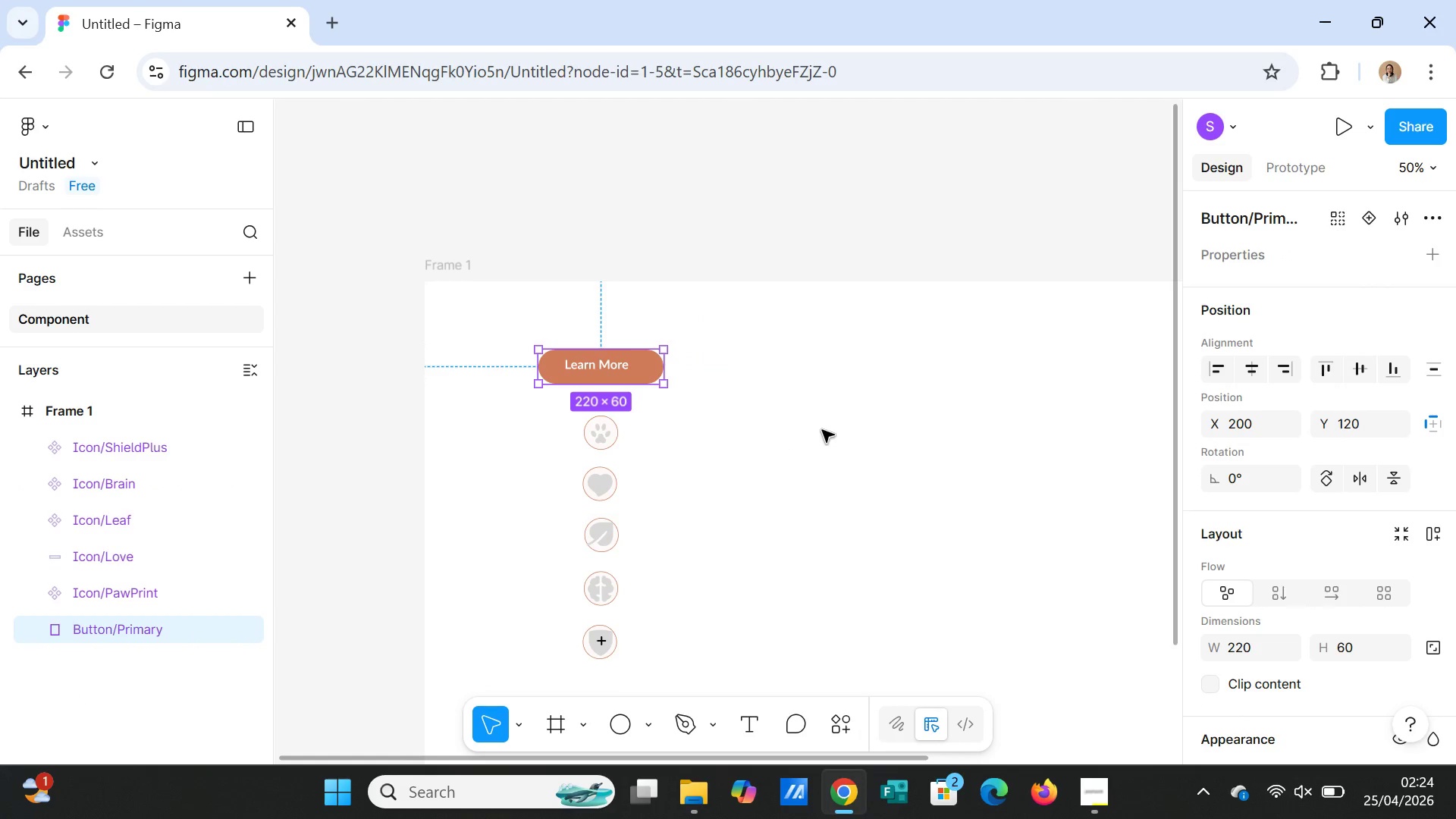 
left_click([822, 430])
 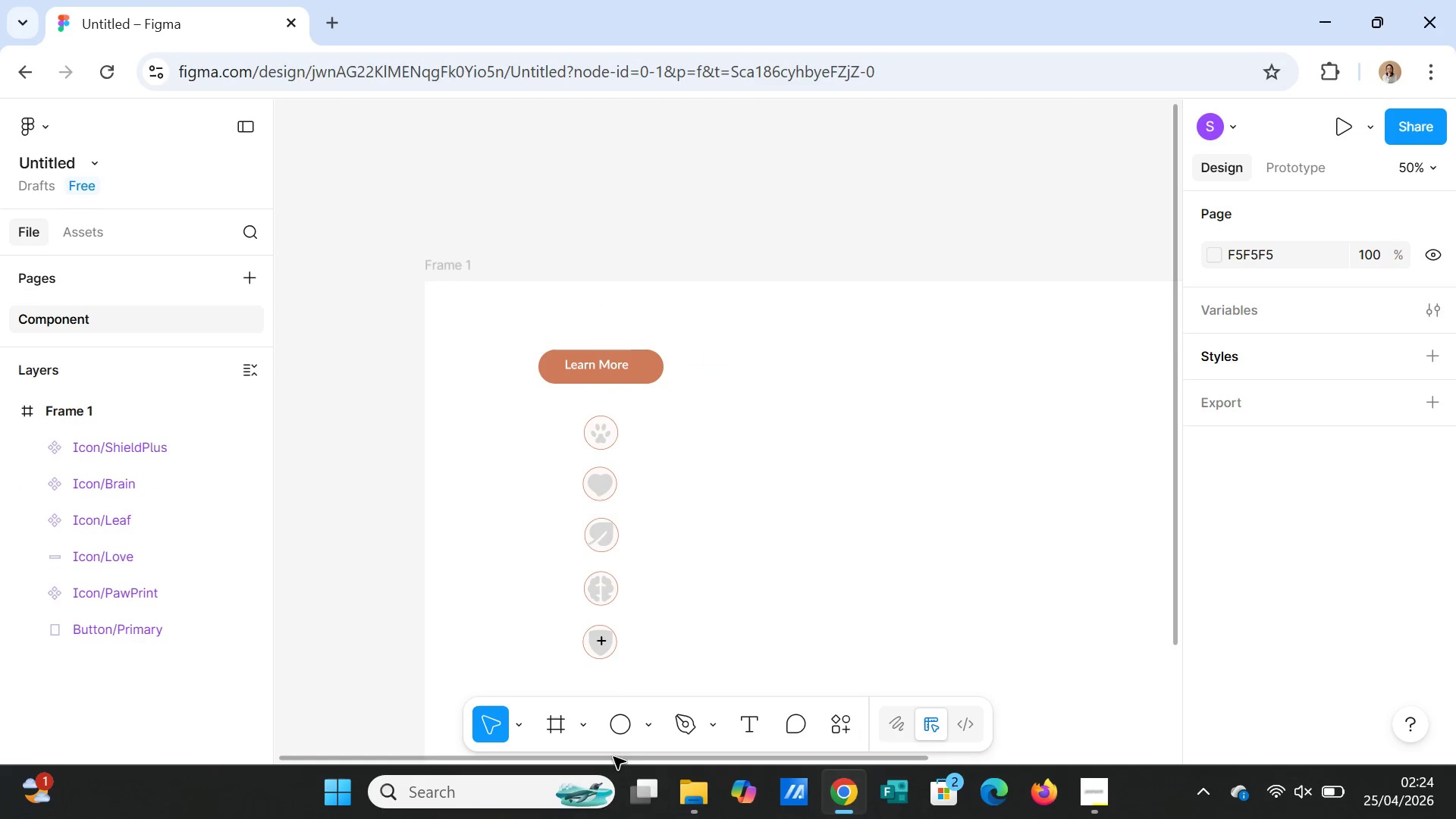 
key(R)
 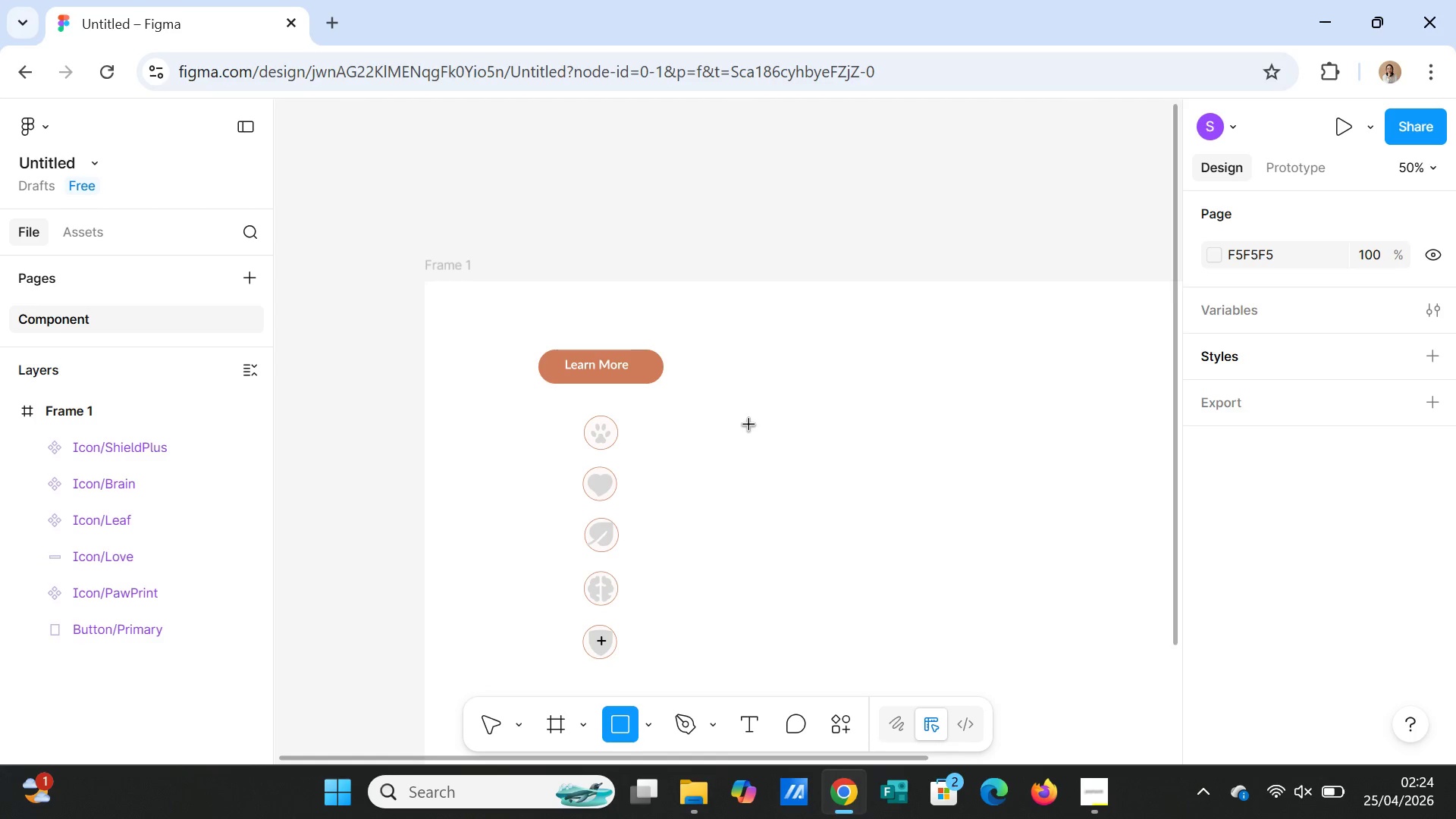 
left_click_drag(start_coordinate=[748, 421], to_coordinate=[925, 458])
 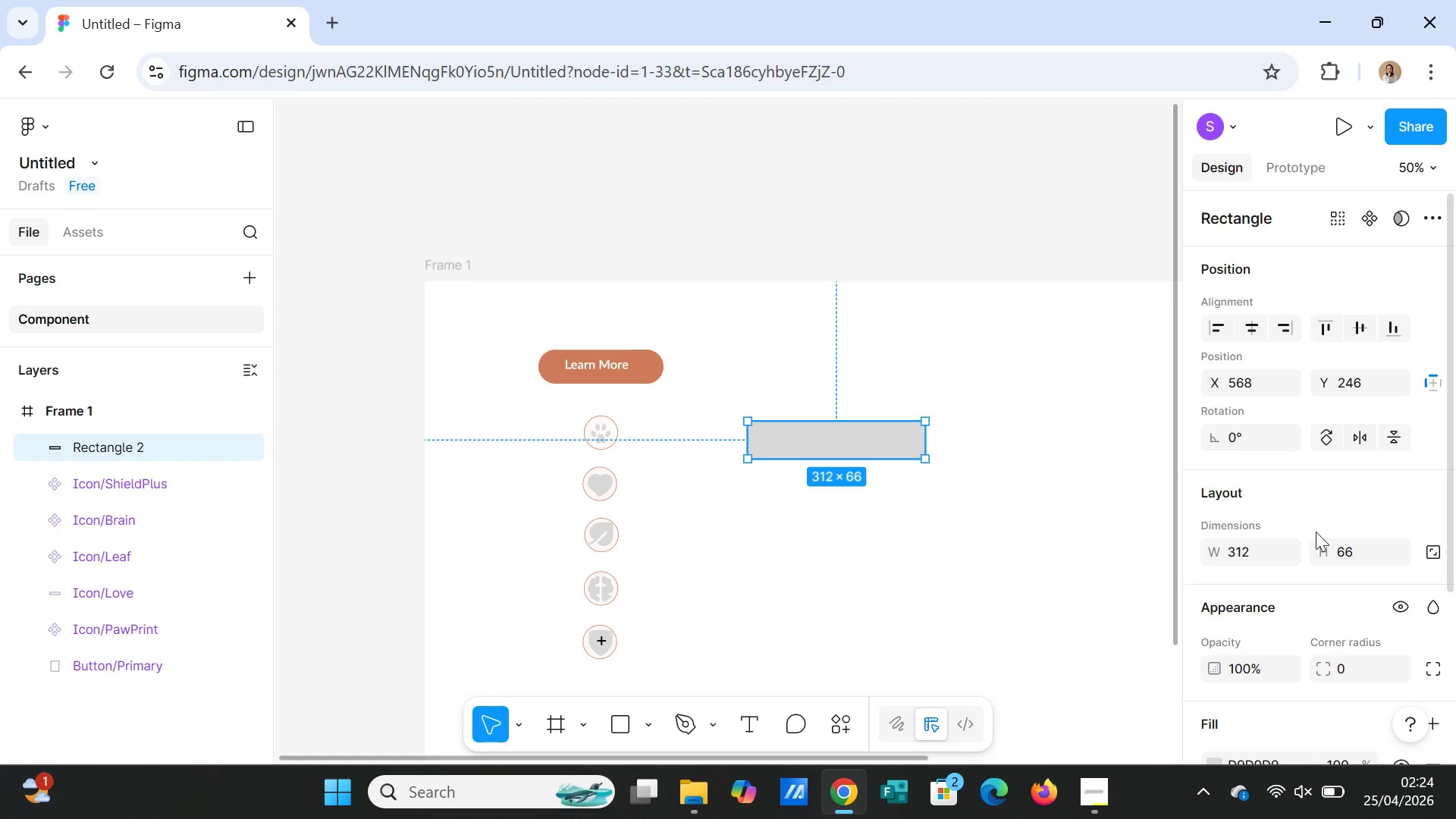 
scroll: coordinate [1325, 554], scroll_direction: down, amount: 2.0
 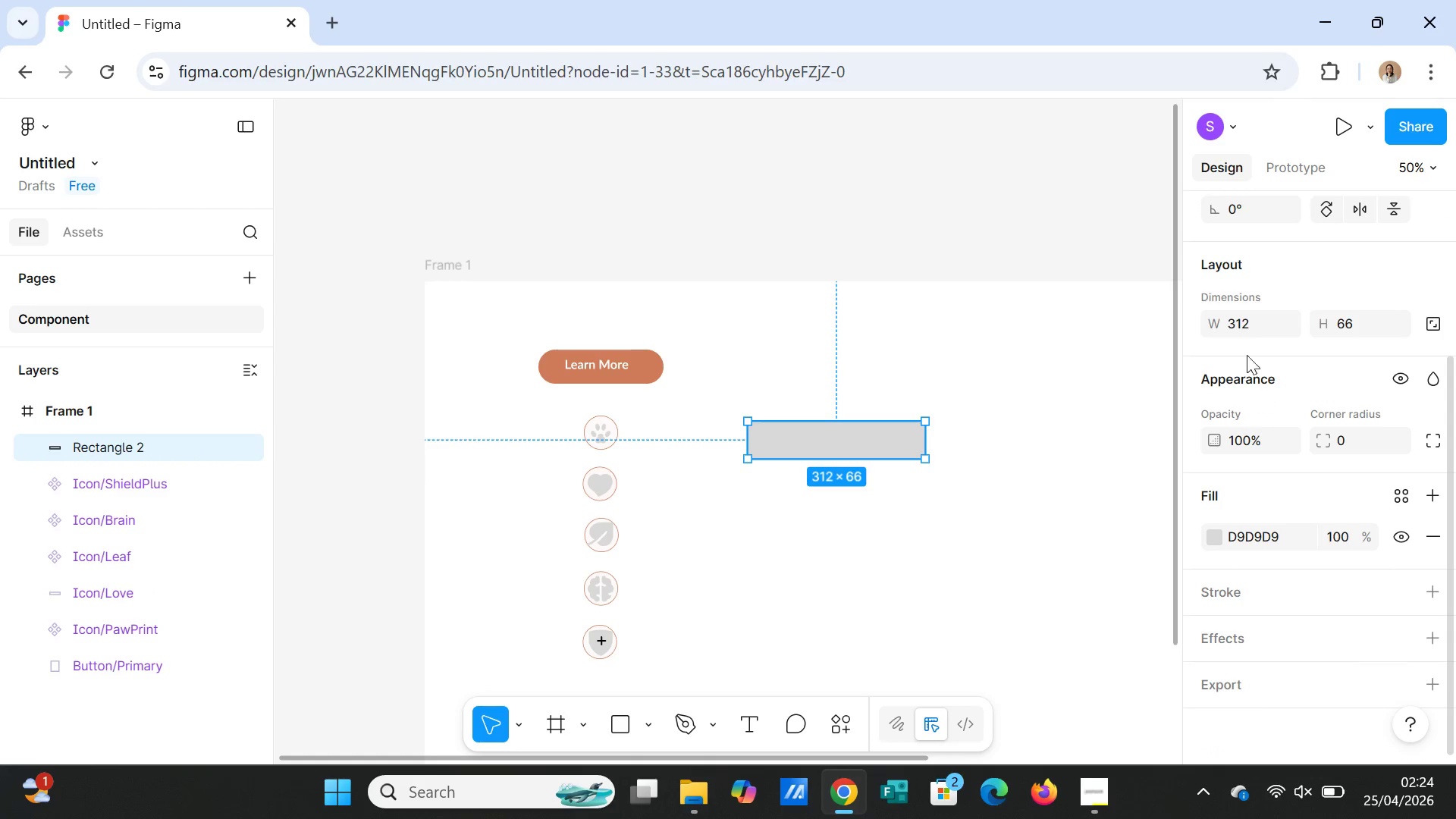 
left_click([1244, 320])
 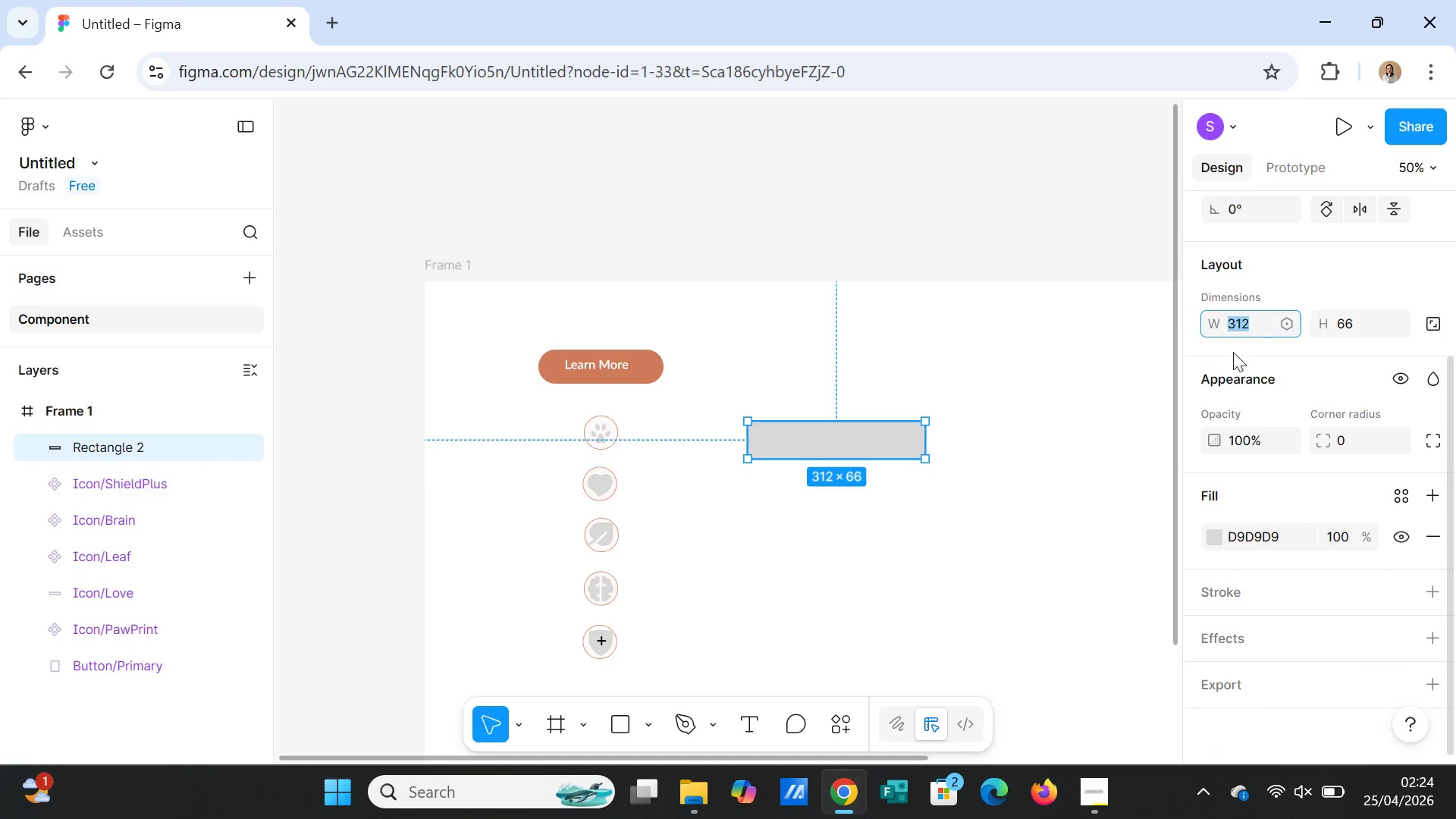 
type(200)
 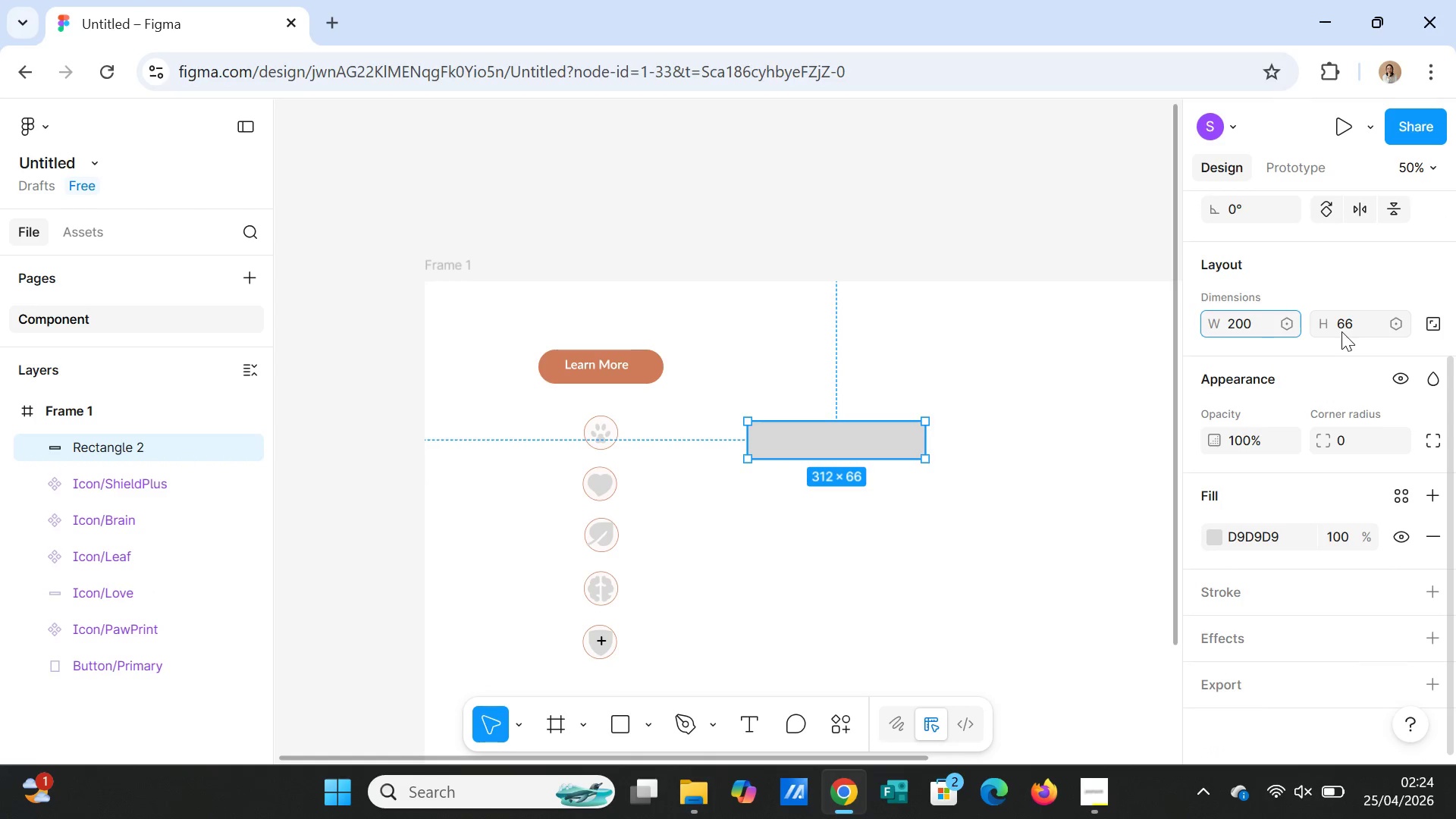 
left_click([1344, 331])
 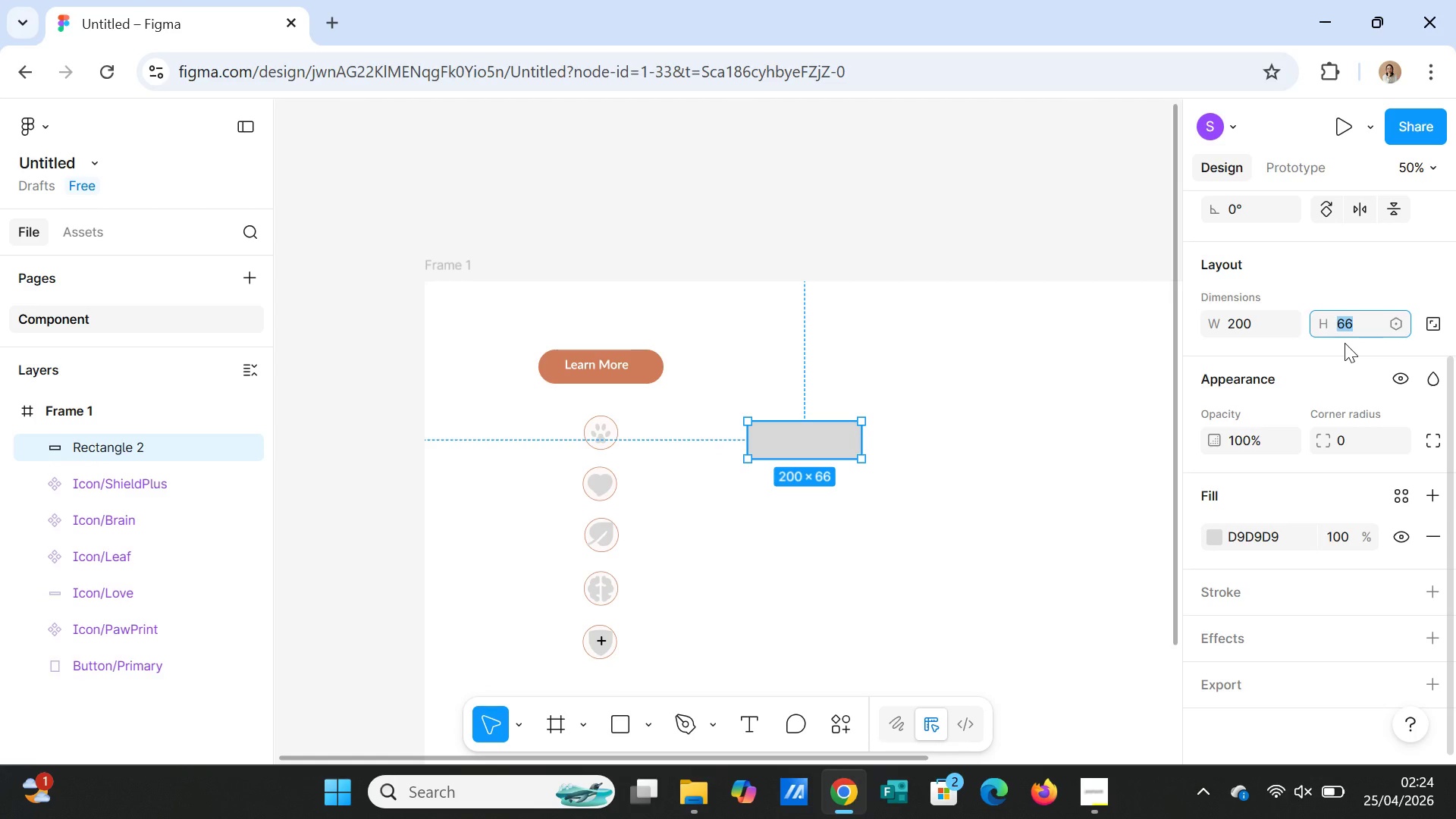 
type(60)
 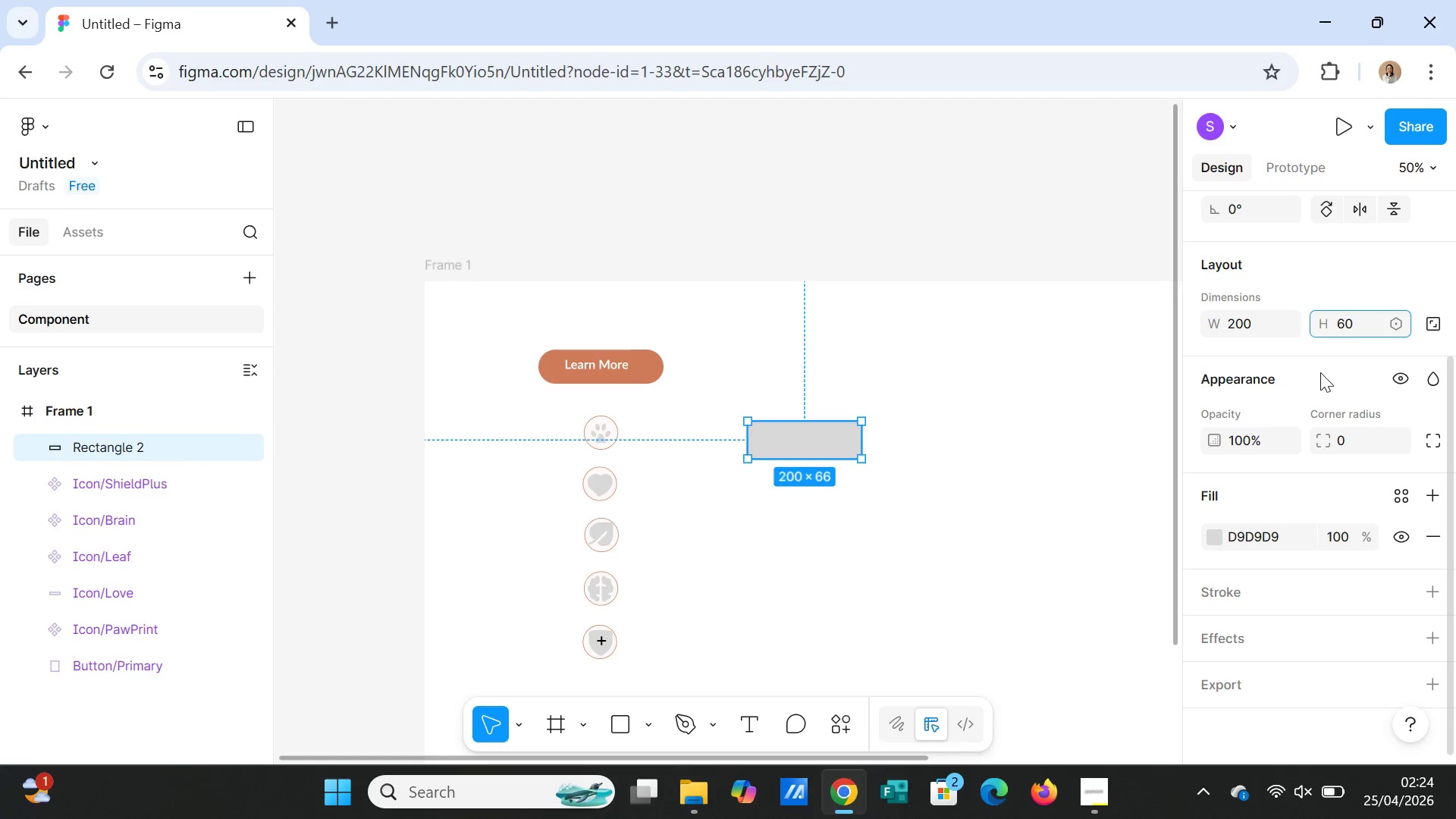 
left_click([1320, 372])
 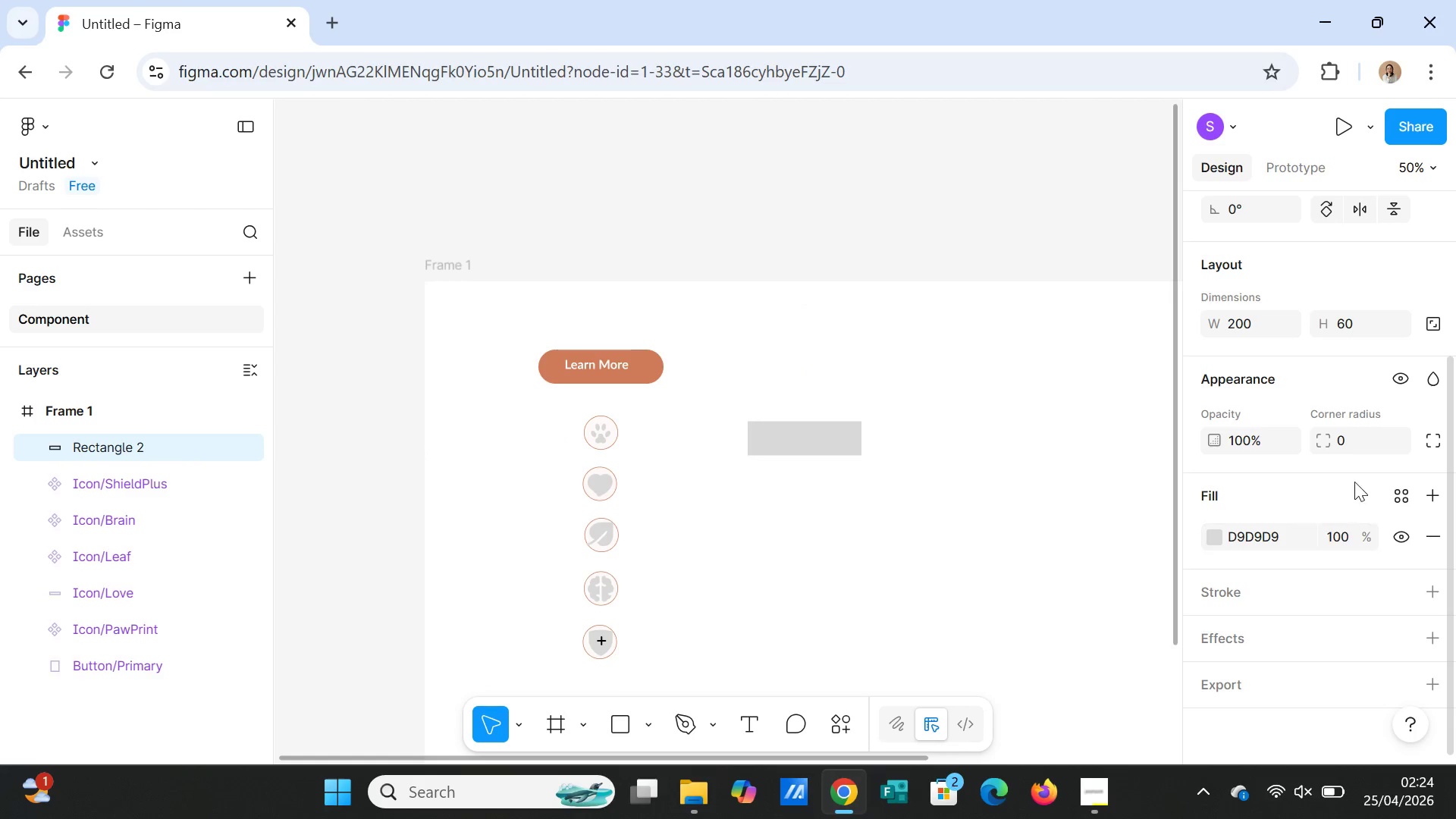 
left_click([1346, 441])
 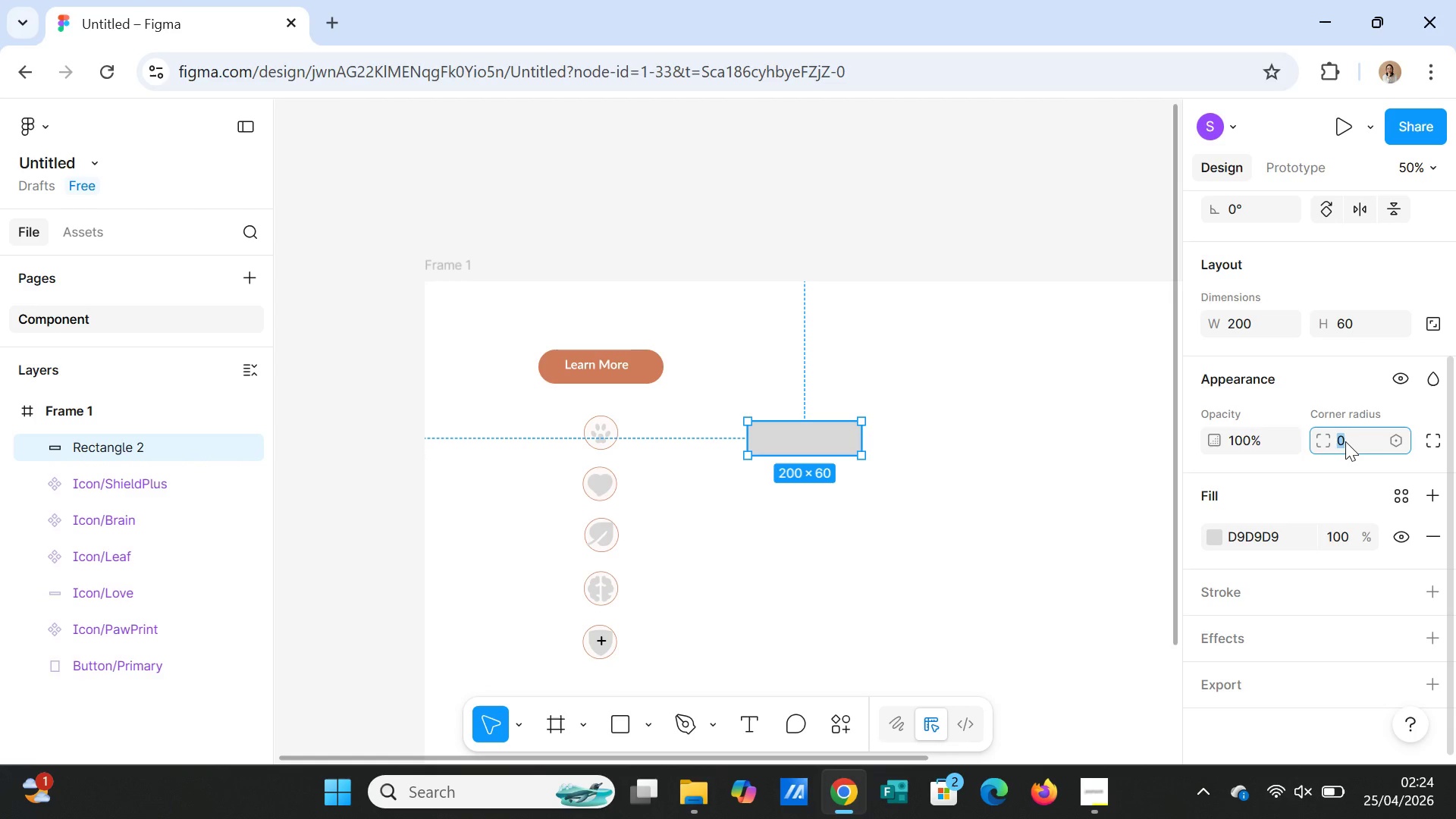 
type(30)
 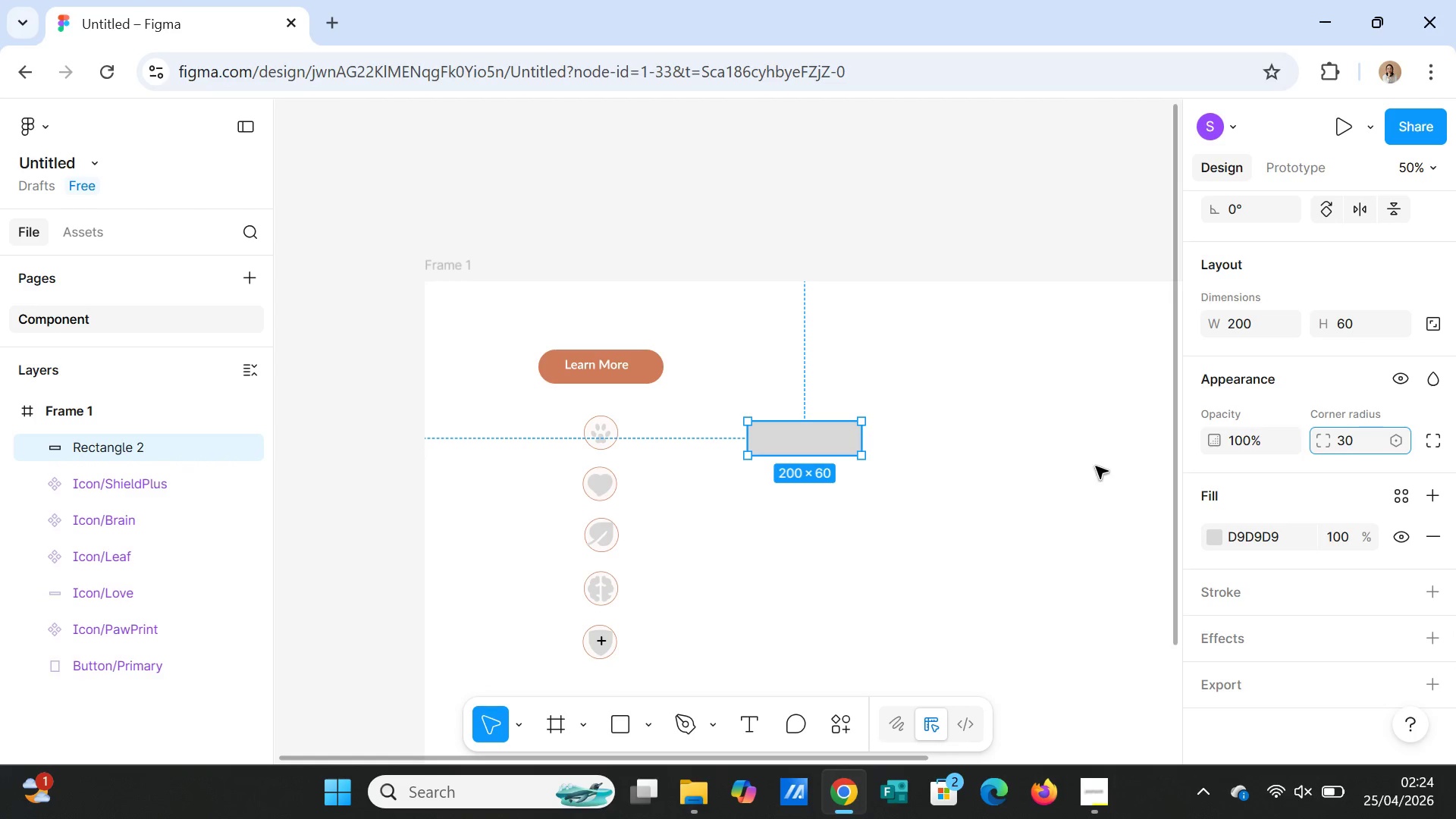 
left_click([1092, 466])
 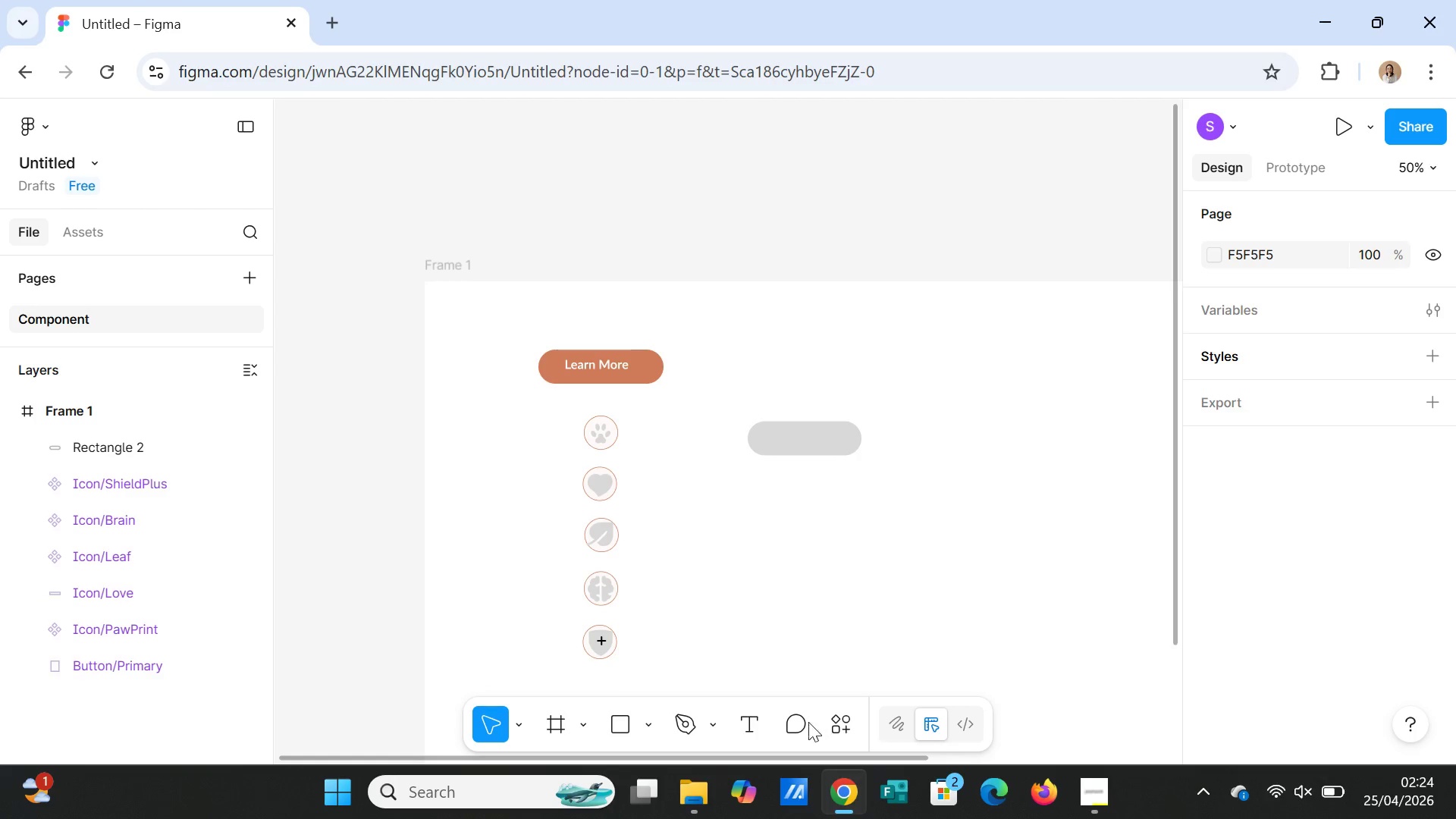 
wait(6.25)
 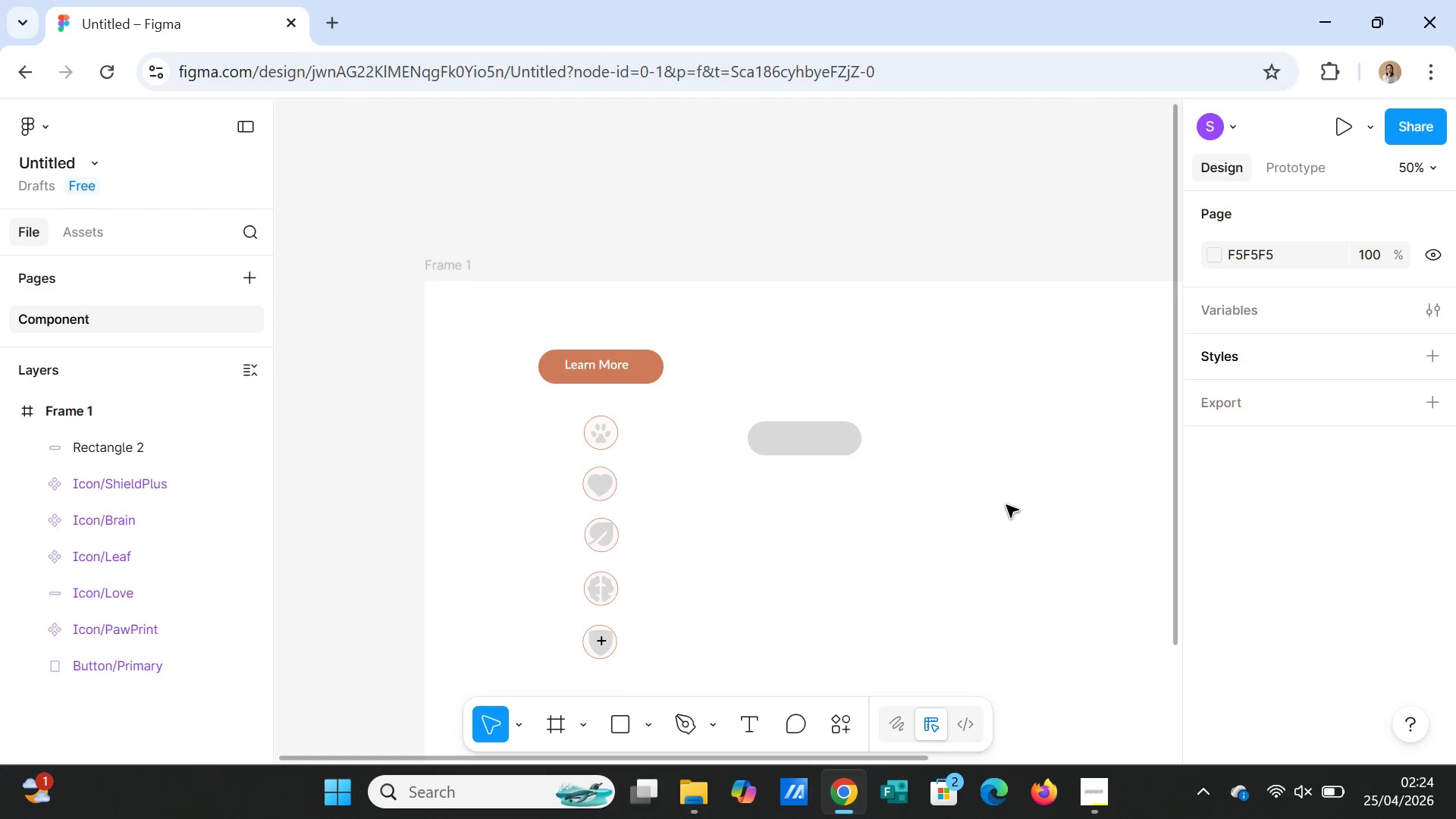 
key(T)
 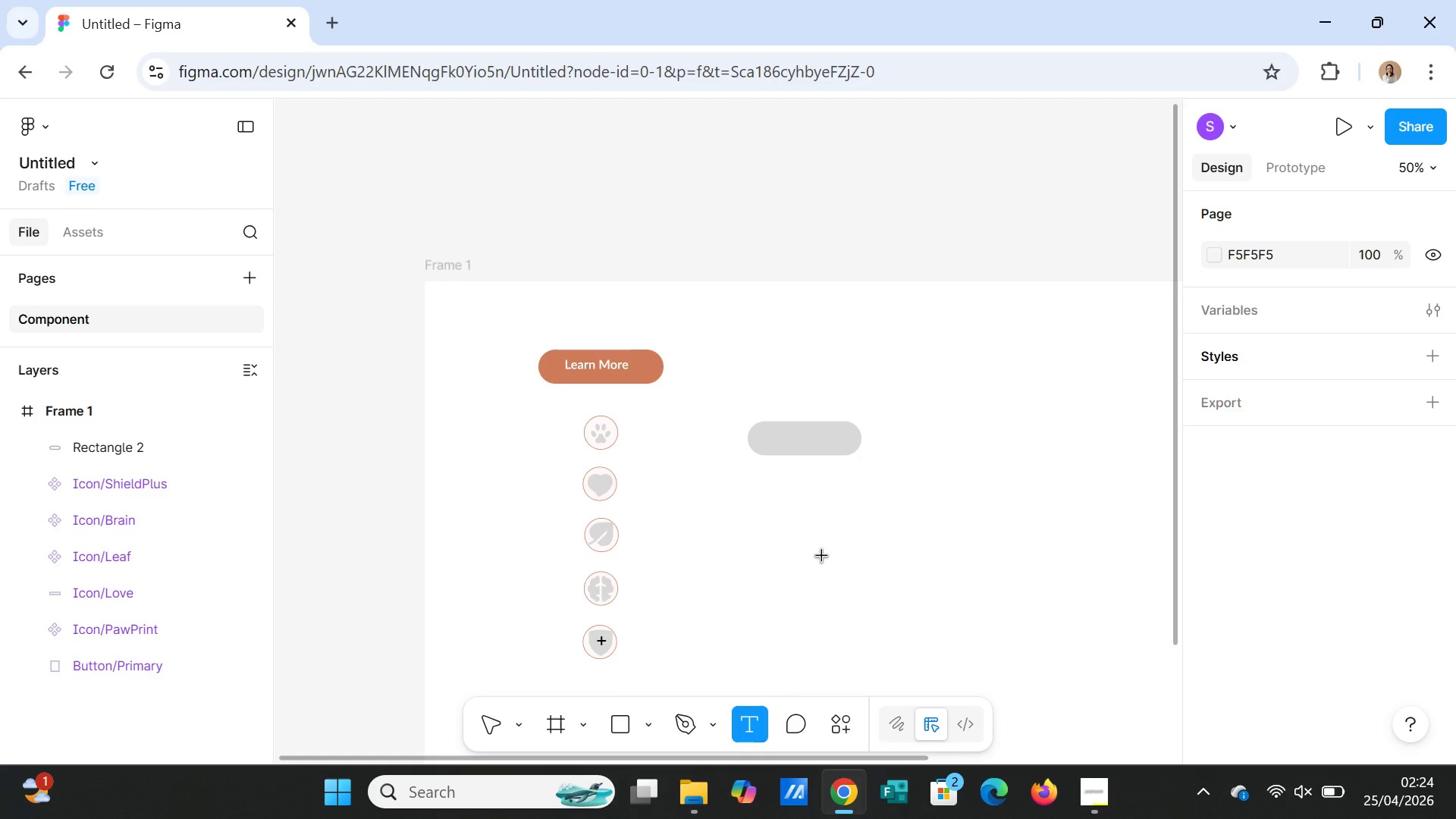 
key(L)
 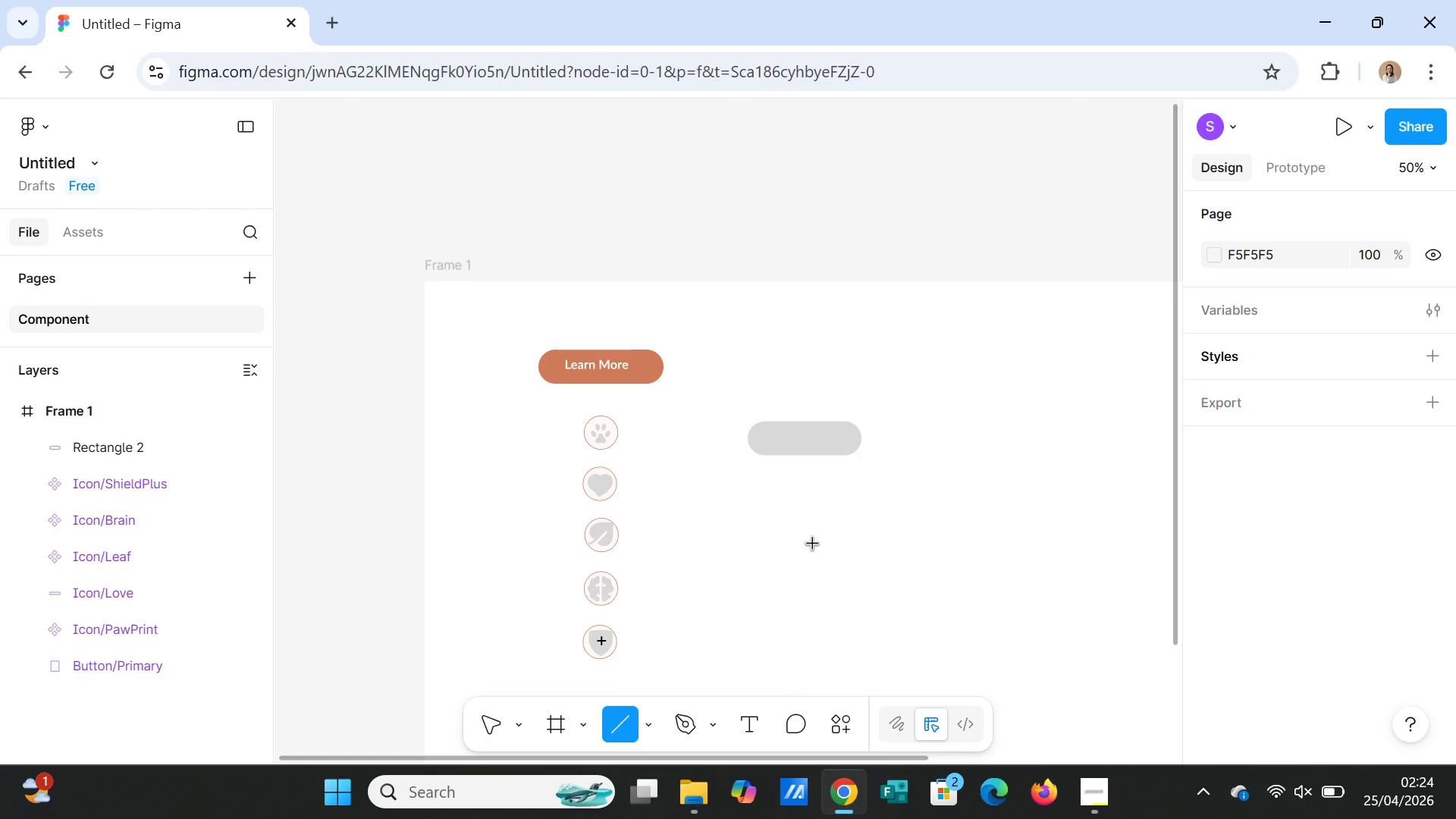 
left_click_drag(start_coordinate=[781, 513], to_coordinate=[854, 551])
 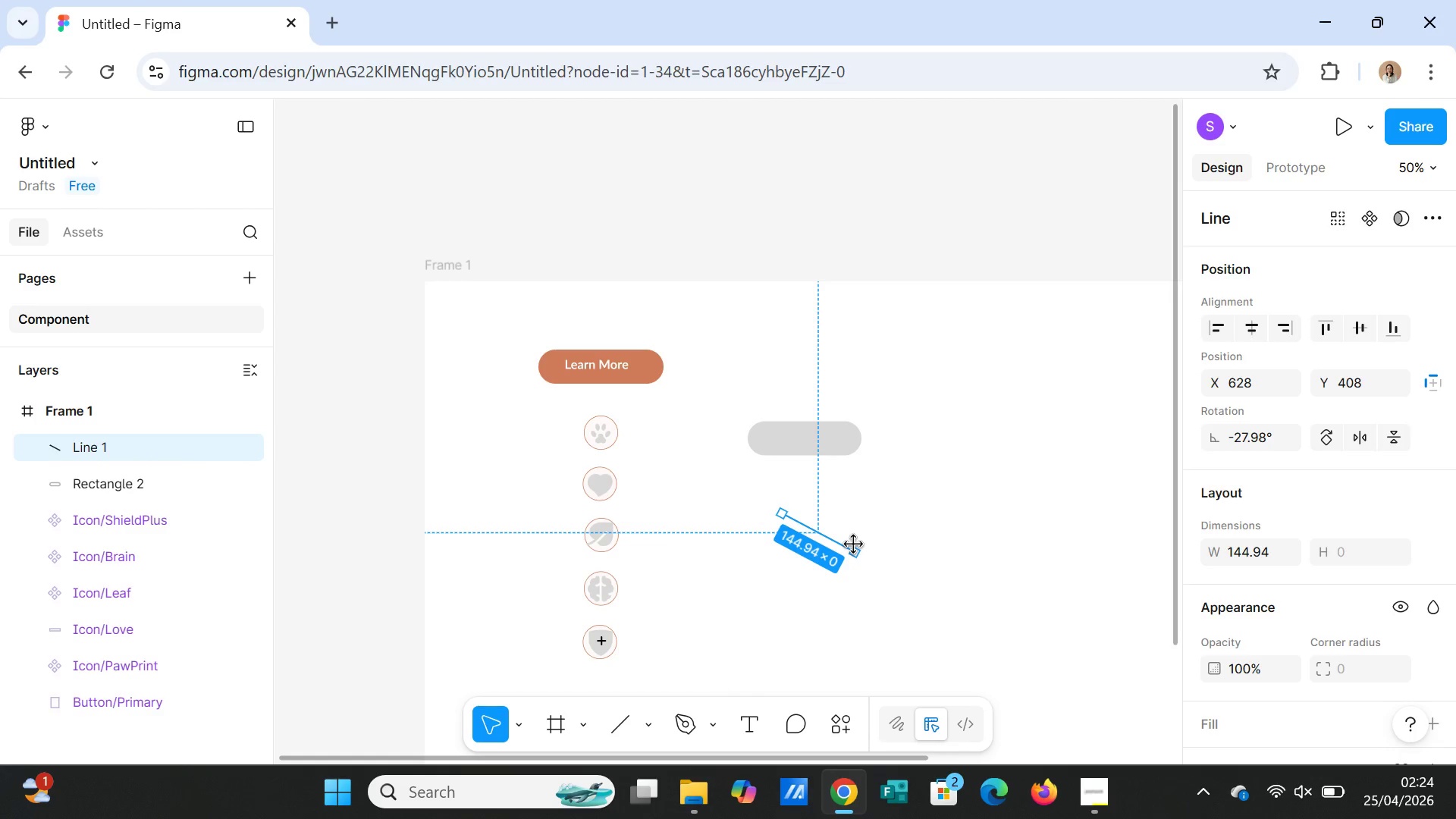 
key(Control+Z)
 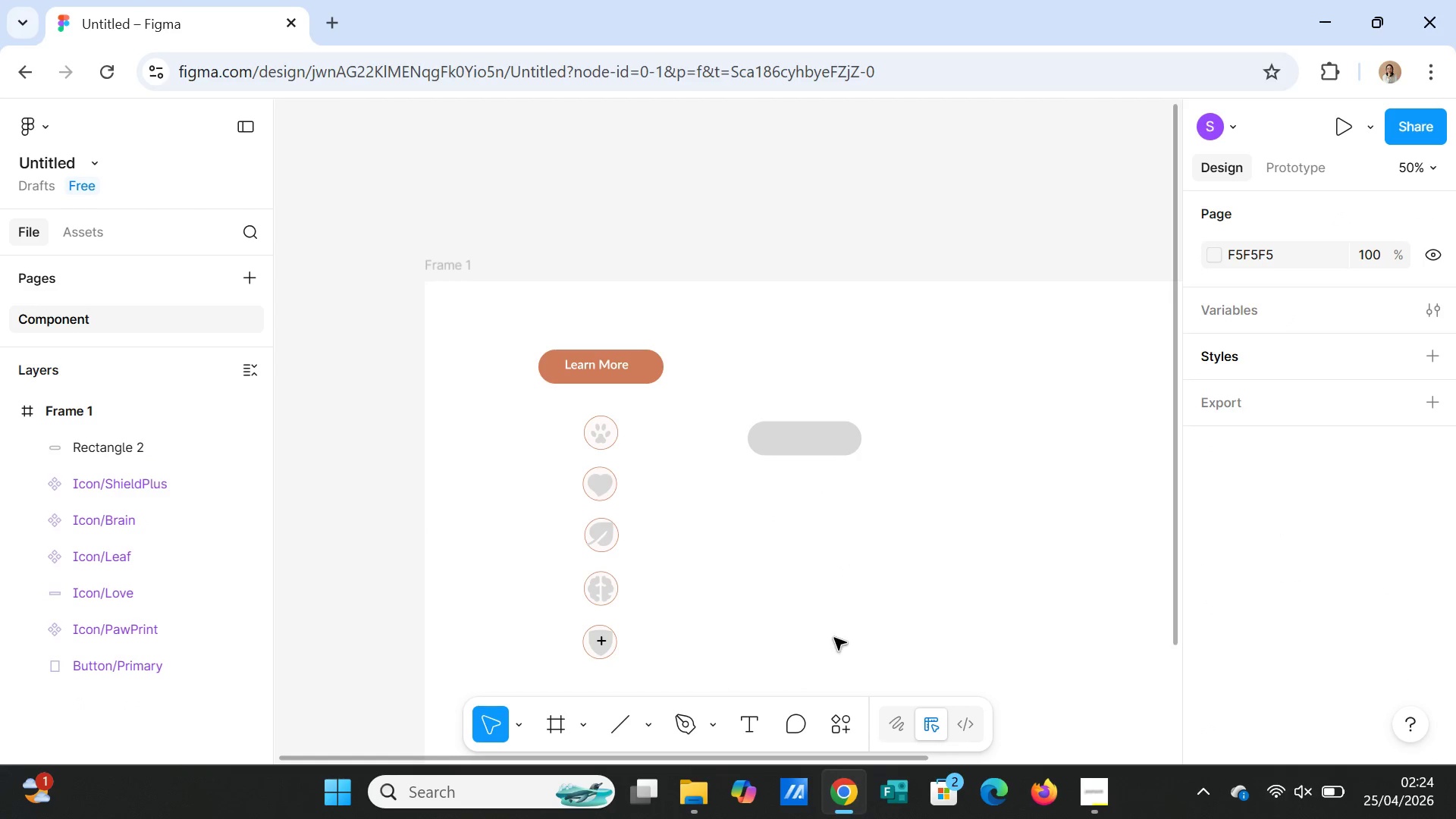 
key(T)
 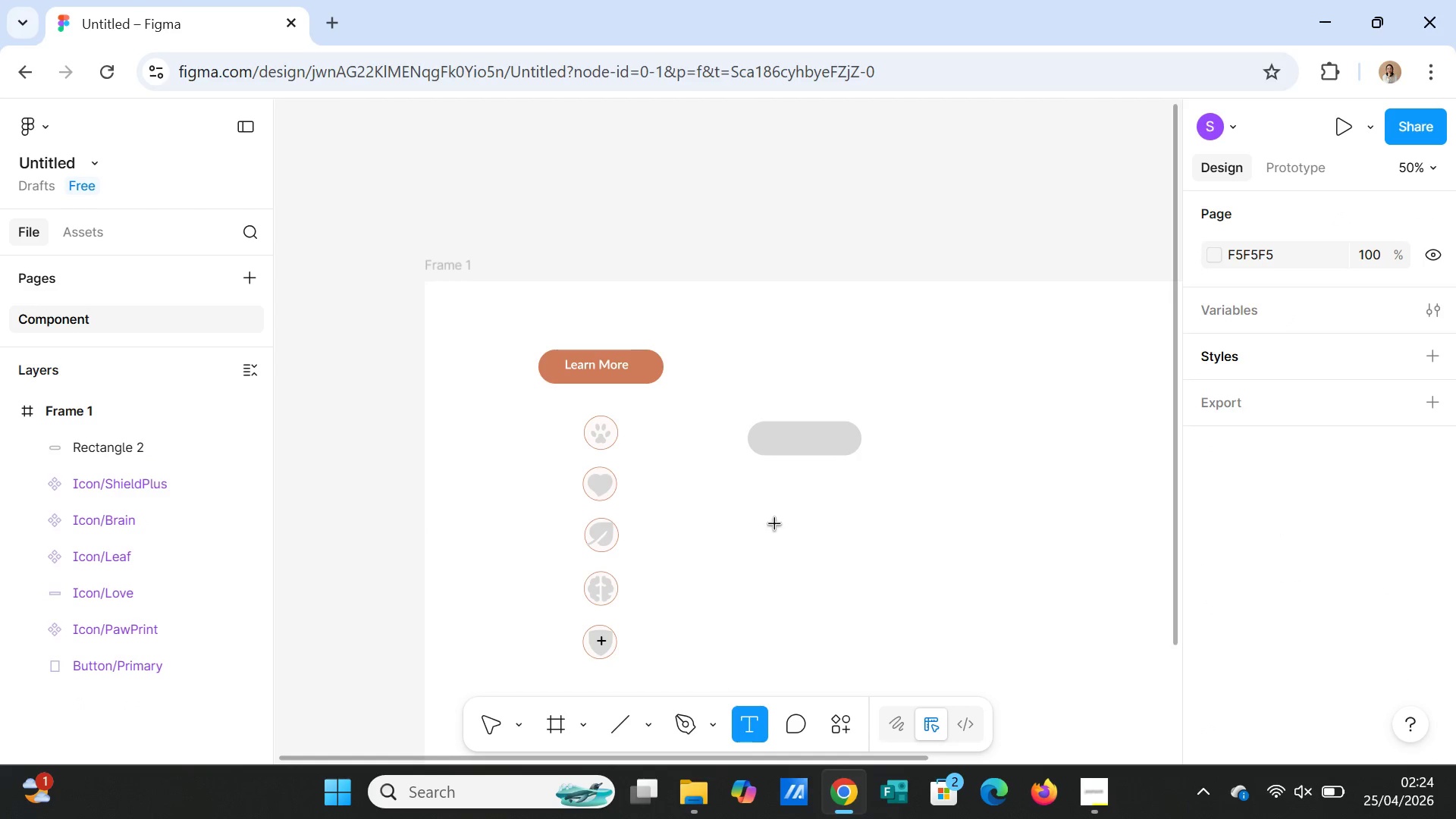 
left_click_drag(start_coordinate=[775, 524], to_coordinate=[893, 550])
 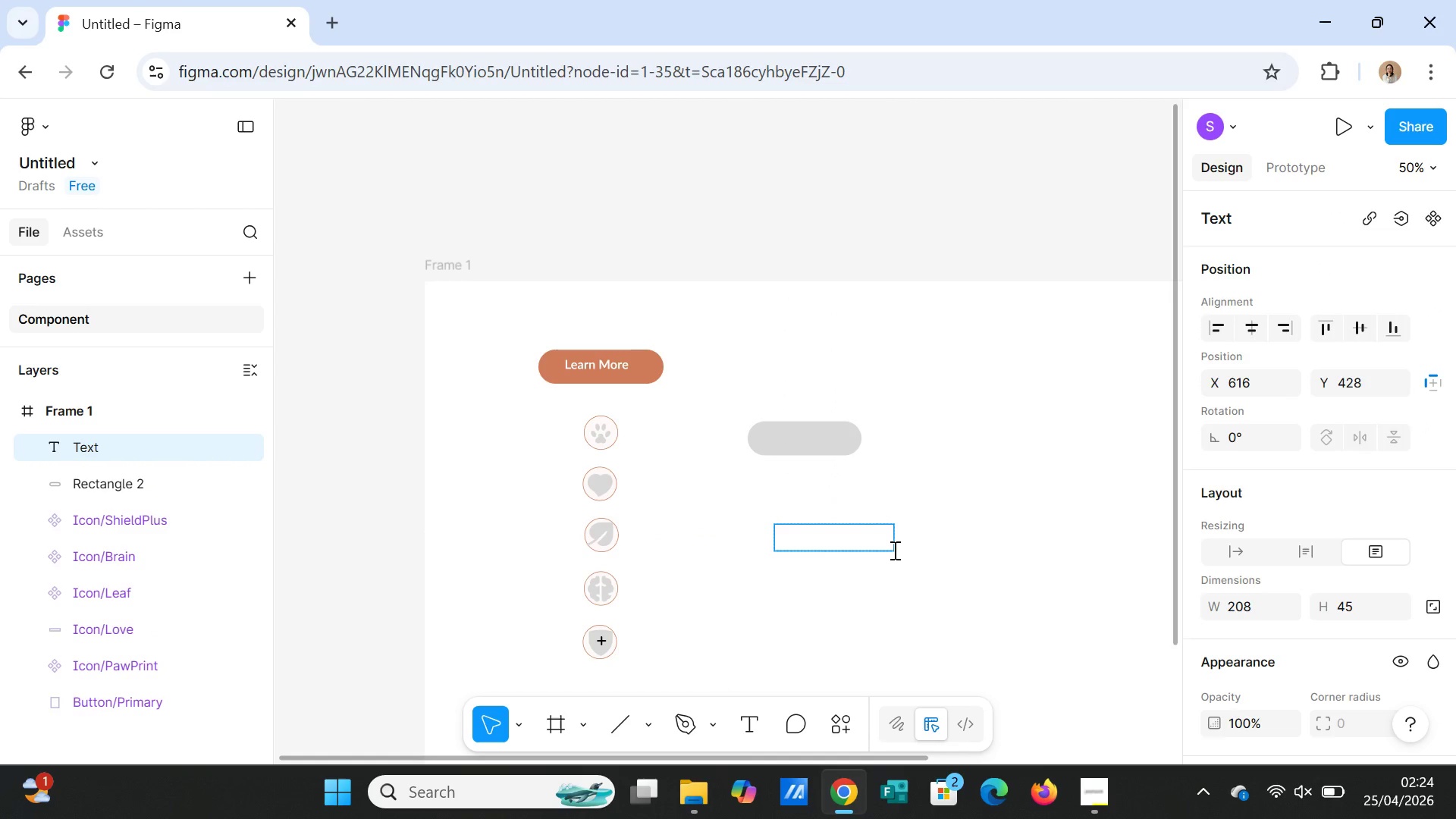 
type(Learn More)
 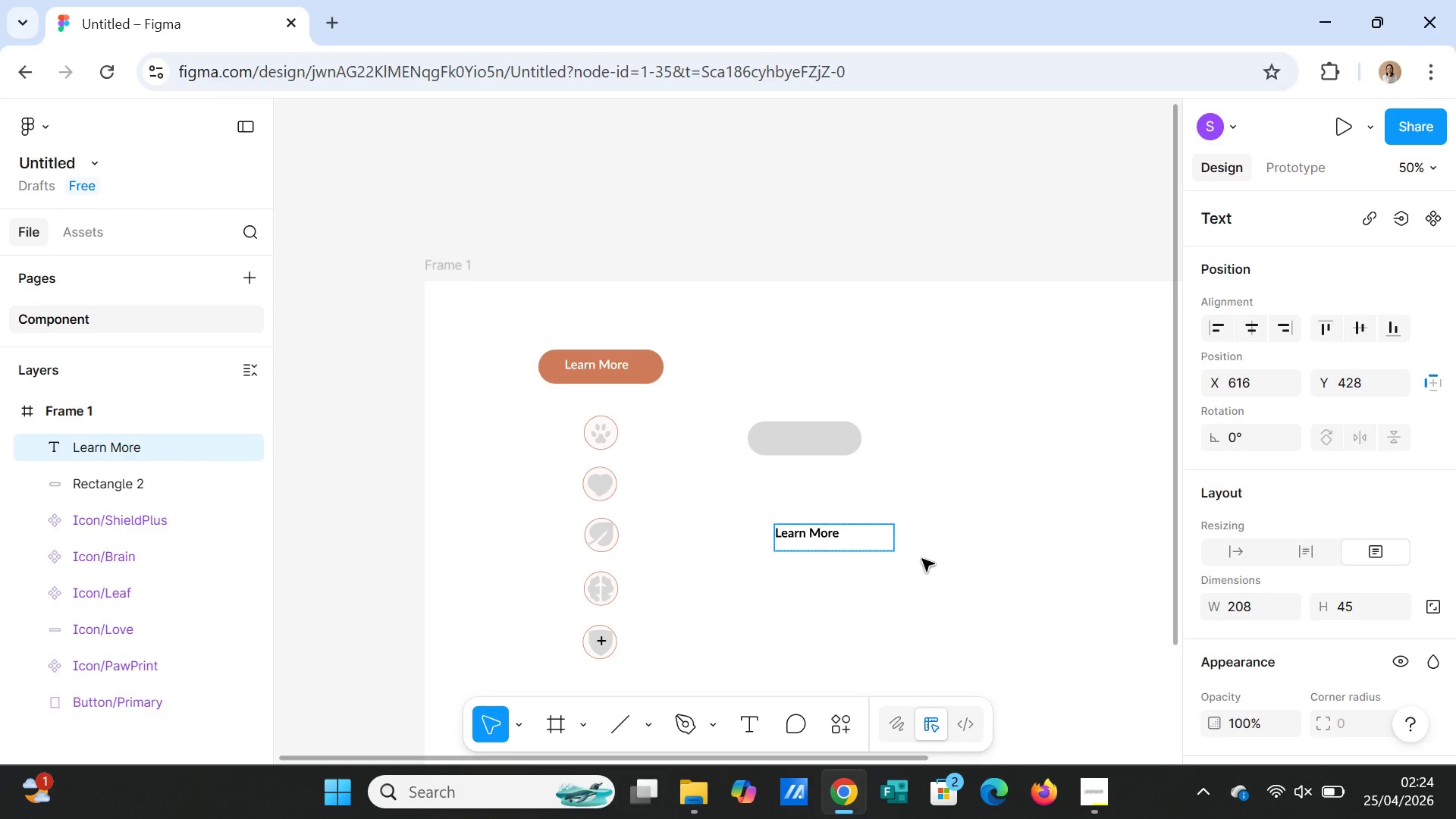 
left_click([924, 560])
 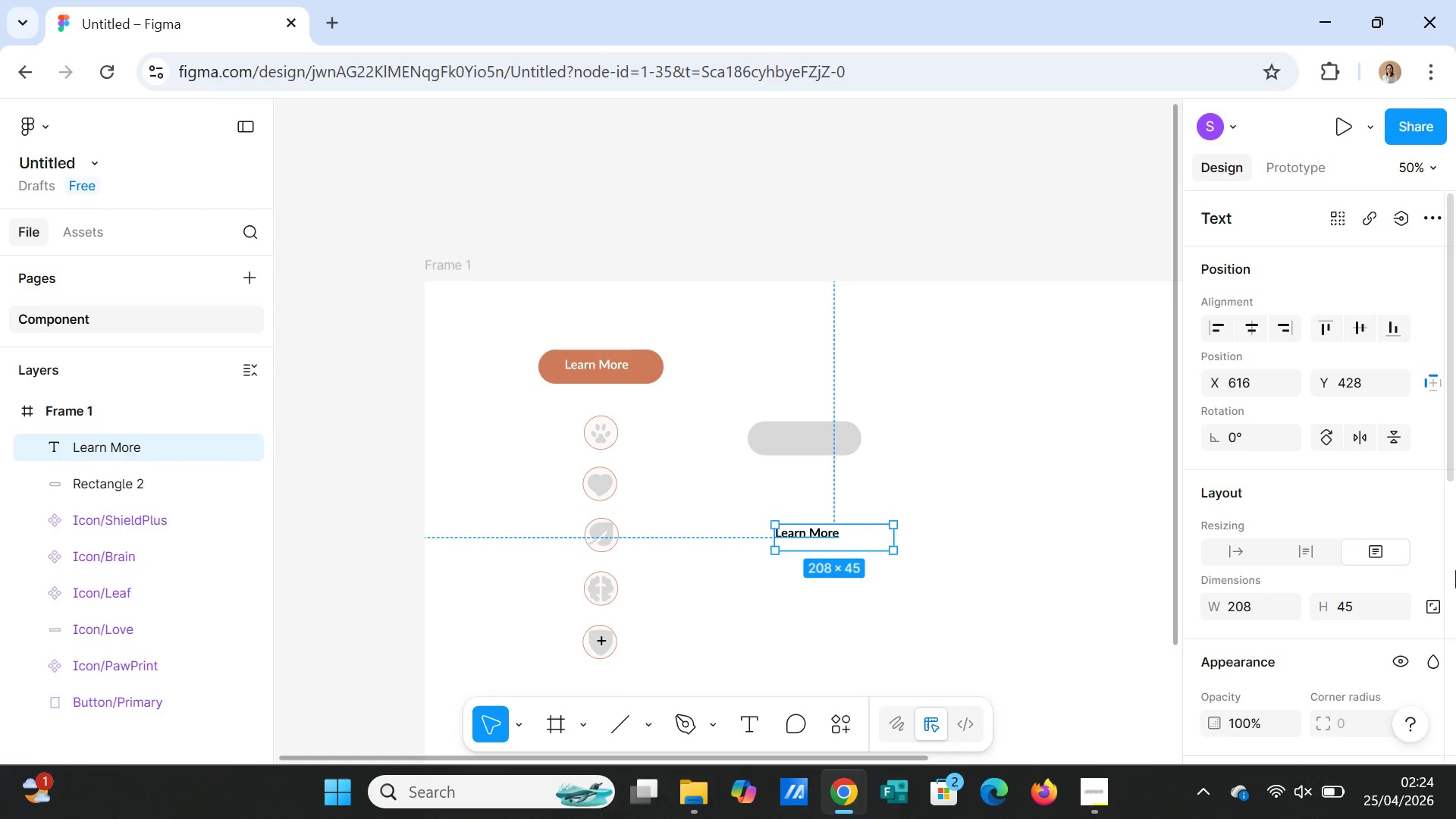 
scroll: coordinate [1353, 603], scroll_direction: down, amount: 3.0
 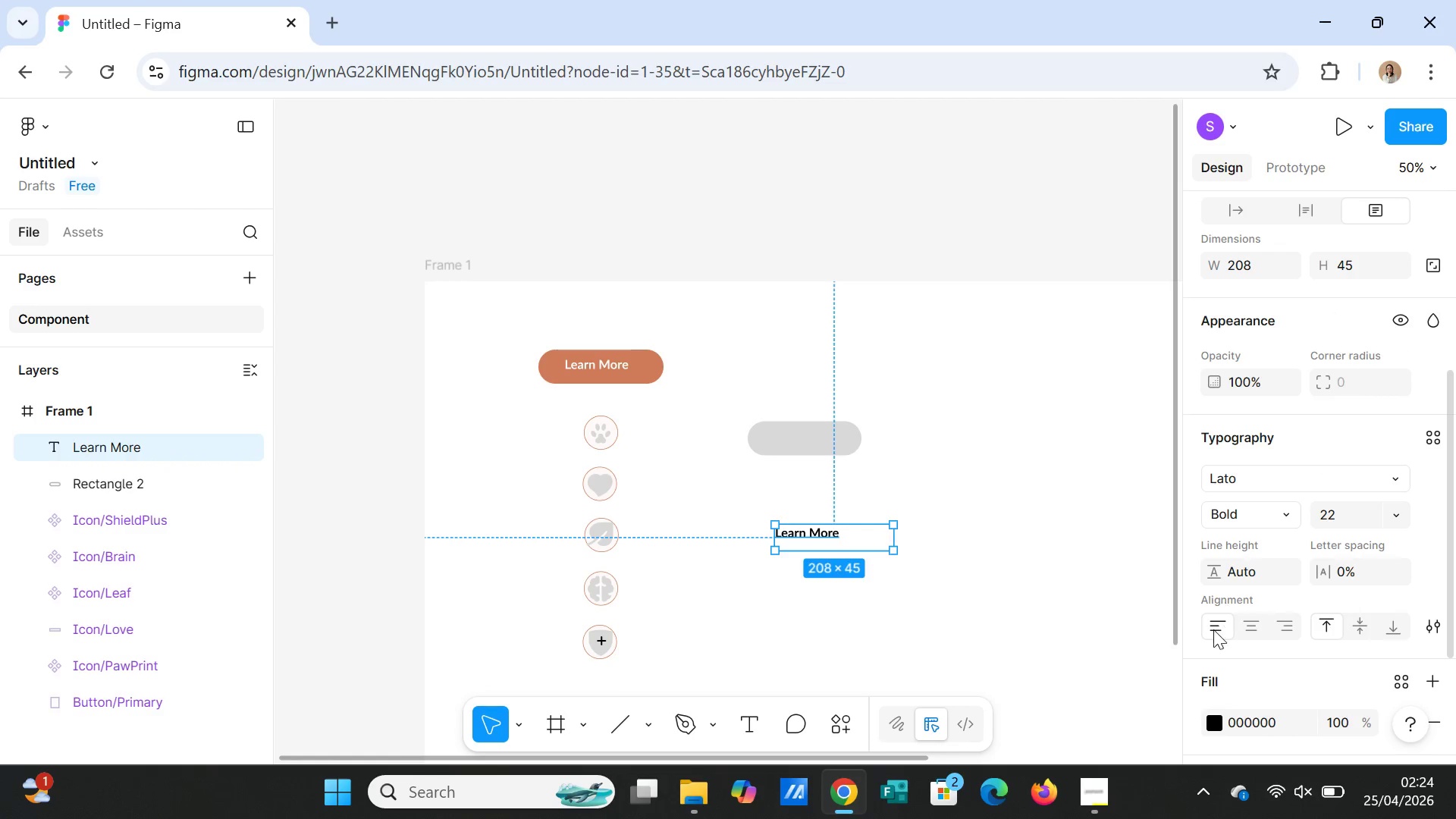 
left_click([1214, 723])
 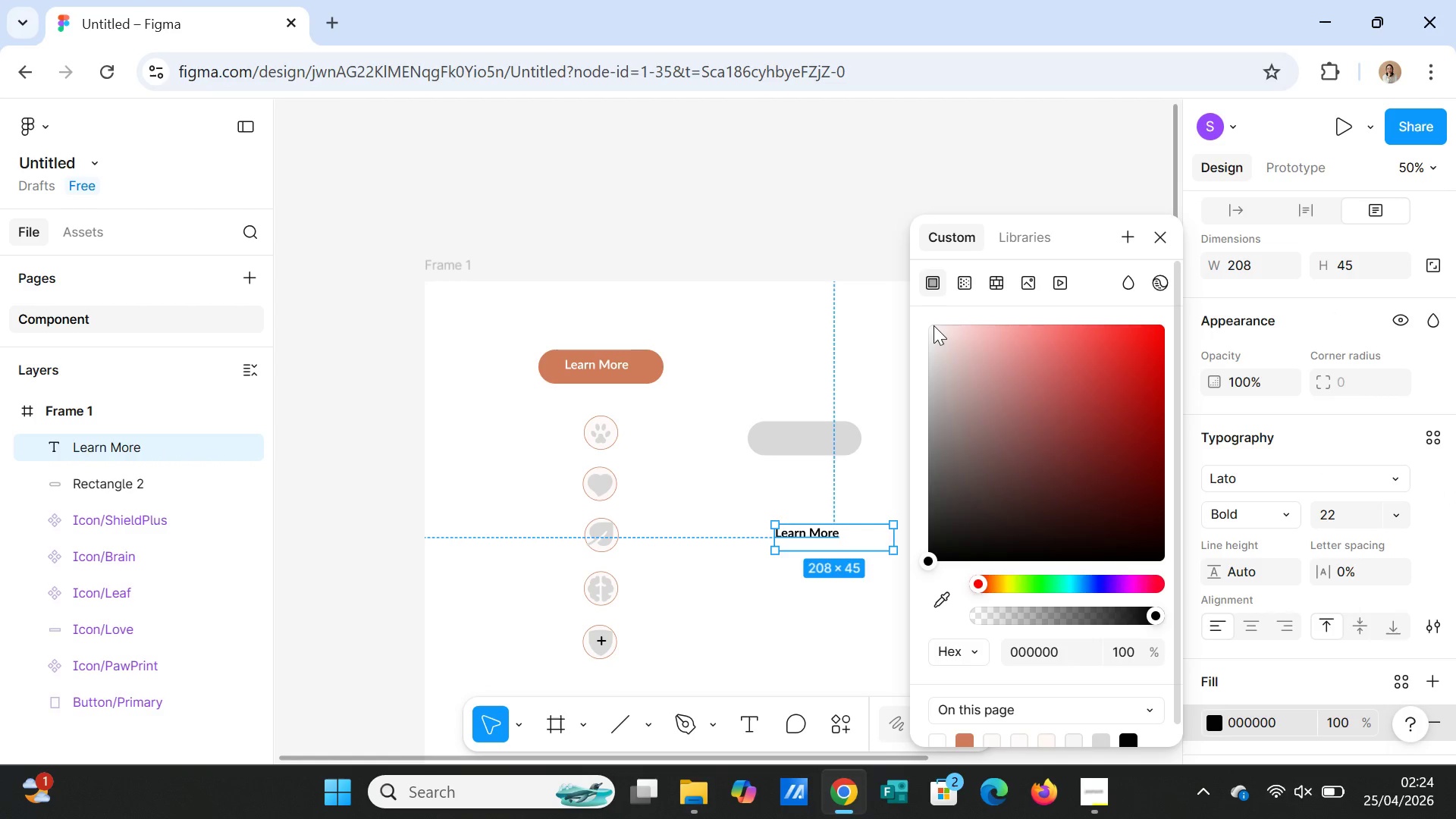 
left_click([933, 326])
 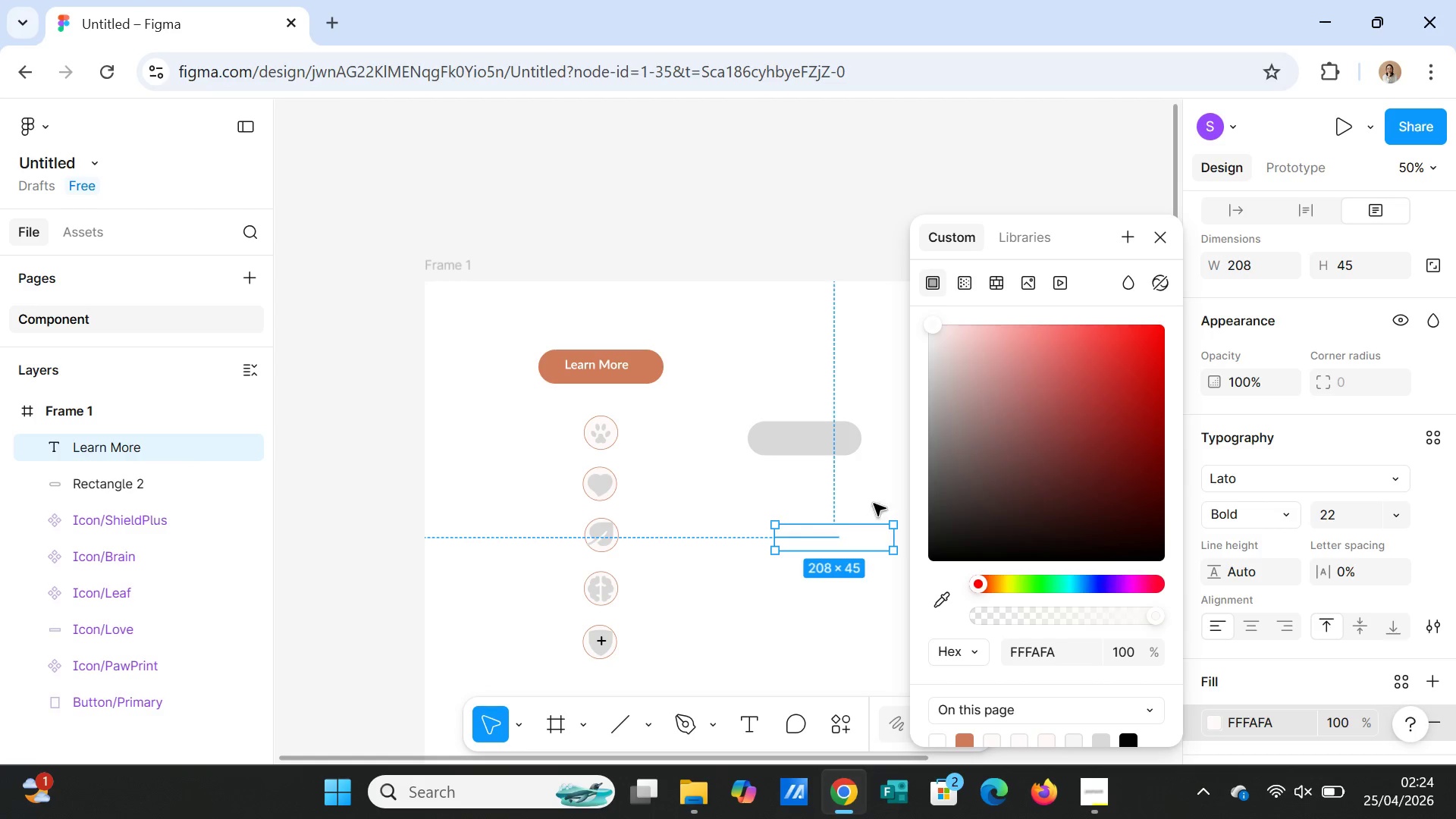 
left_click([883, 454])
 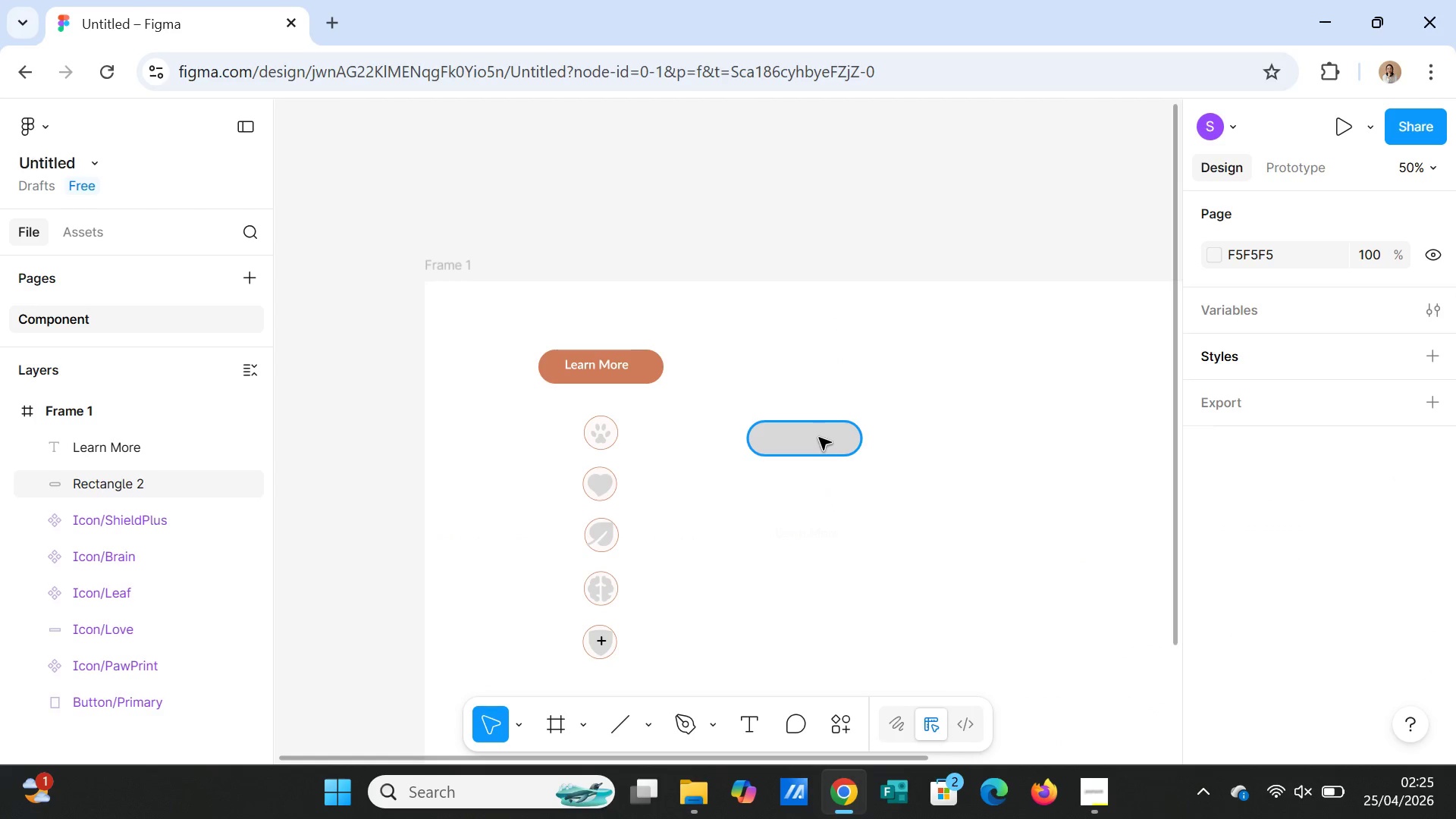 
left_click([819, 438])
 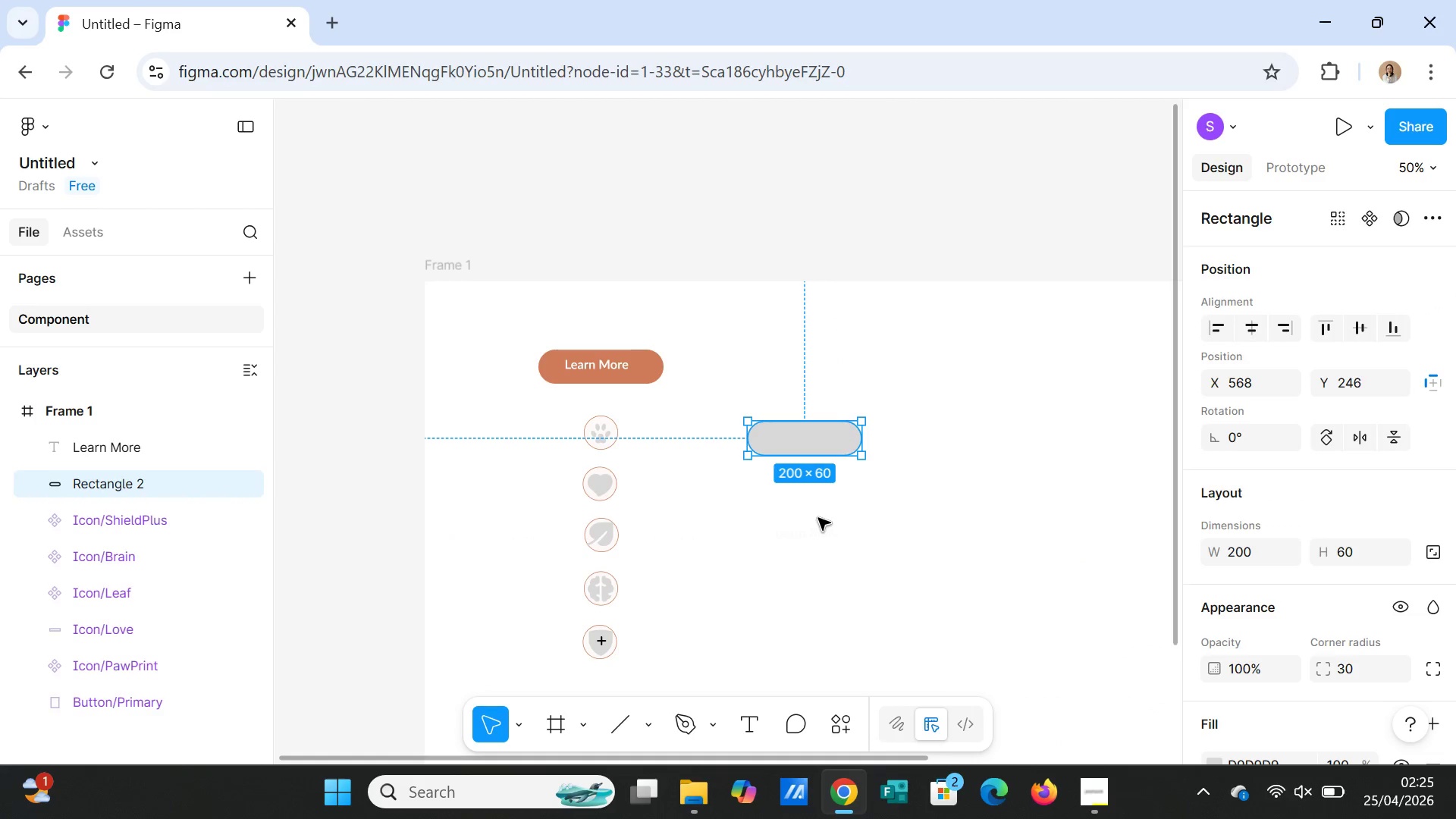 
left_click([815, 522])
 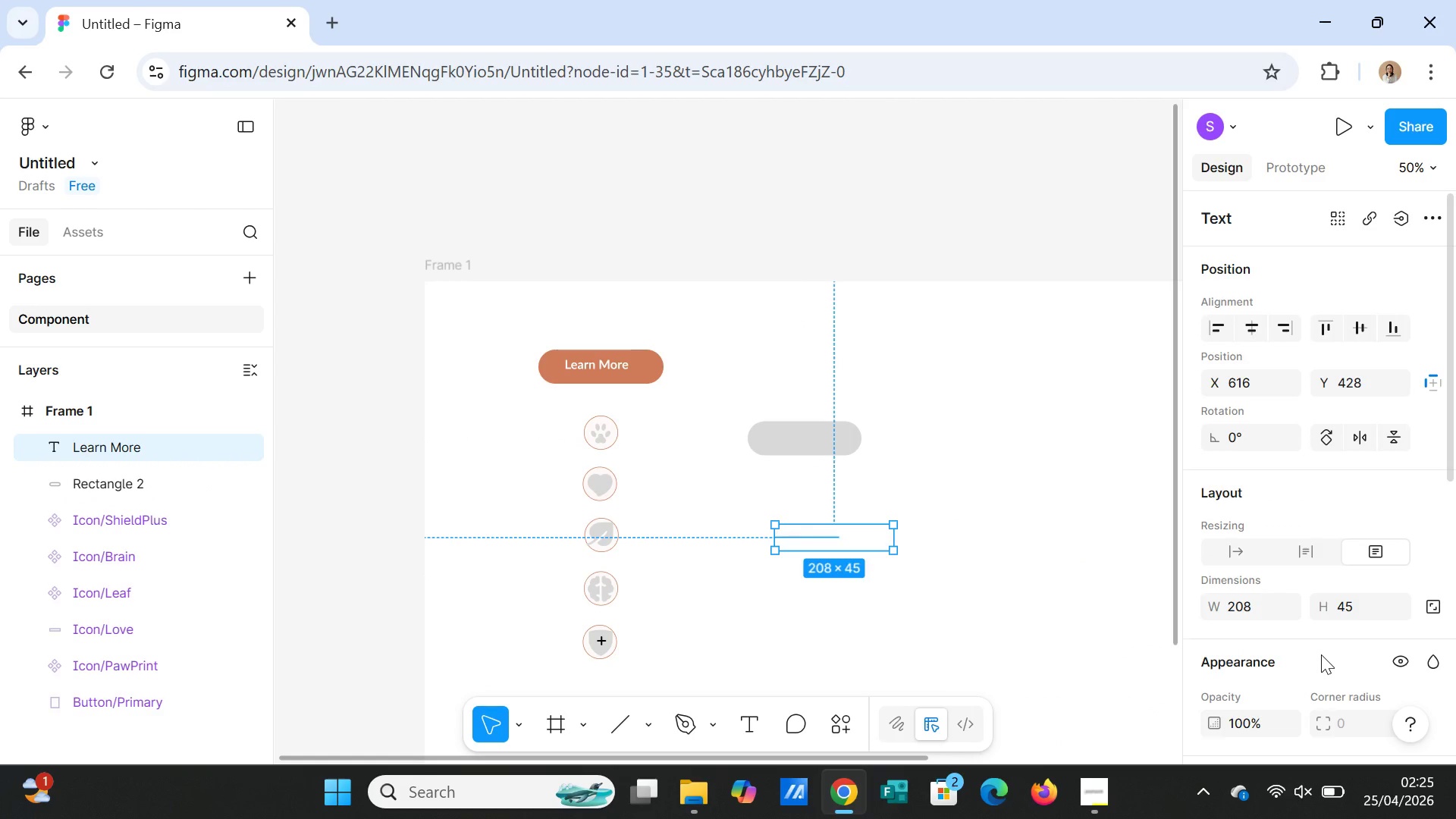 
left_click([796, 444])
 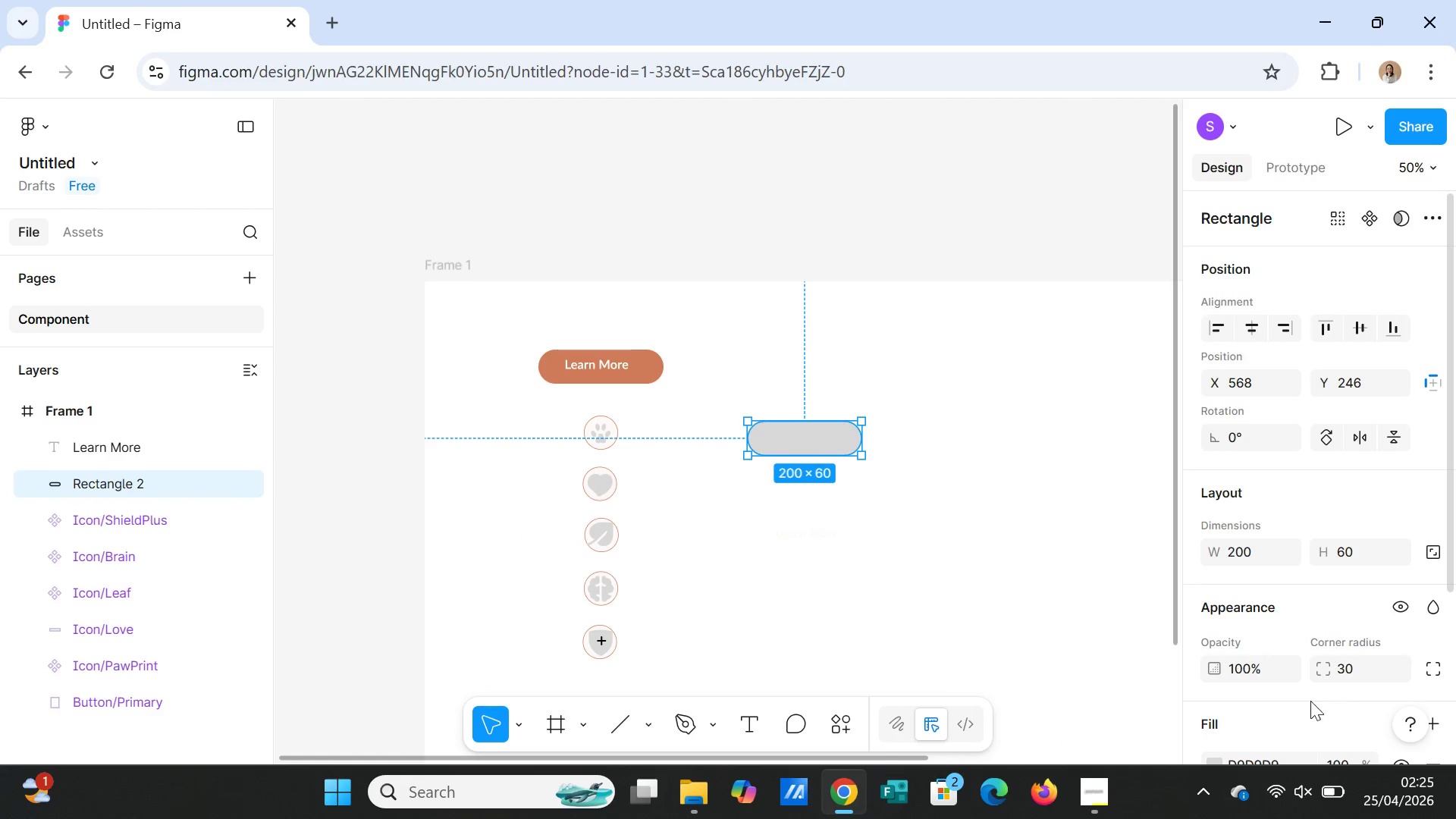 
scroll: coordinate [1276, 697], scroll_direction: down, amount: 1.0
 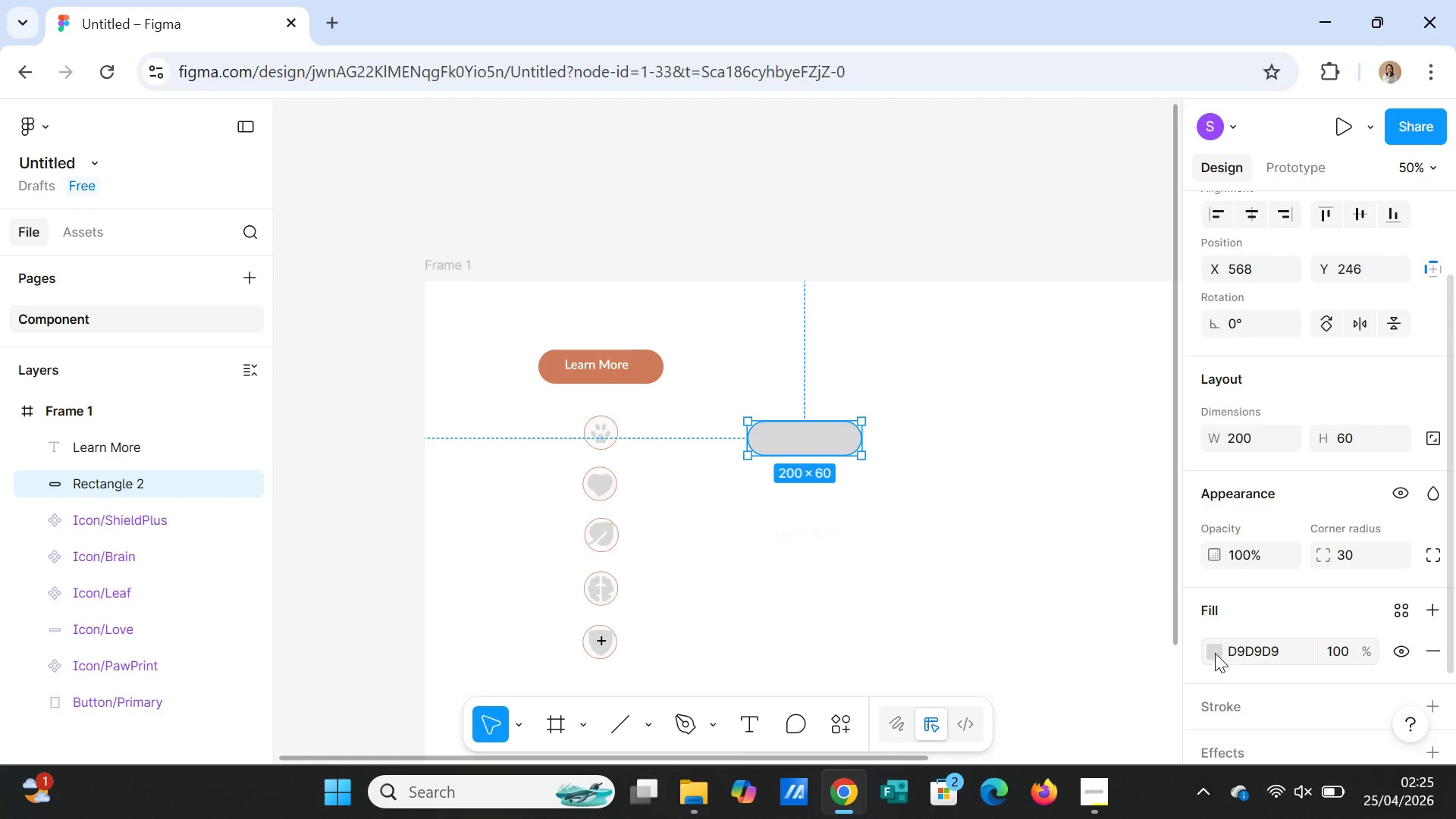 
left_click([1214, 652])
 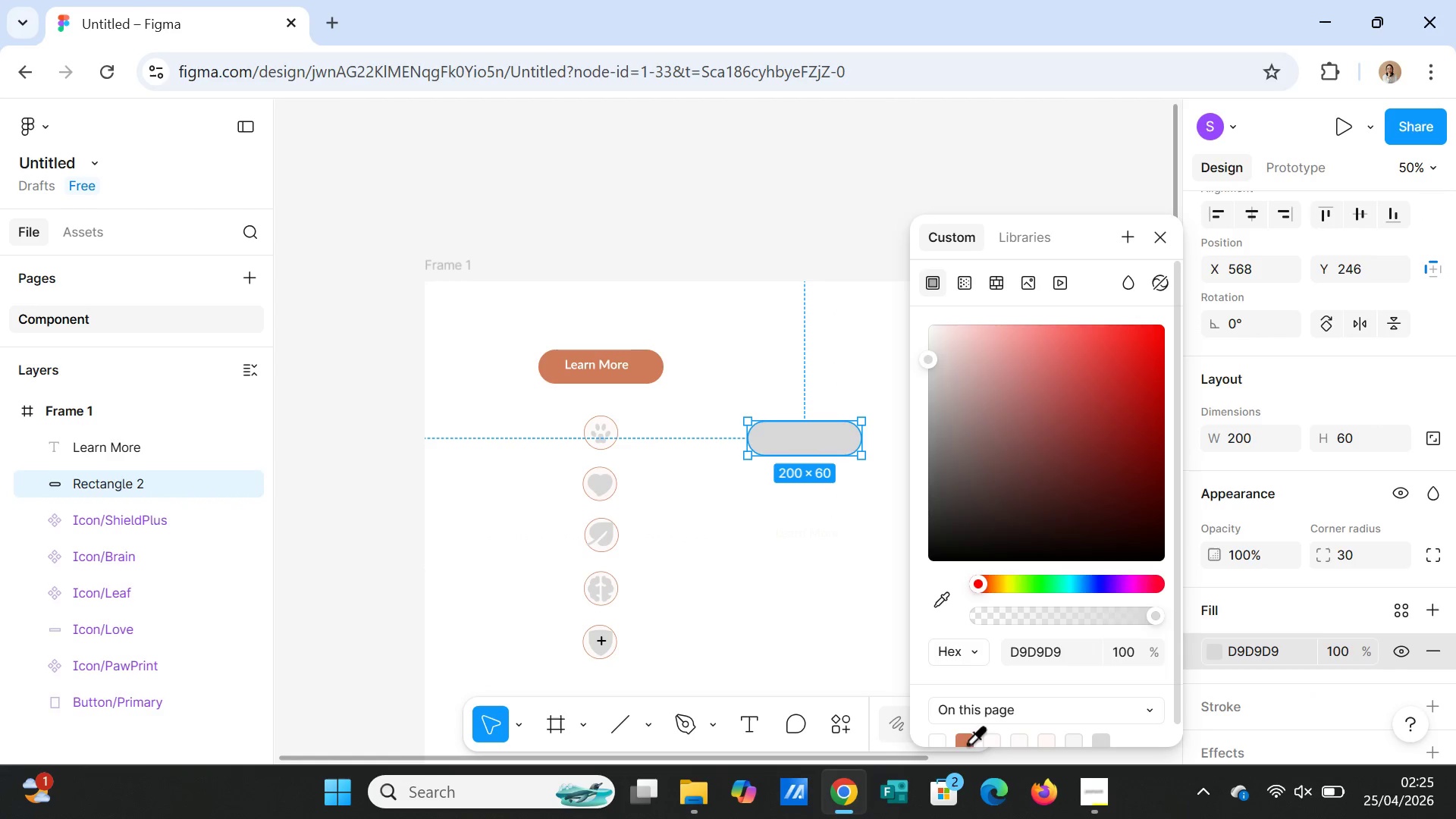 
left_click([964, 744])
 